 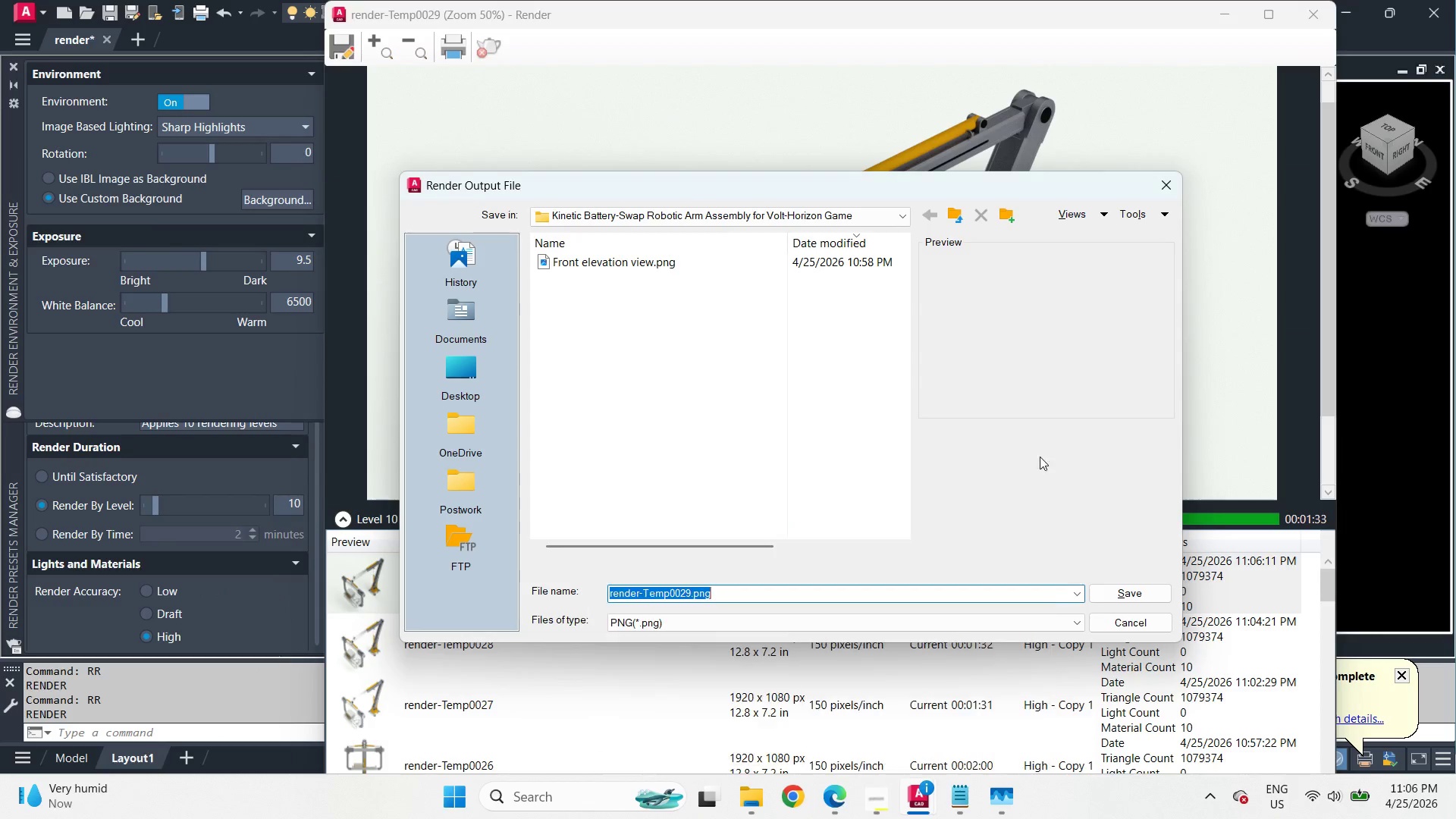 
key(Control+V)
 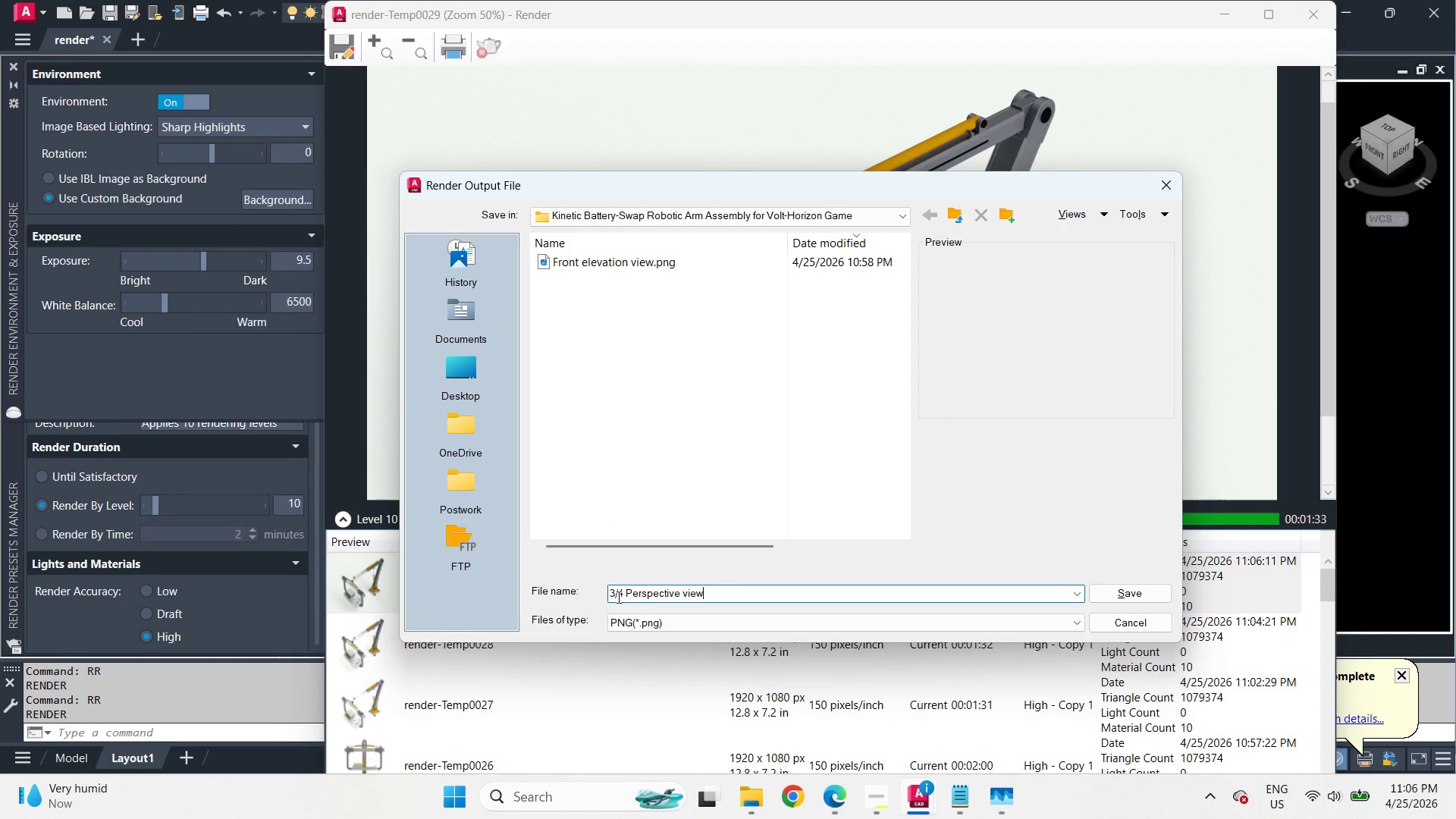 
left_click_drag(start_coordinate=[615, 595], to_coordinate=[621, 598])
 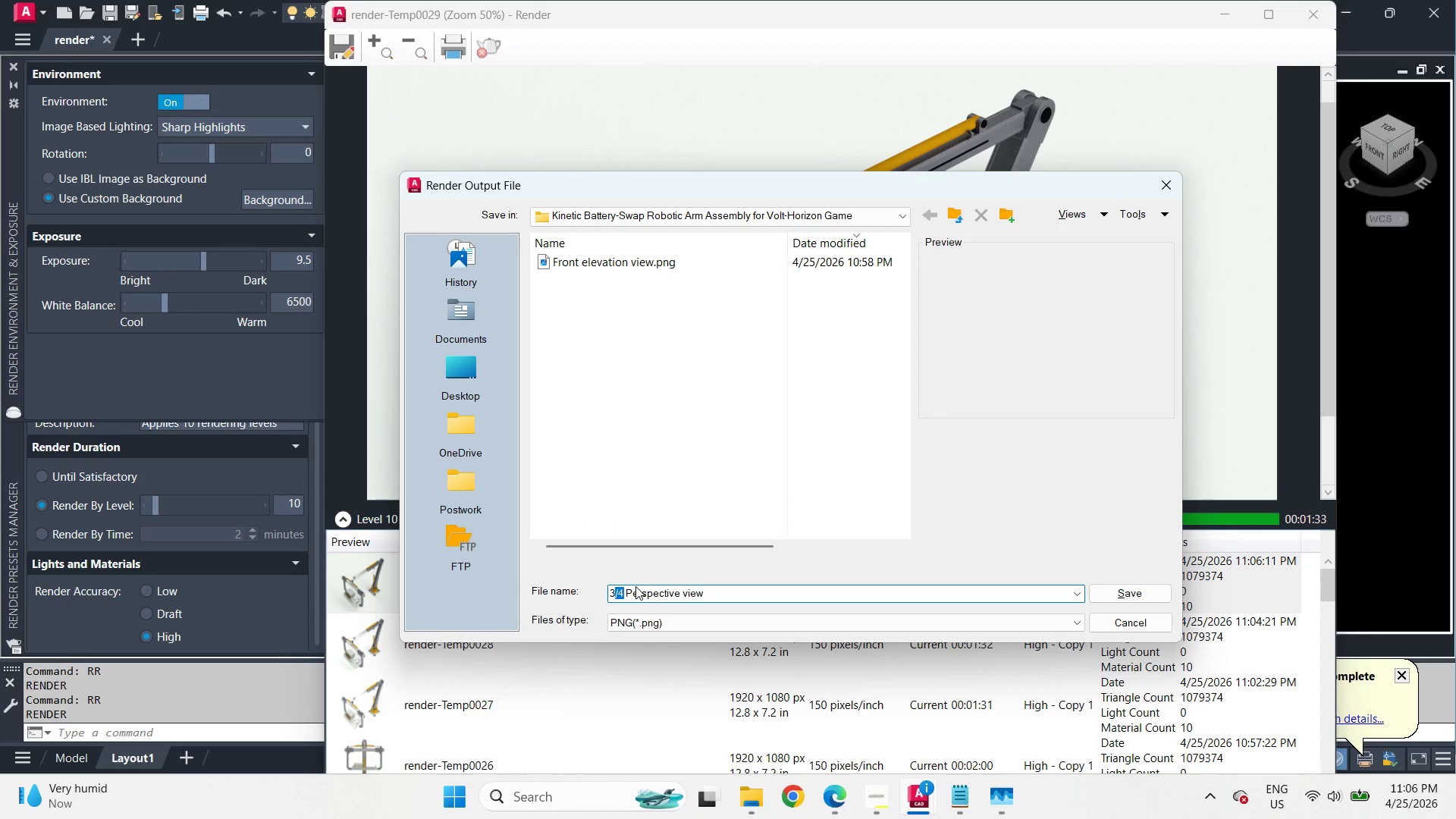 
key(Minus)
 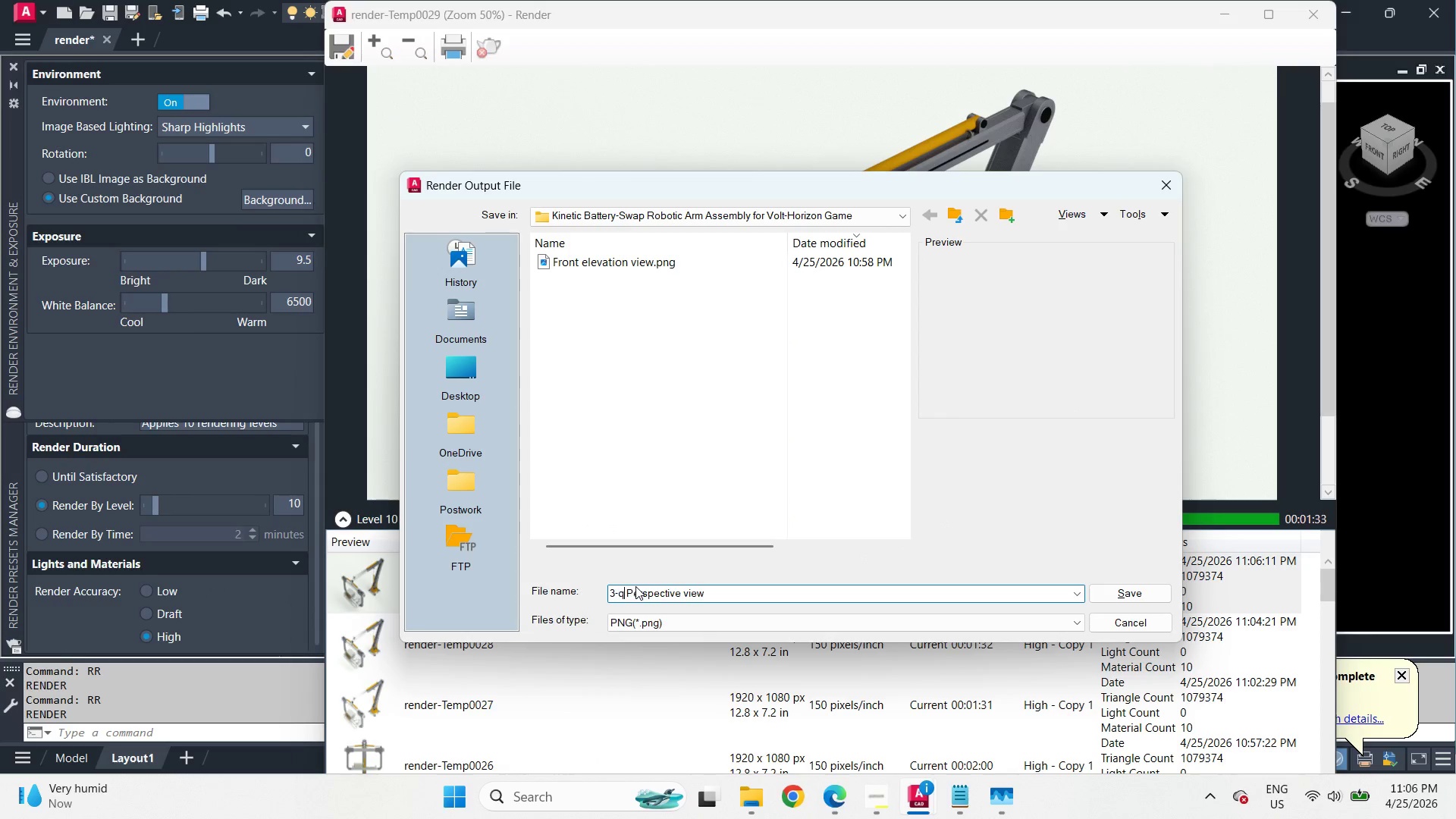 
type(quarter)
 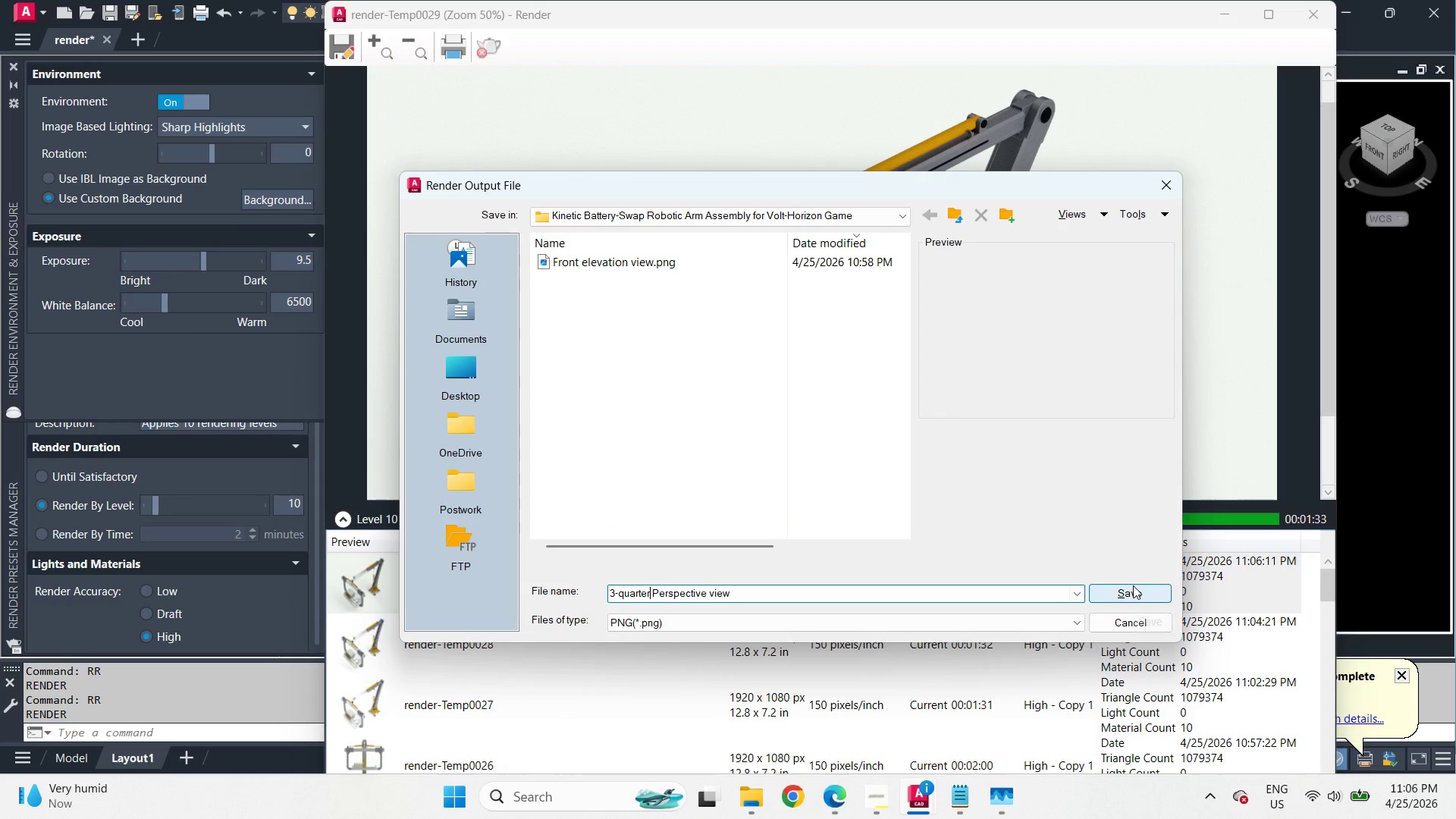 
left_click([1133, 591])
 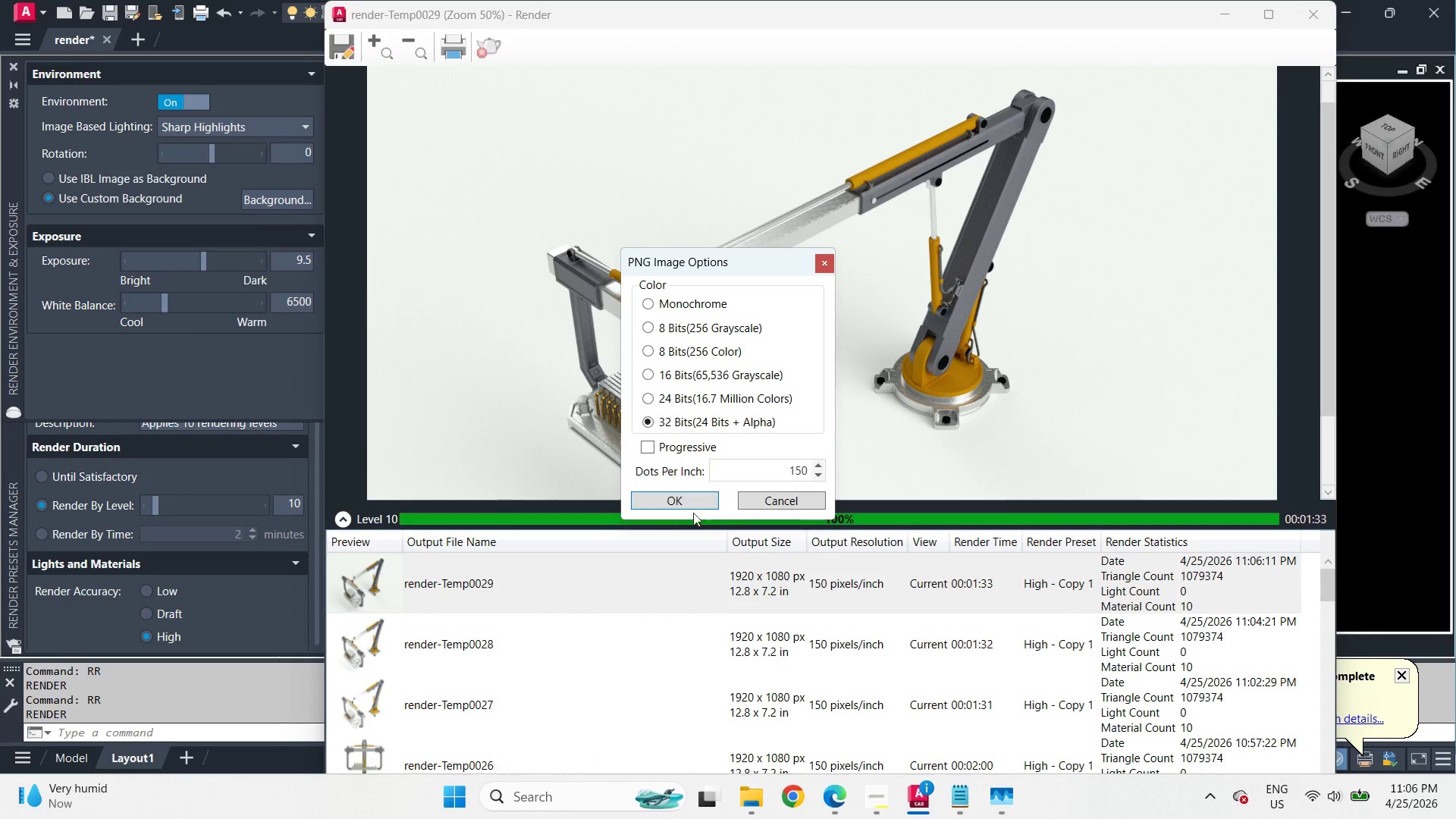 
left_click([682, 500])
 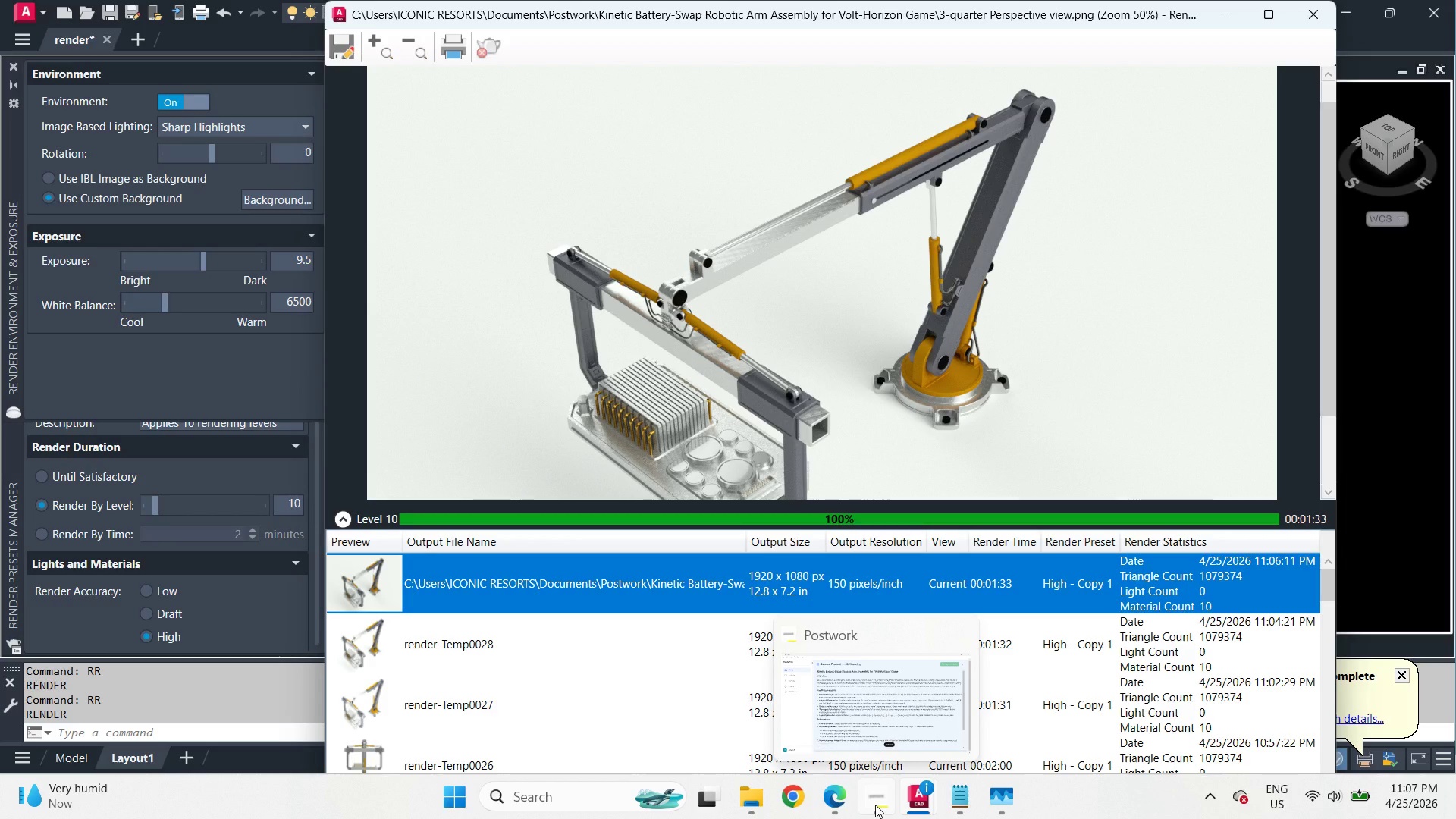 
wait(26.78)
 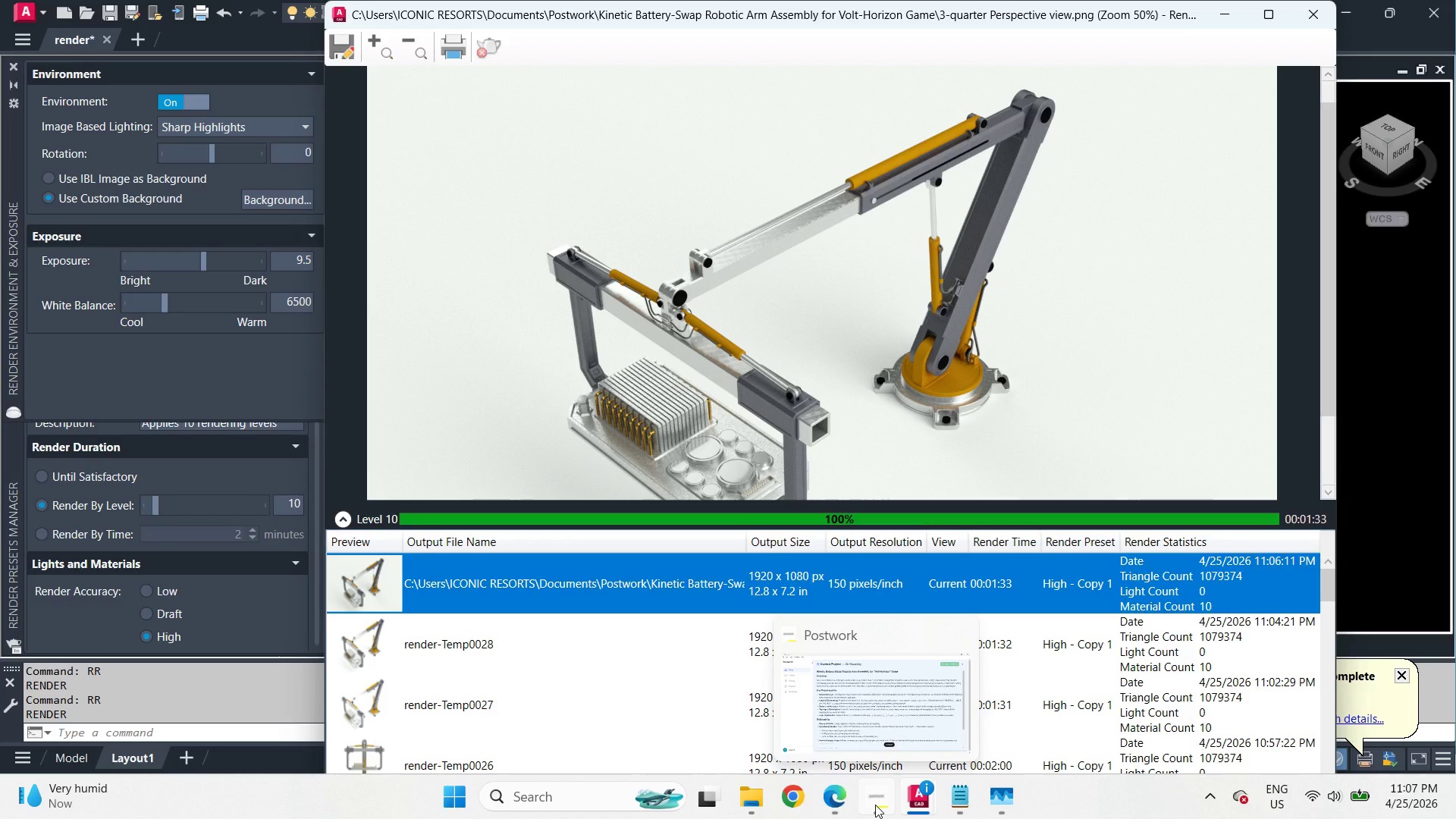 
left_click([1311, 8])
 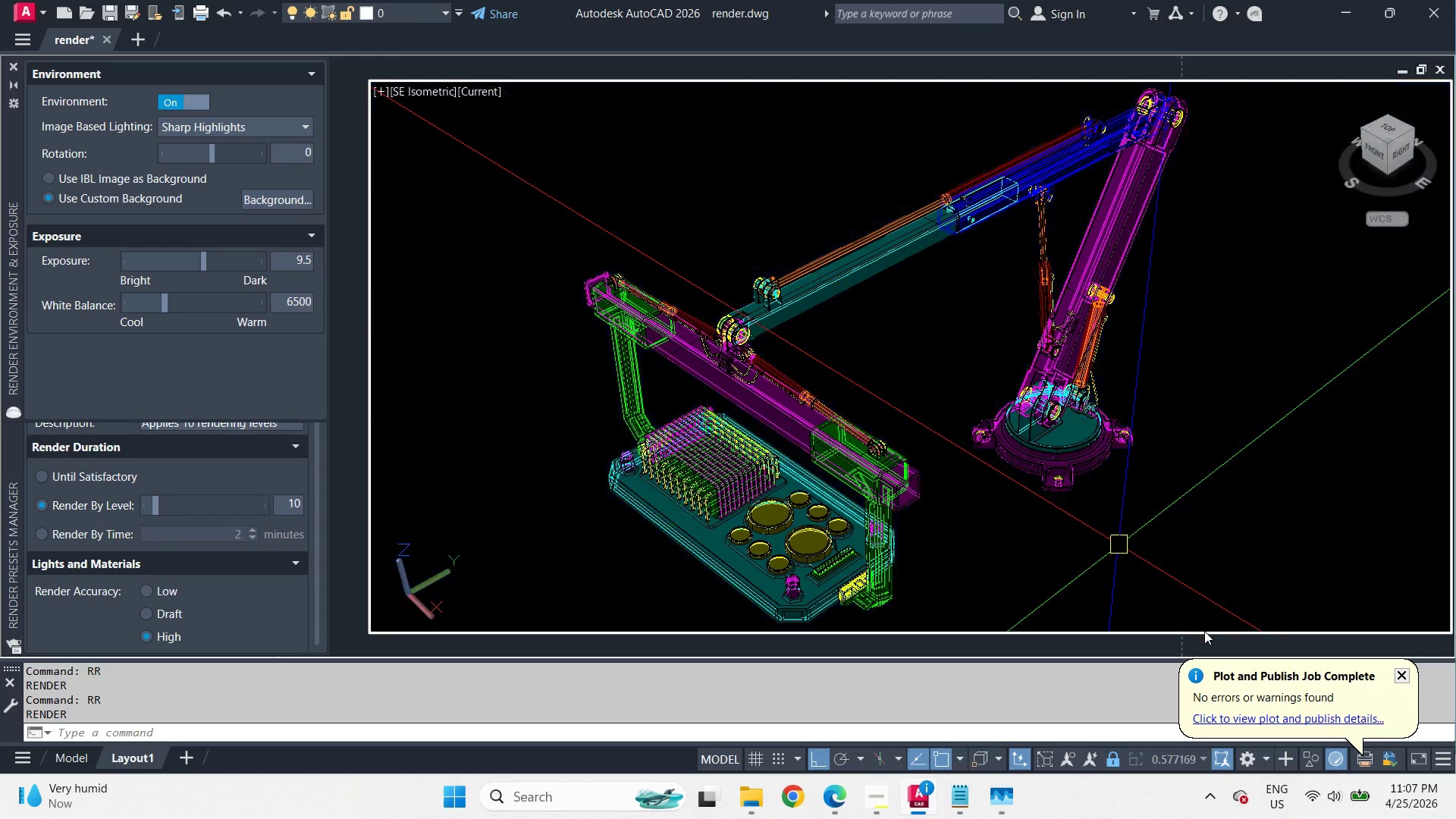 
left_click([1110, 761])
 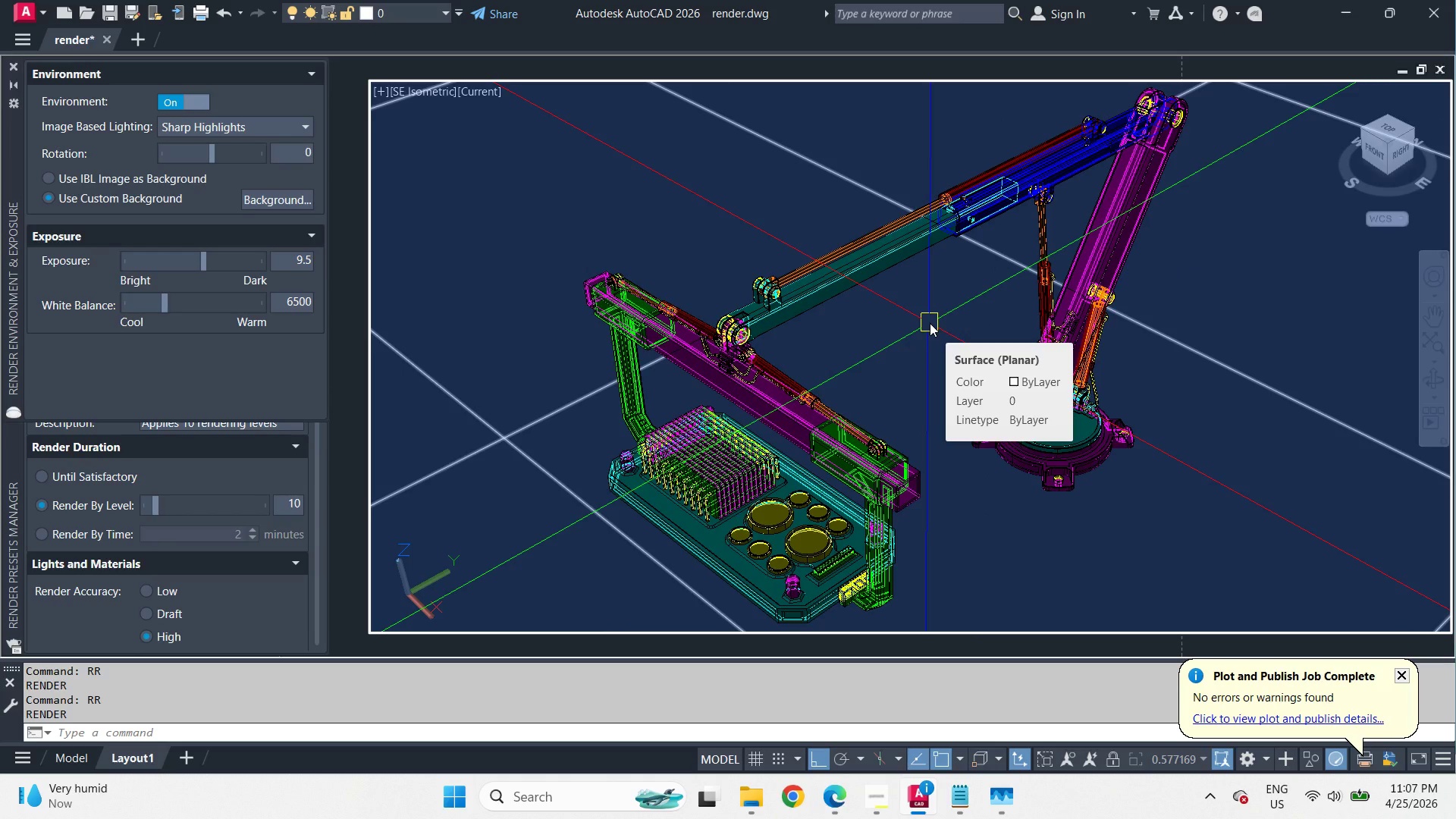 
wait(8.03)
 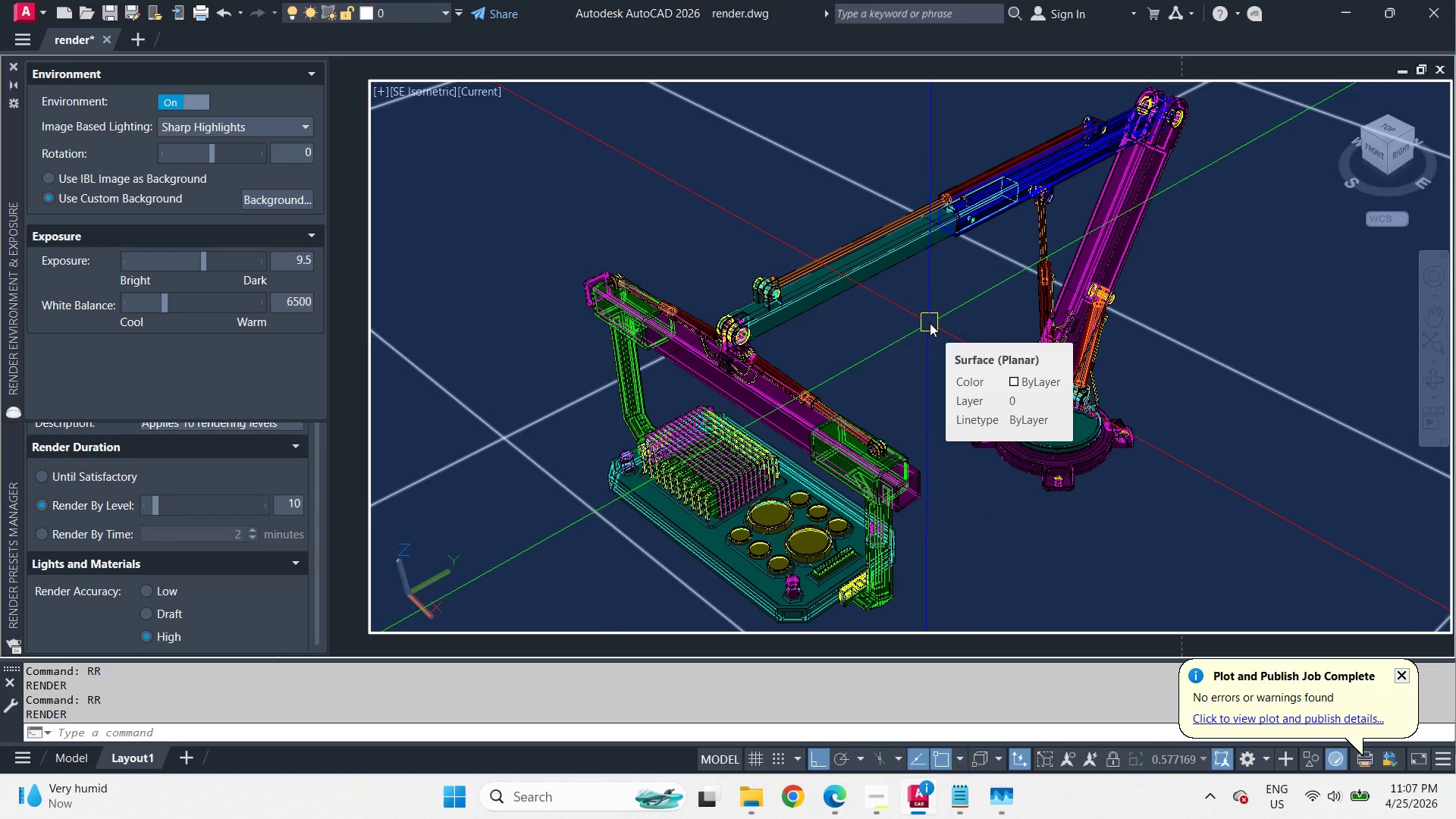 
key(L)
 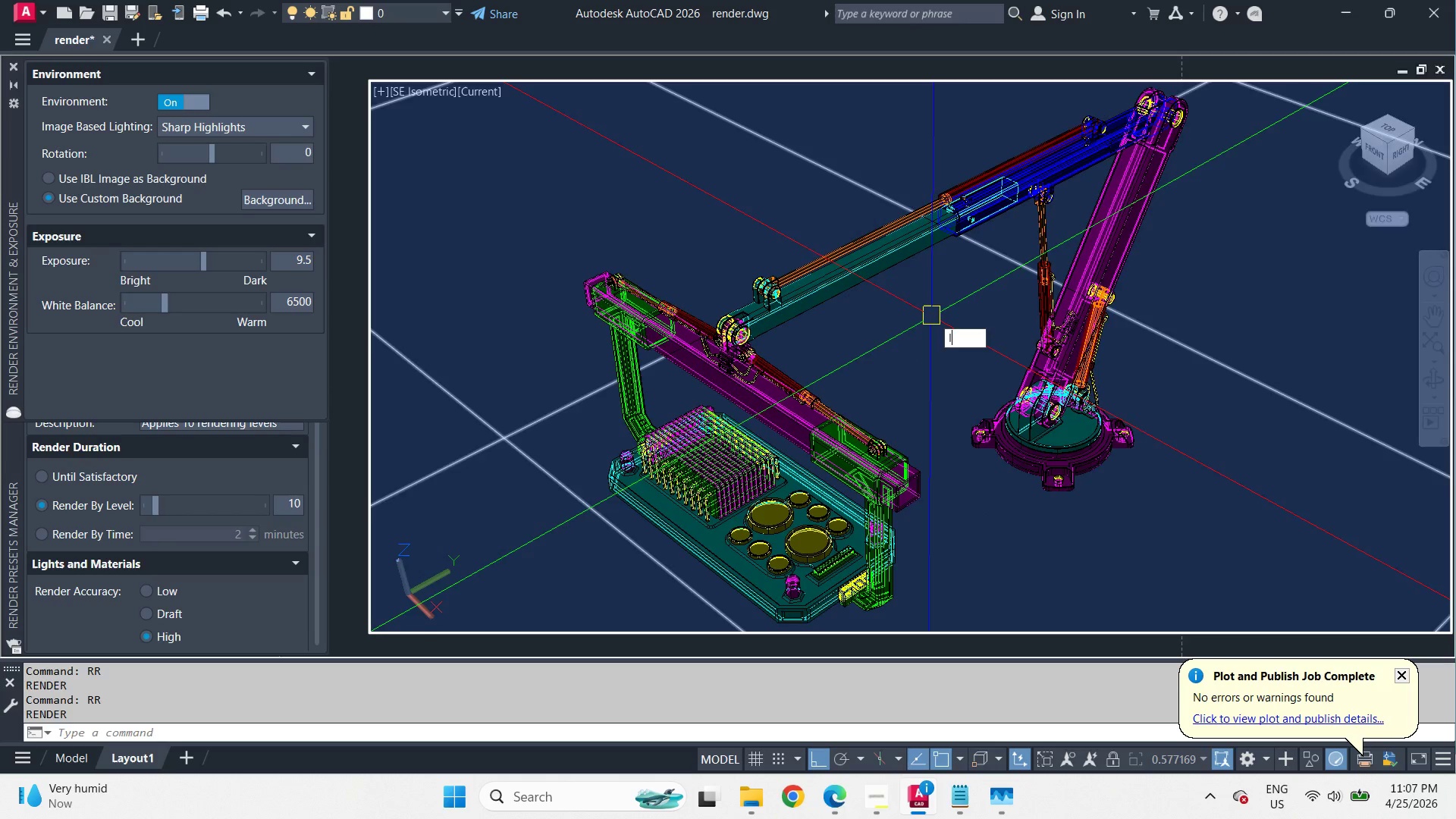 
key(Space)
 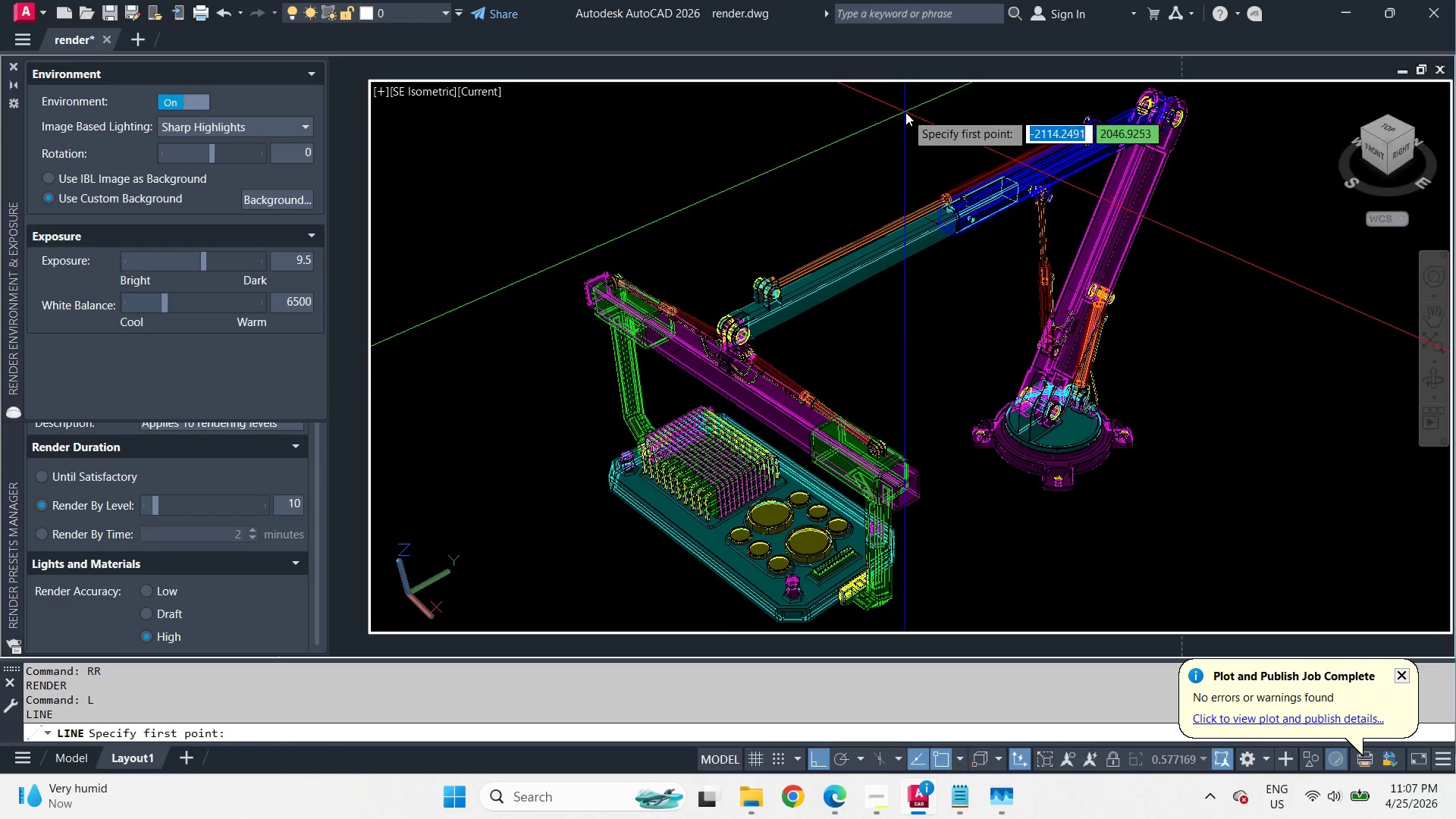 
hold_key(key=Escape, duration=0.34)
 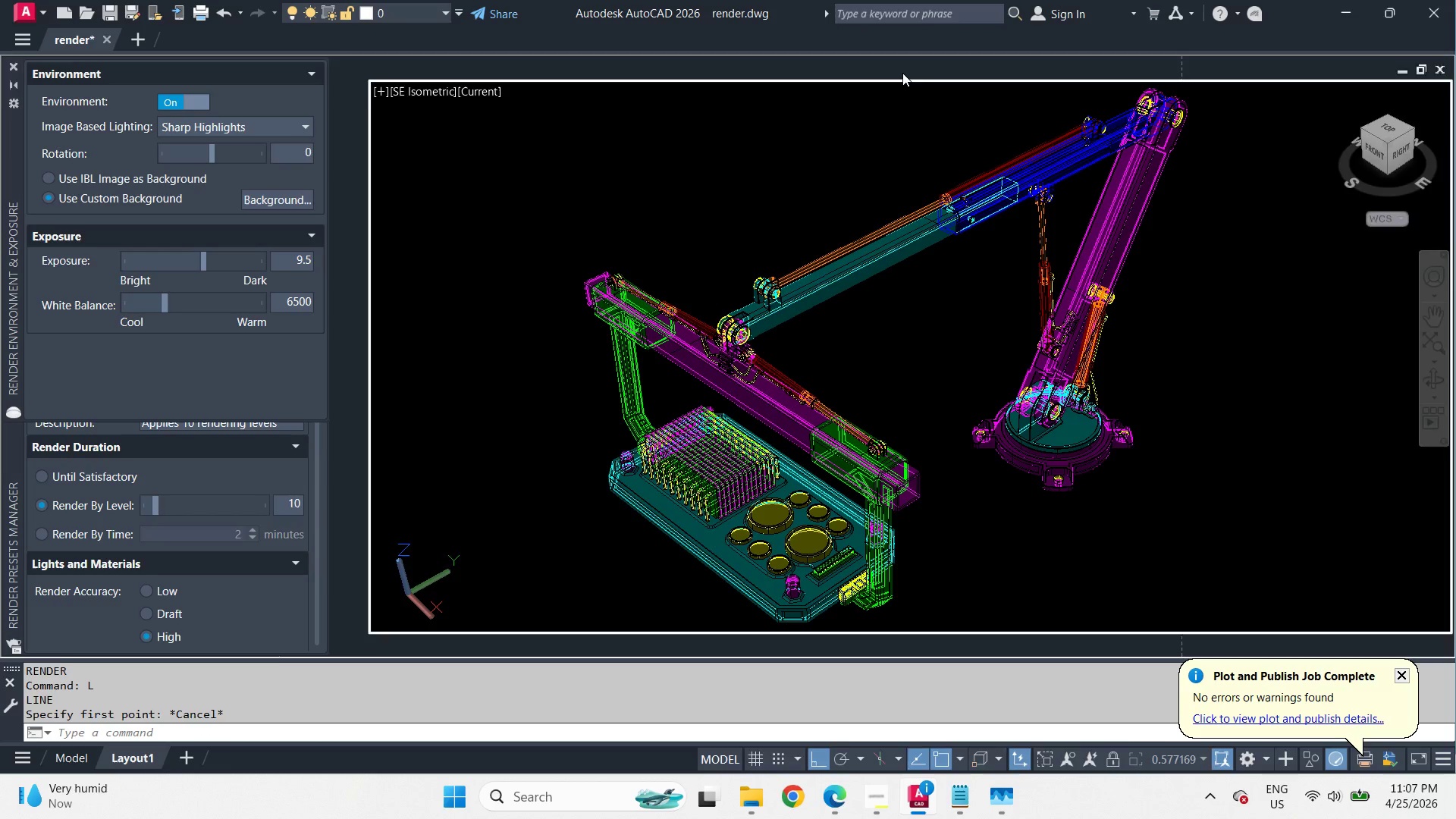 
double_click([902, 73])
 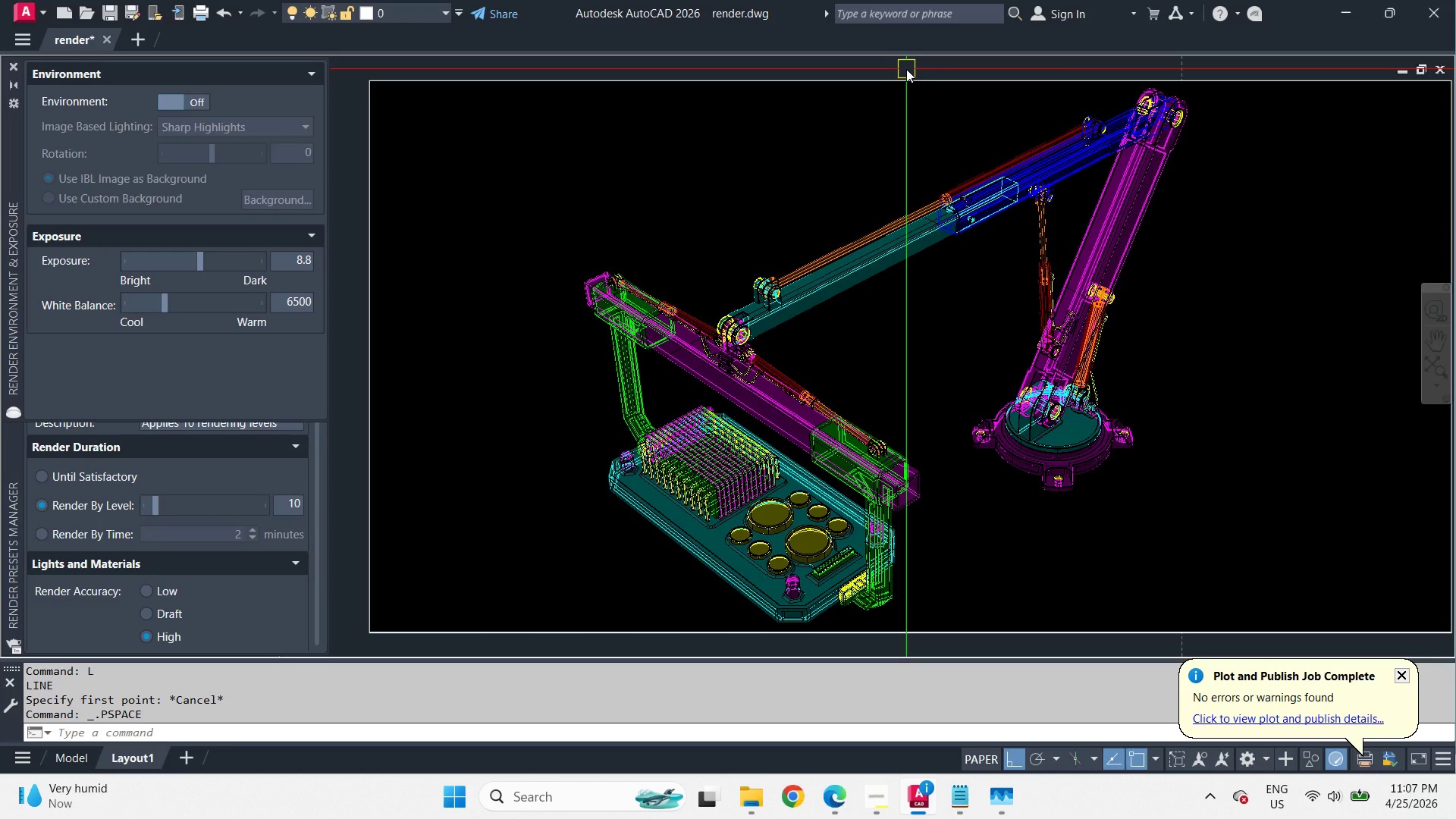 
key(L)
 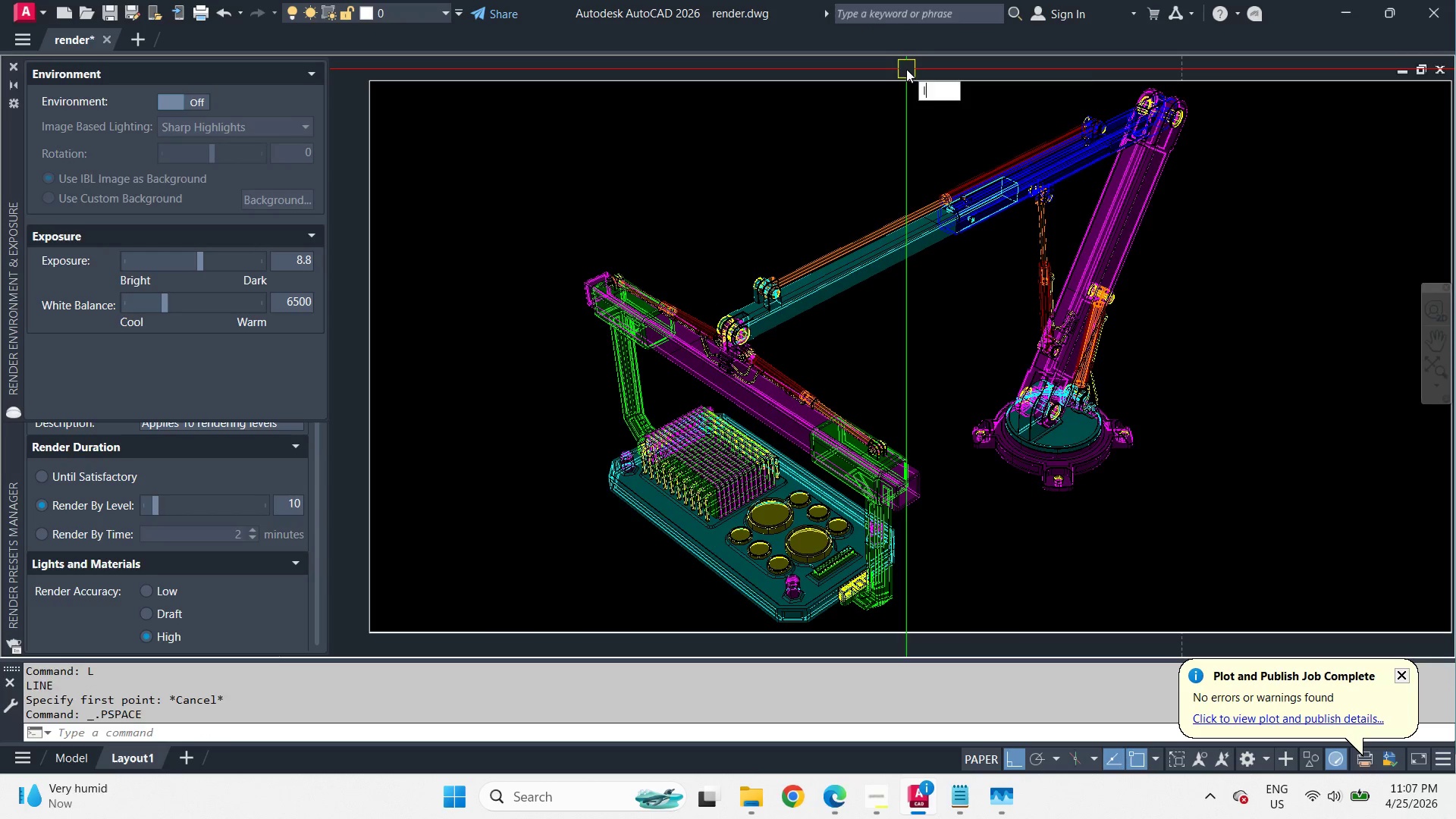 
key(Space)
 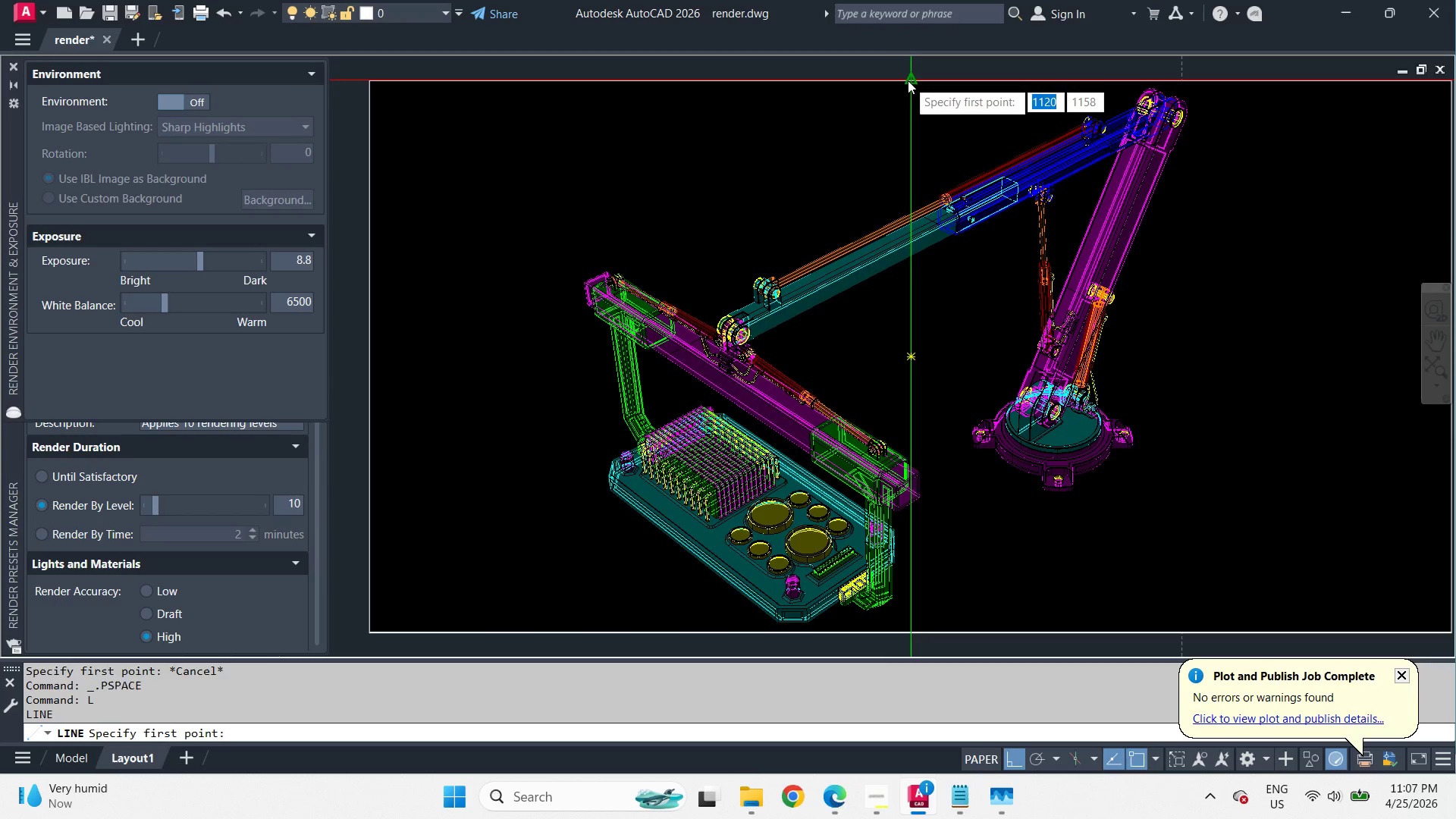 
left_click_drag(start_coordinate=[908, 80], to_coordinate=[909, 92])
 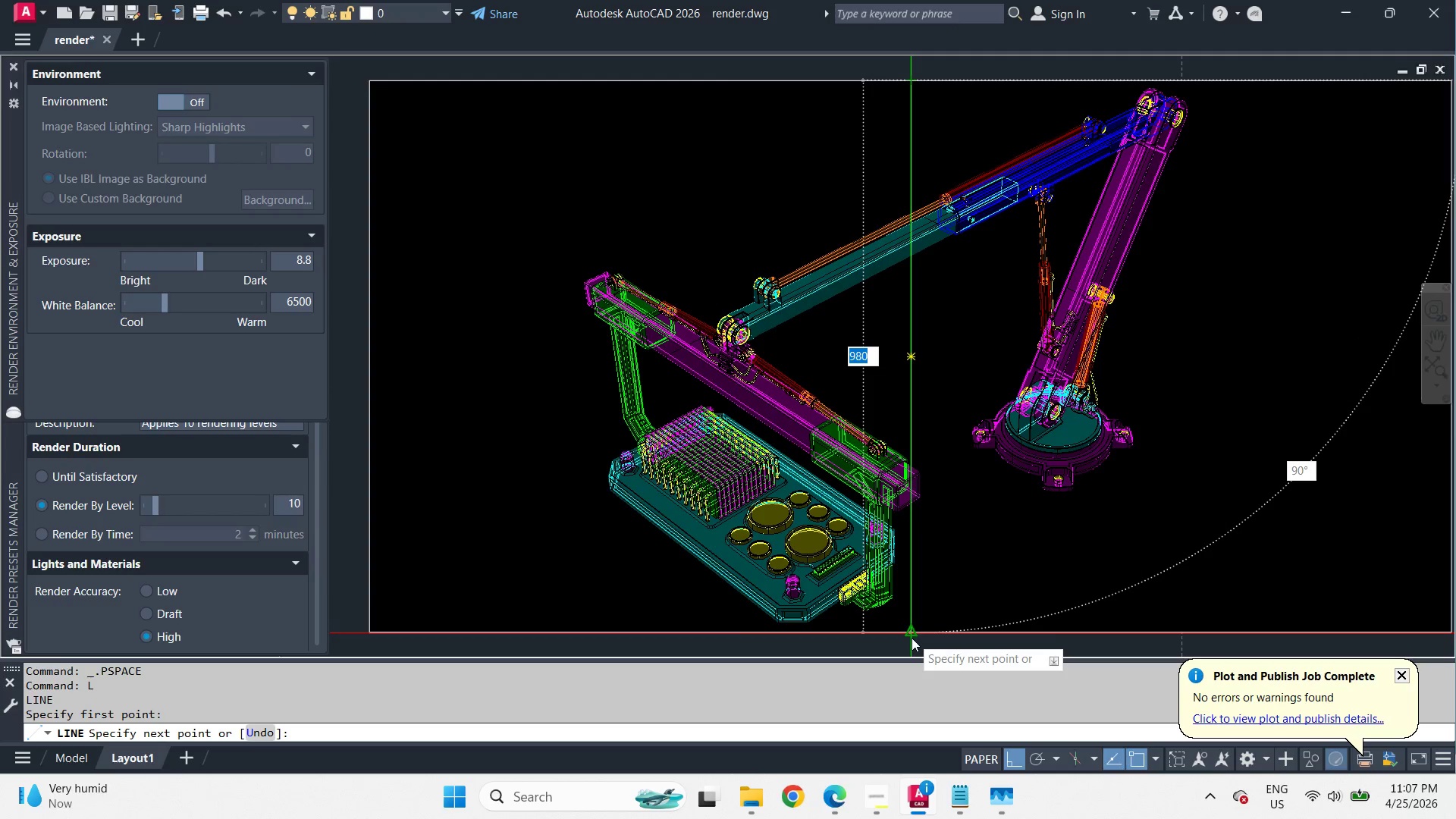 
left_click([912, 639])
 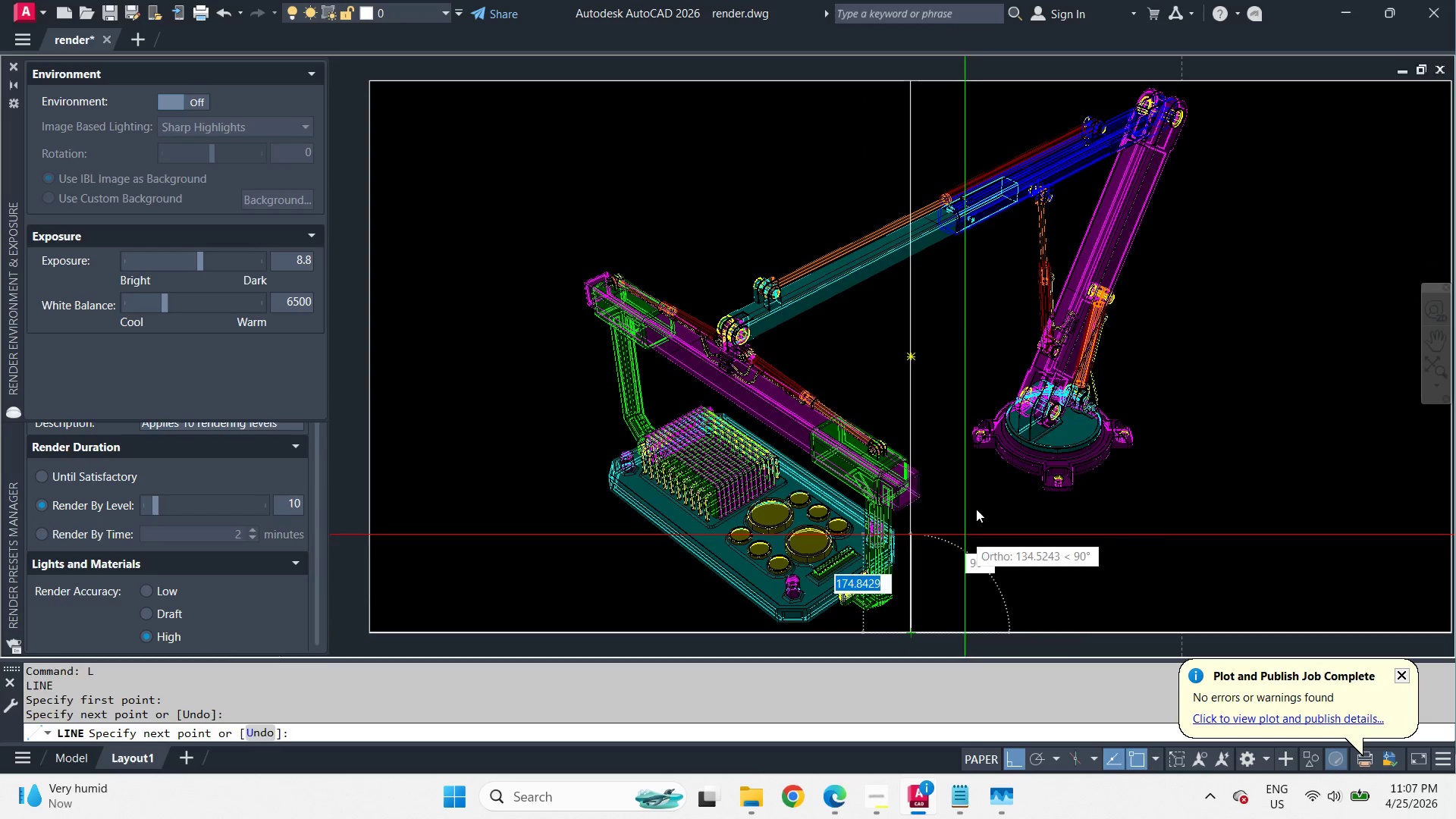 
key(Space)
 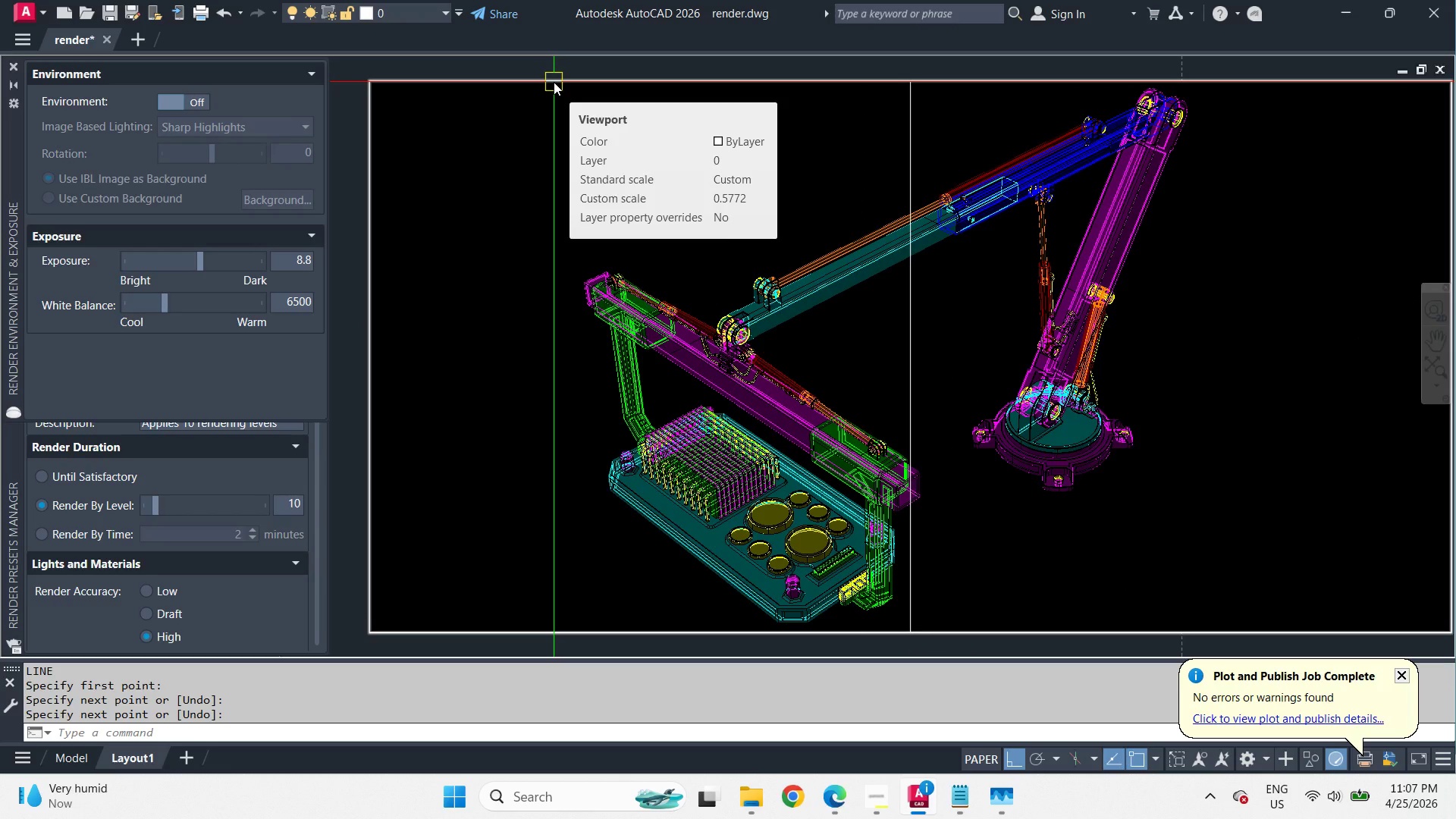 
wait(7.08)
 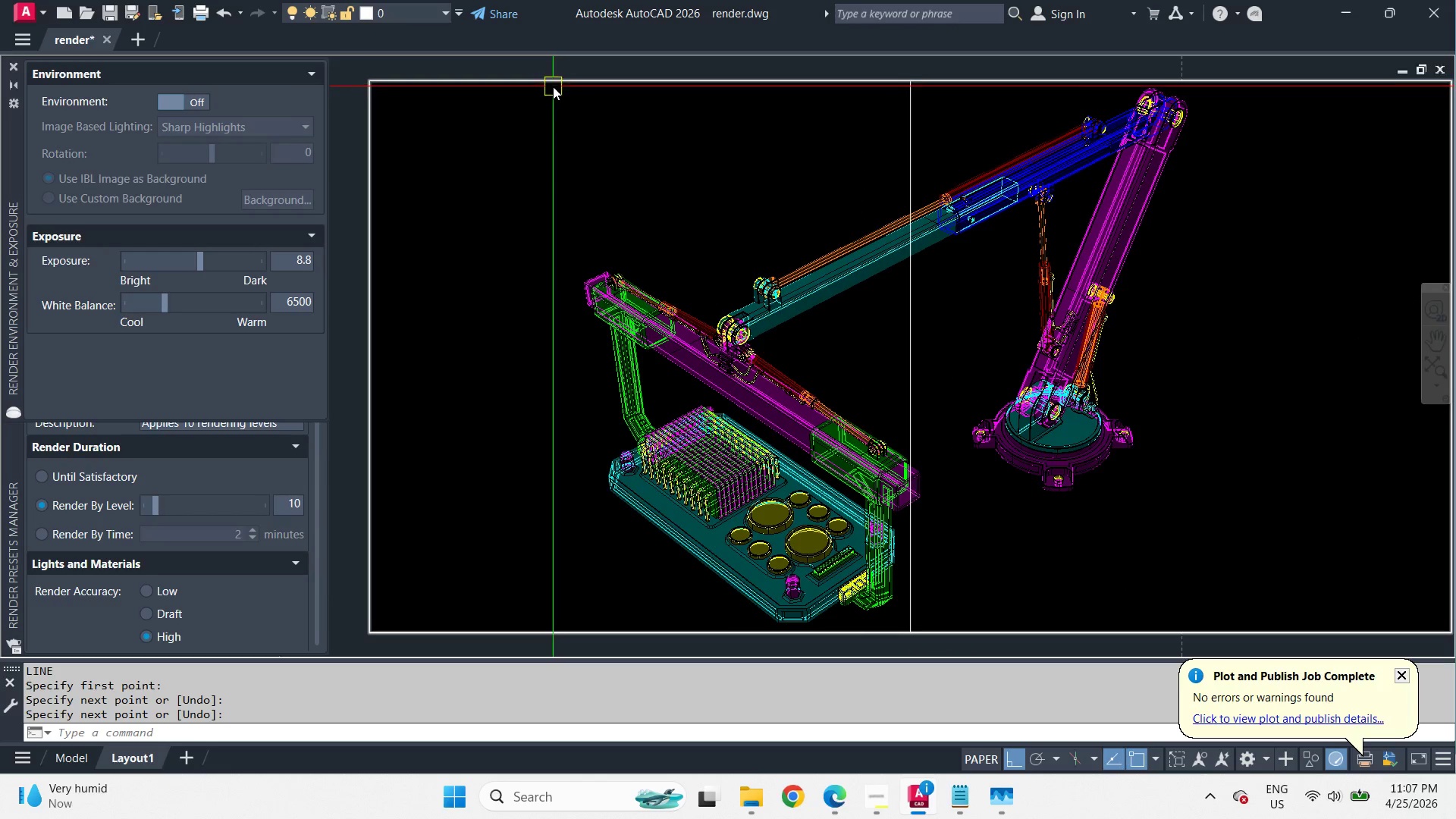 
left_click([915, 330])
 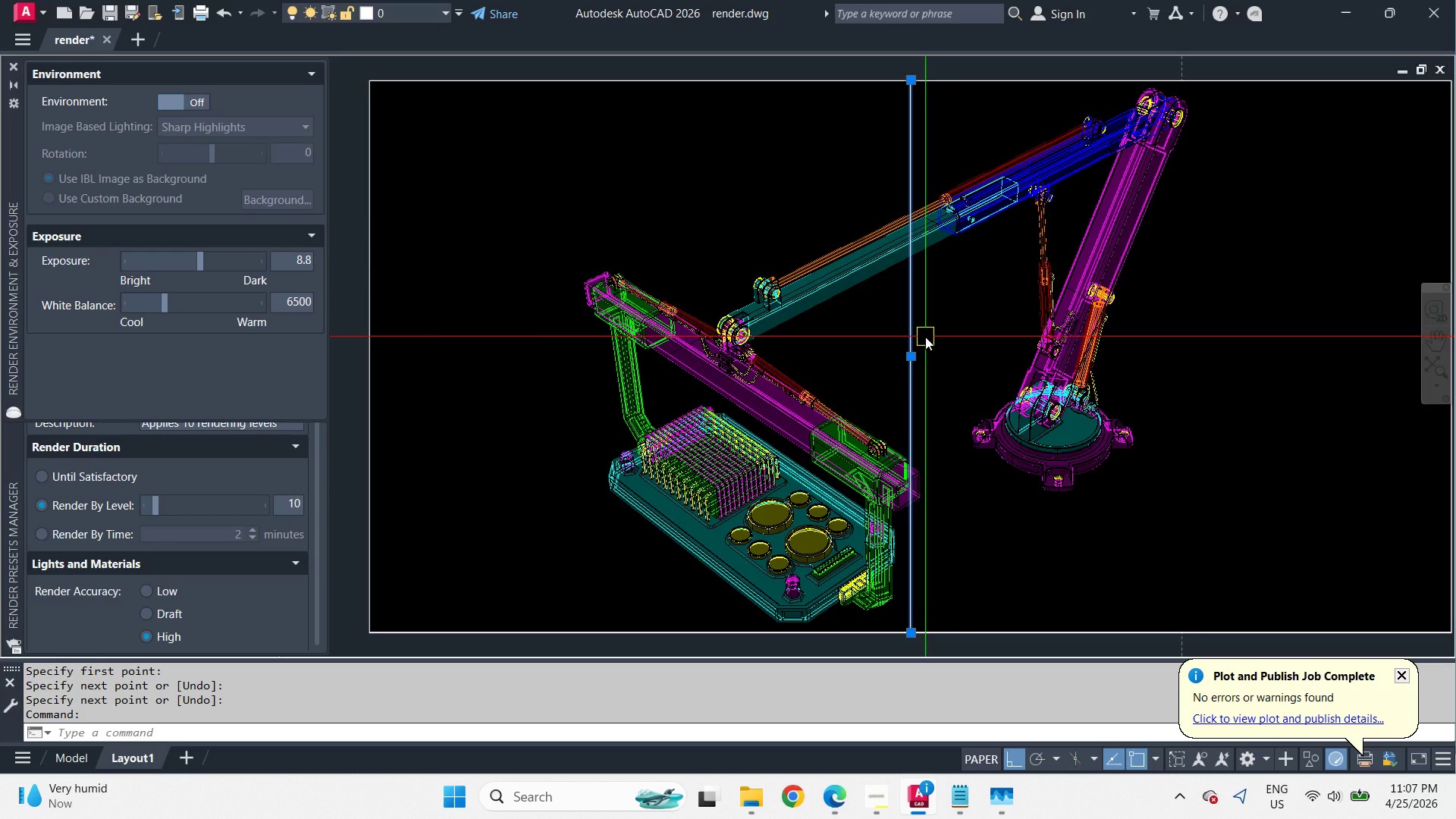 
type(ro )
 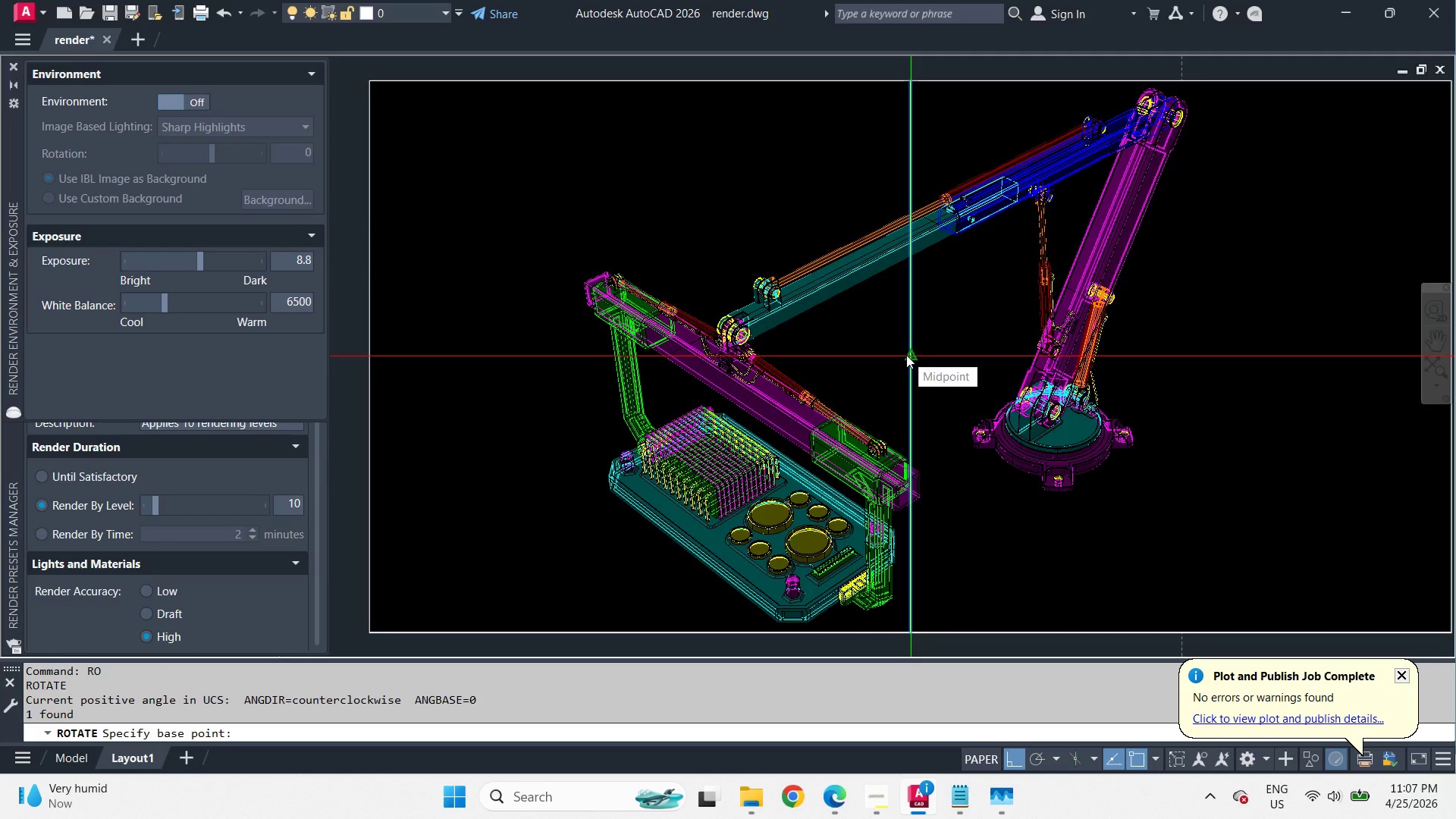 
left_click([906, 355])
 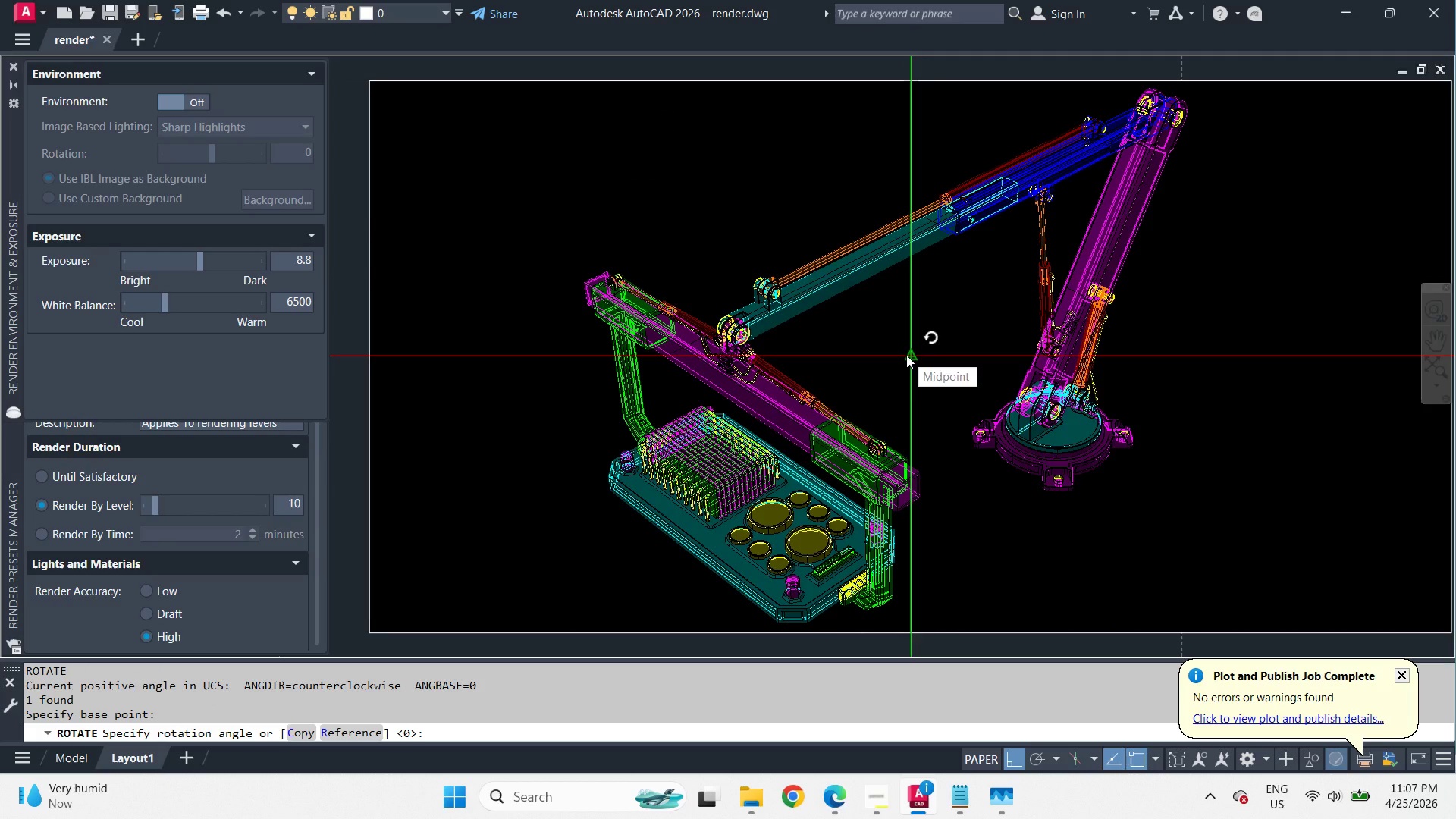 
key(NumpadSubtract)
 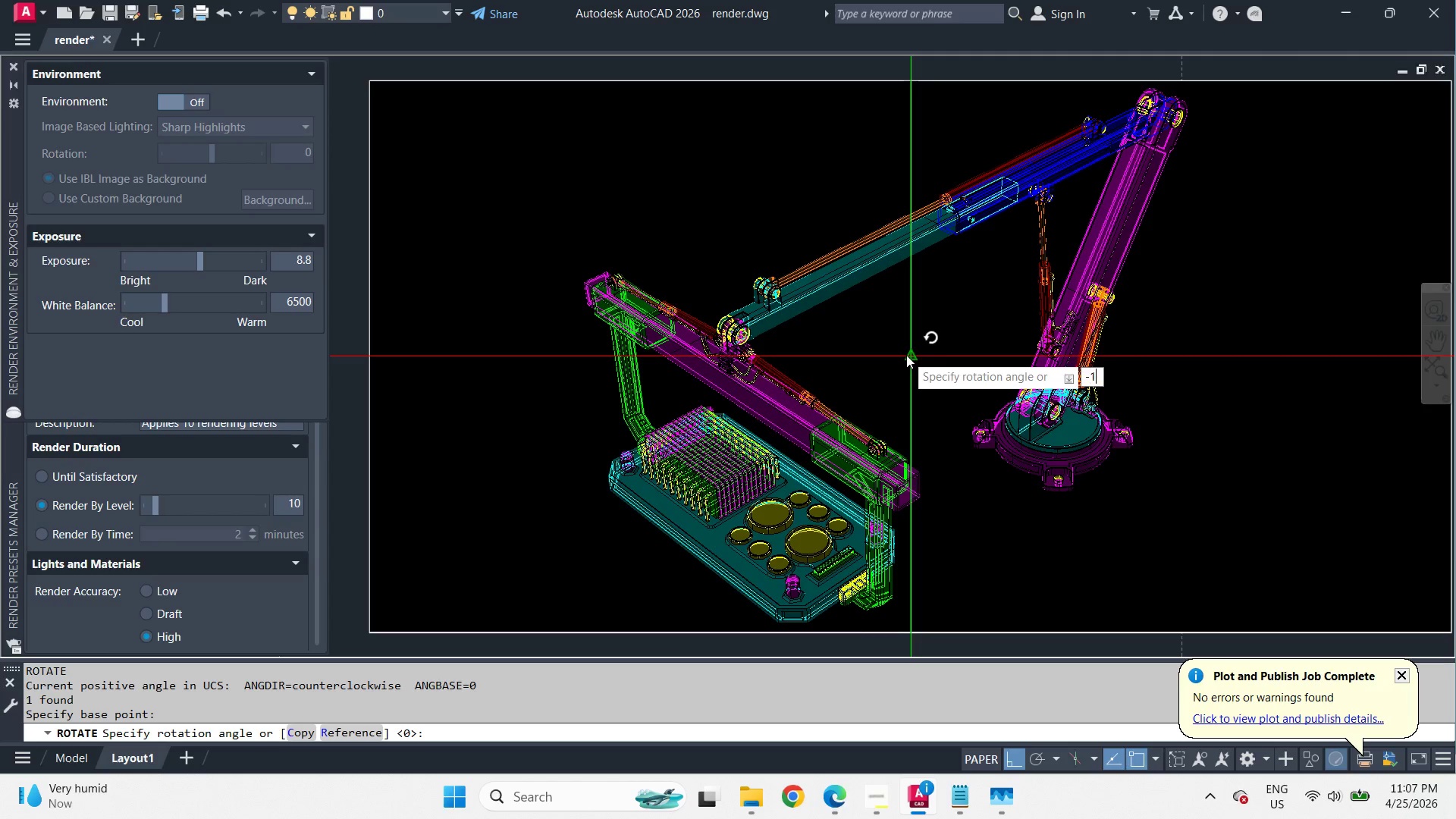 
key(Numpad1)
 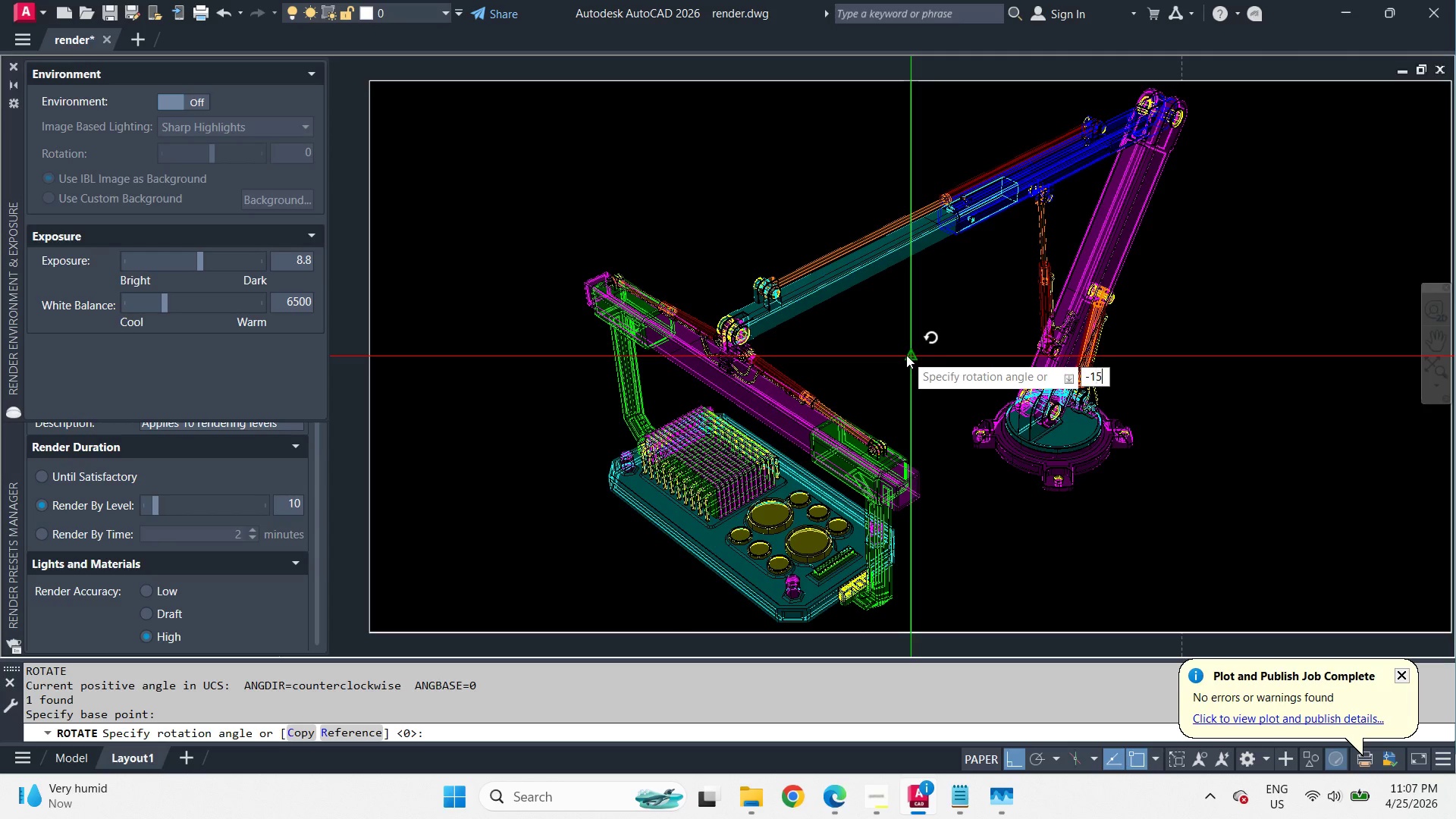 
key(Numpad5)
 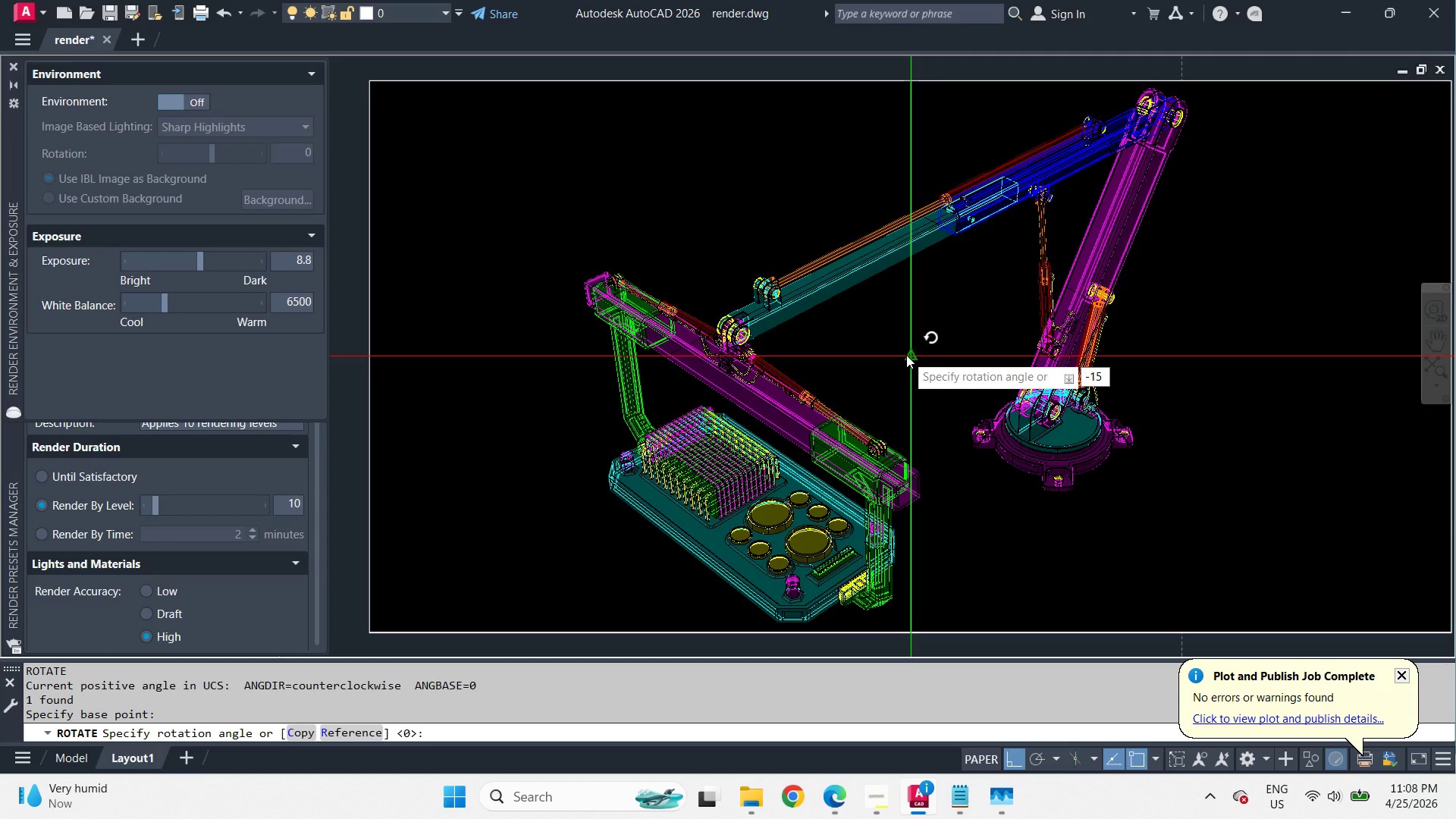 
key(Backspace)
 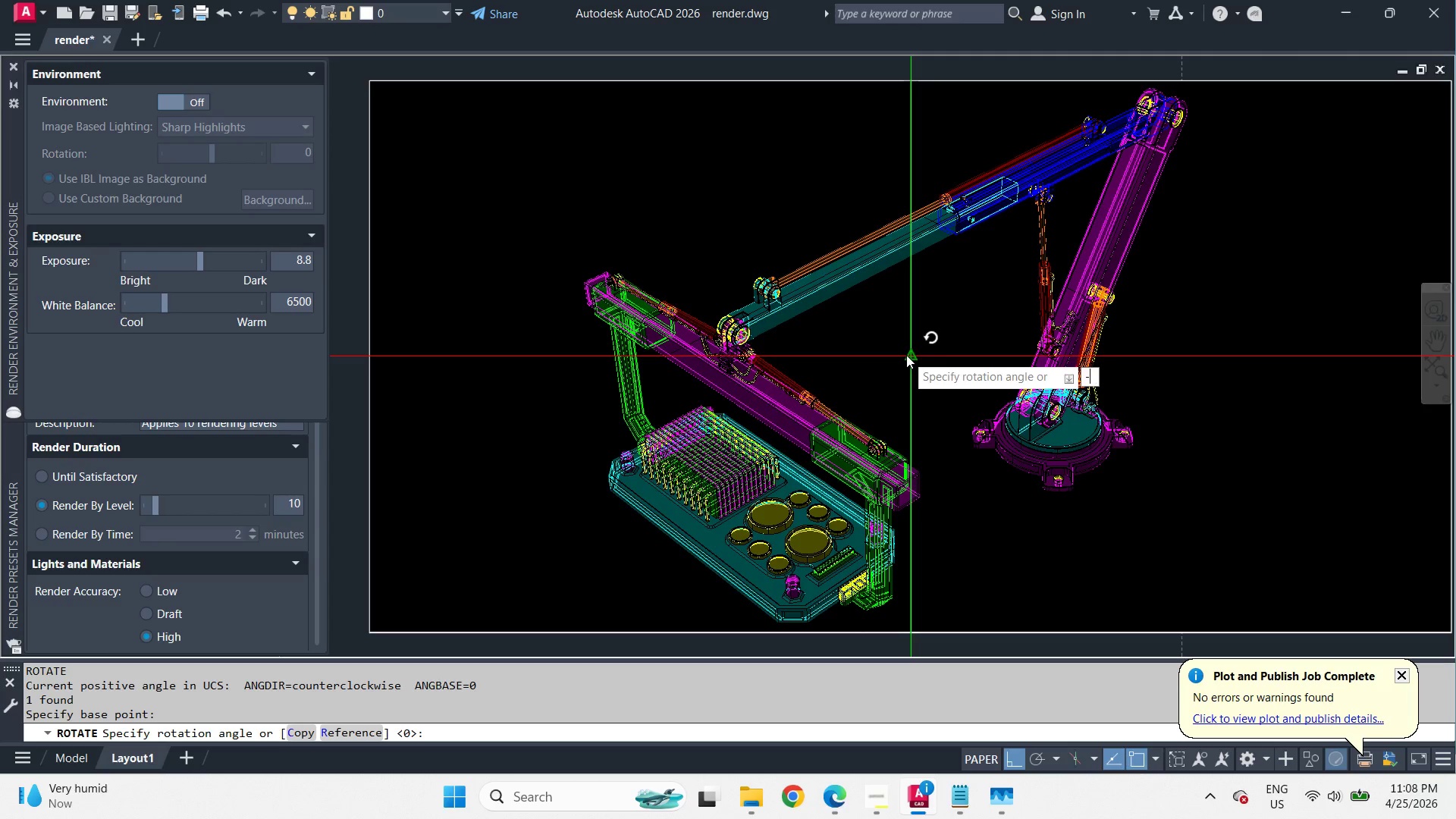 
key(Backspace)
 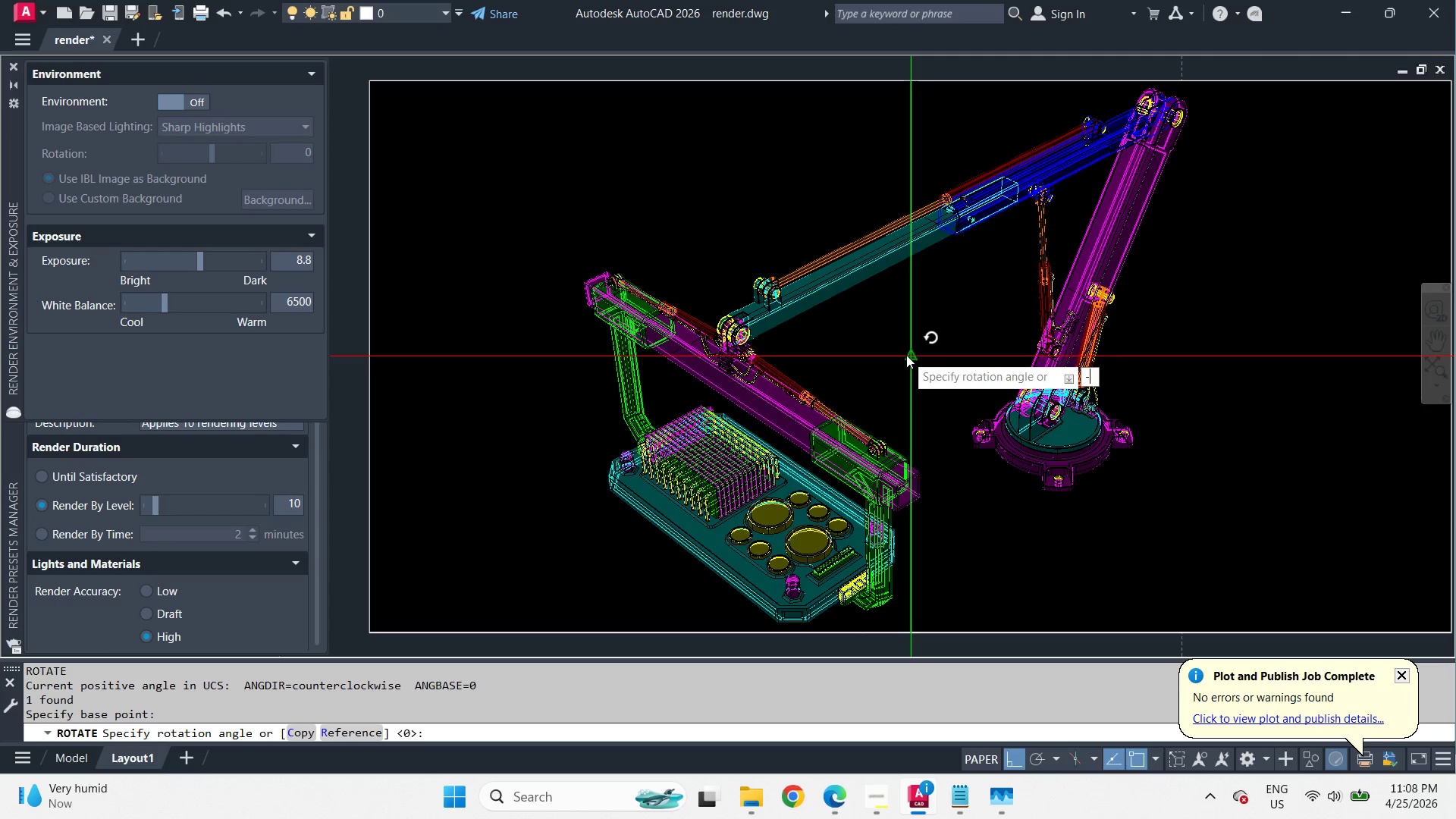 
key(Backspace)
 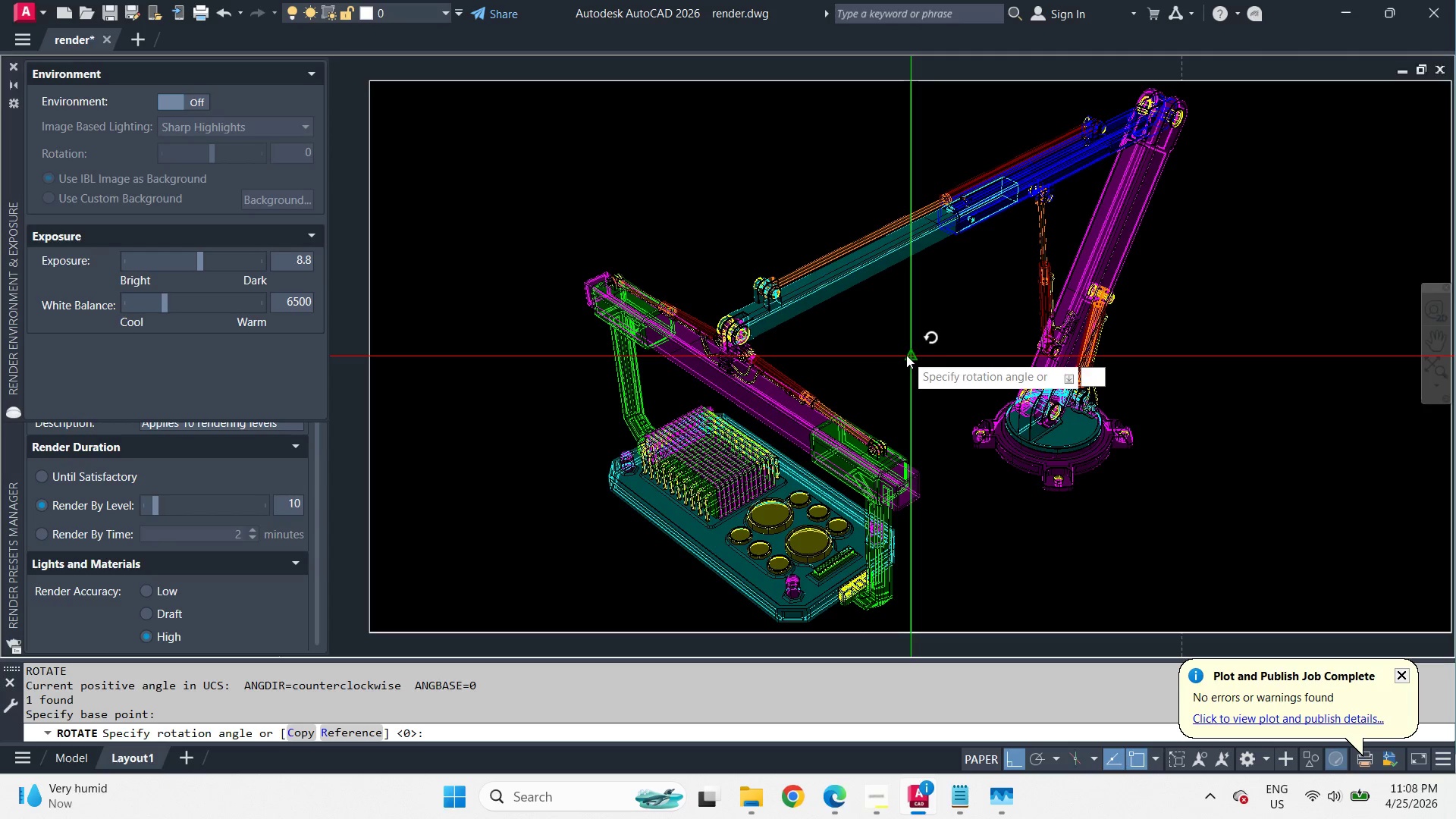 
key(Numpad1)
 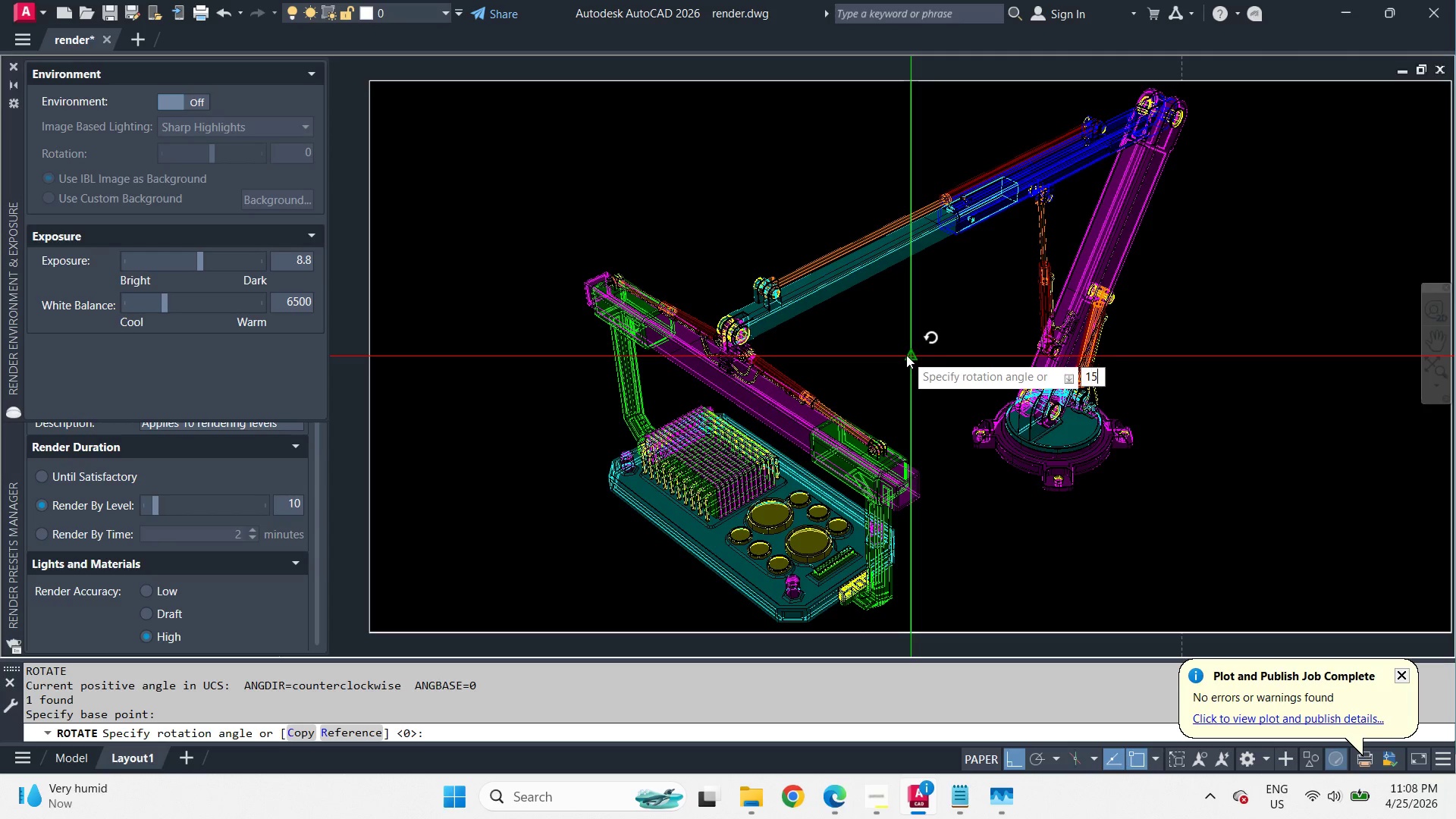 
key(Numpad5)
 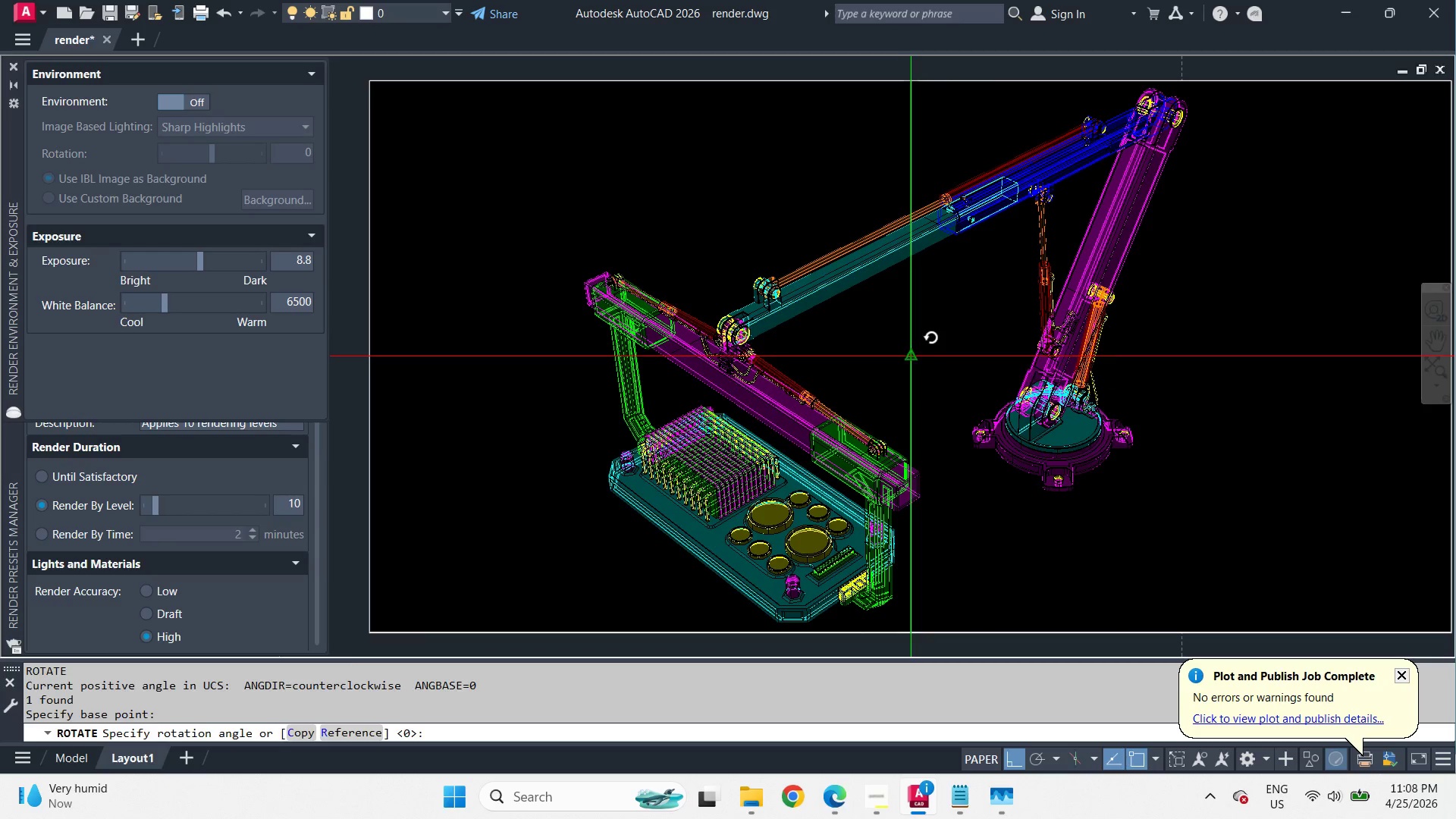 
key(NumpadEnter)
 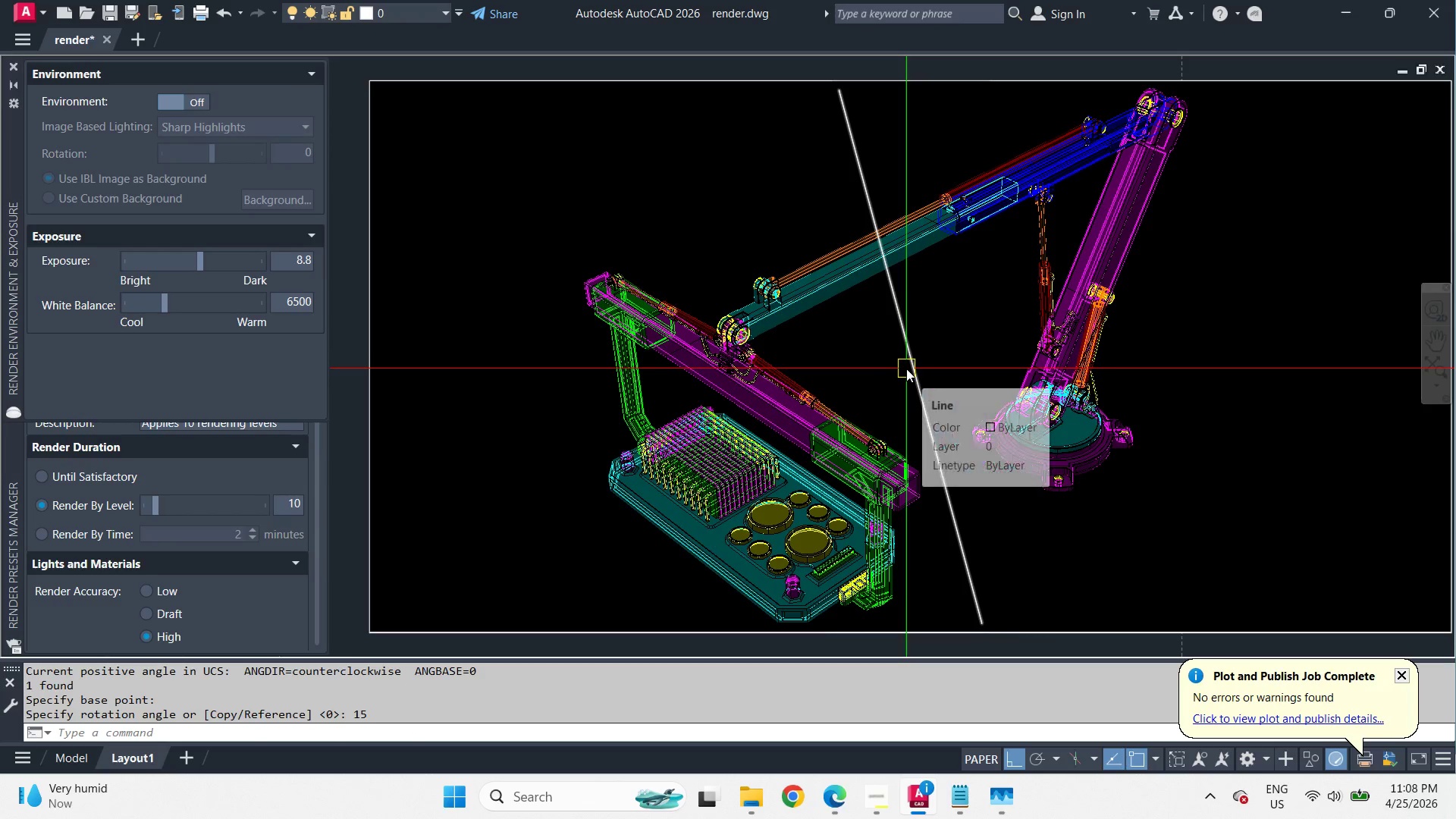 
left_click([906, 369])
 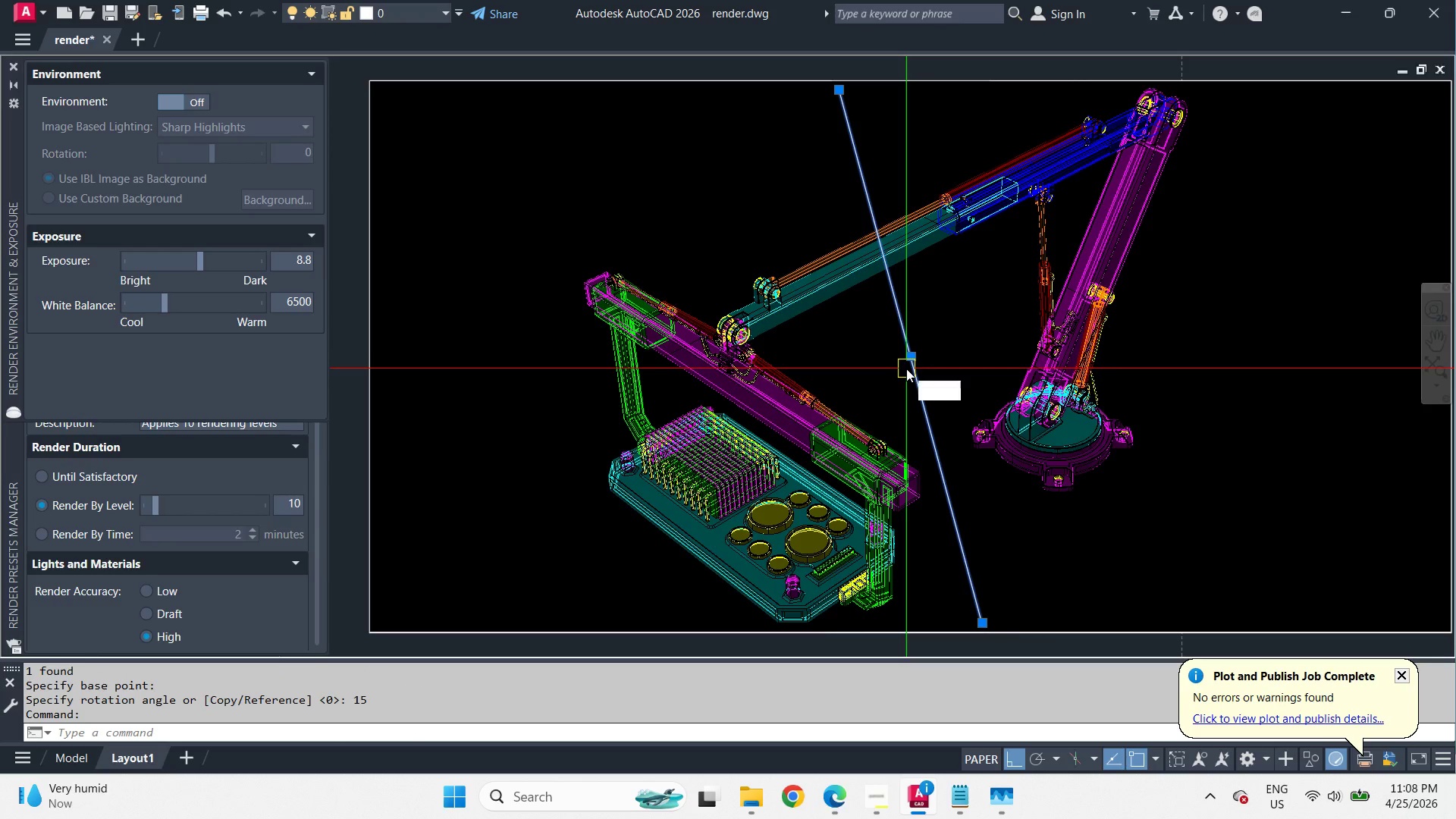 
type(e pl )
 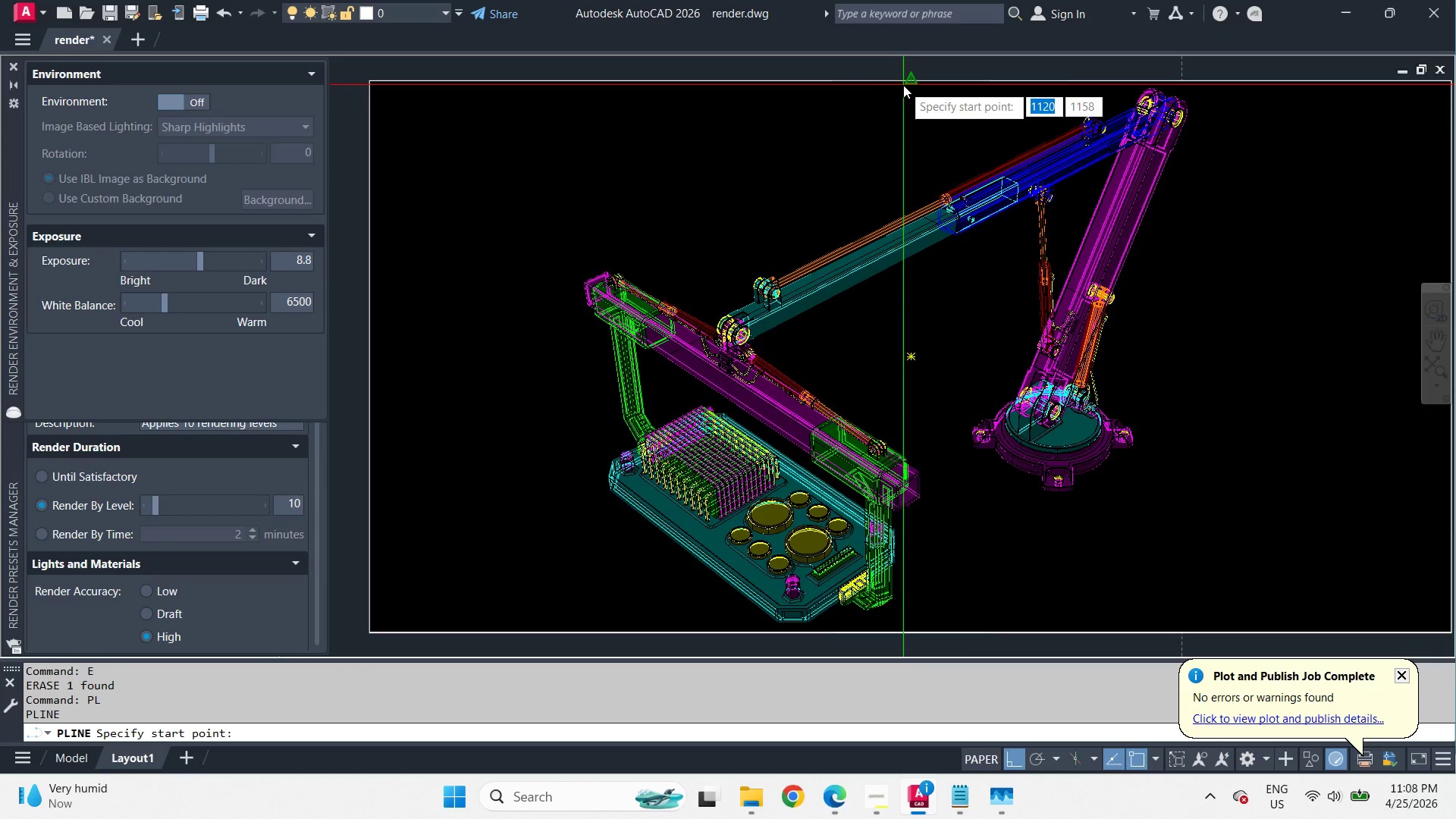 
left_click_drag(start_coordinate=[903, 85], to_coordinate=[905, 93])
 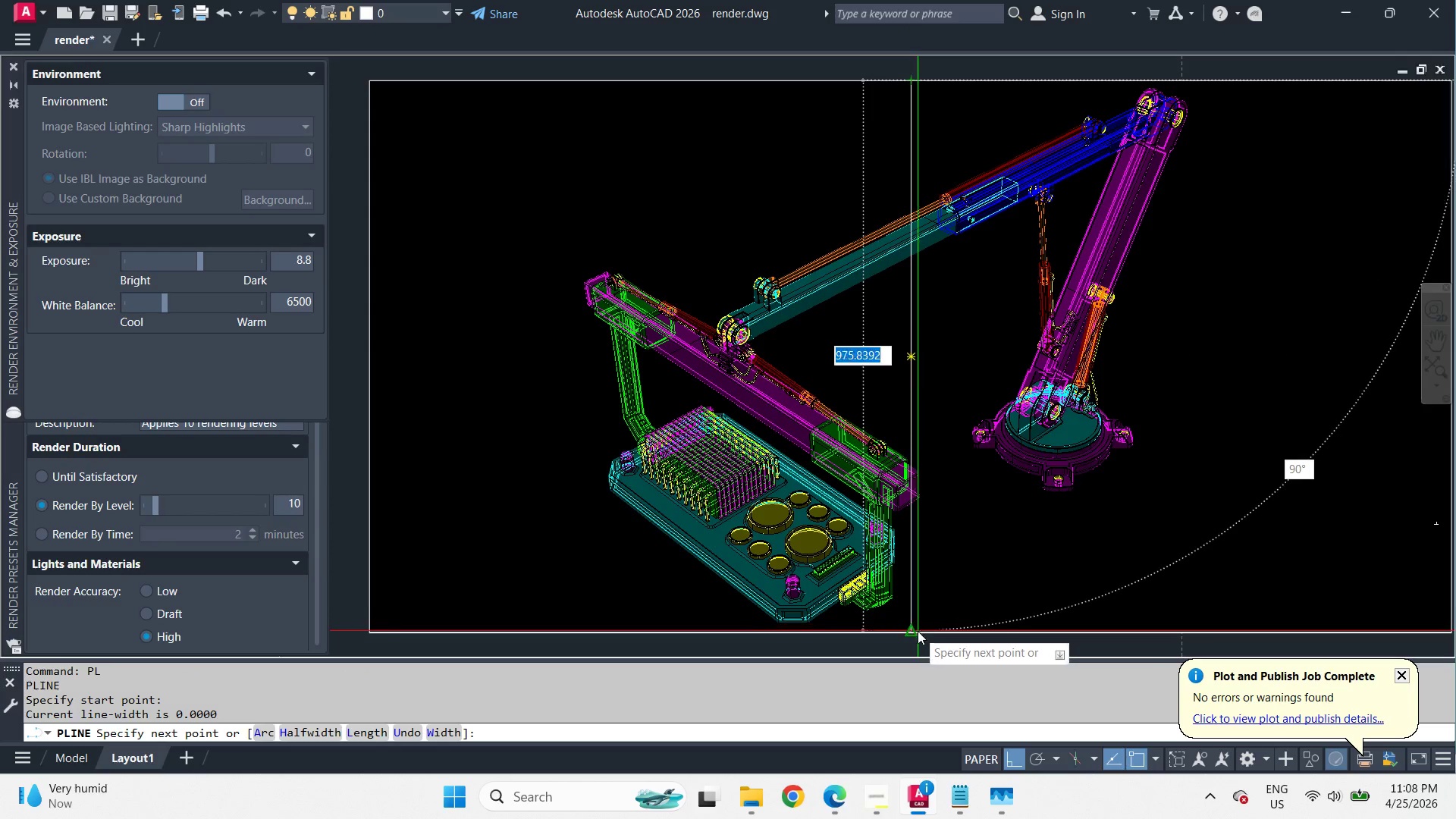 
left_click([912, 635])
 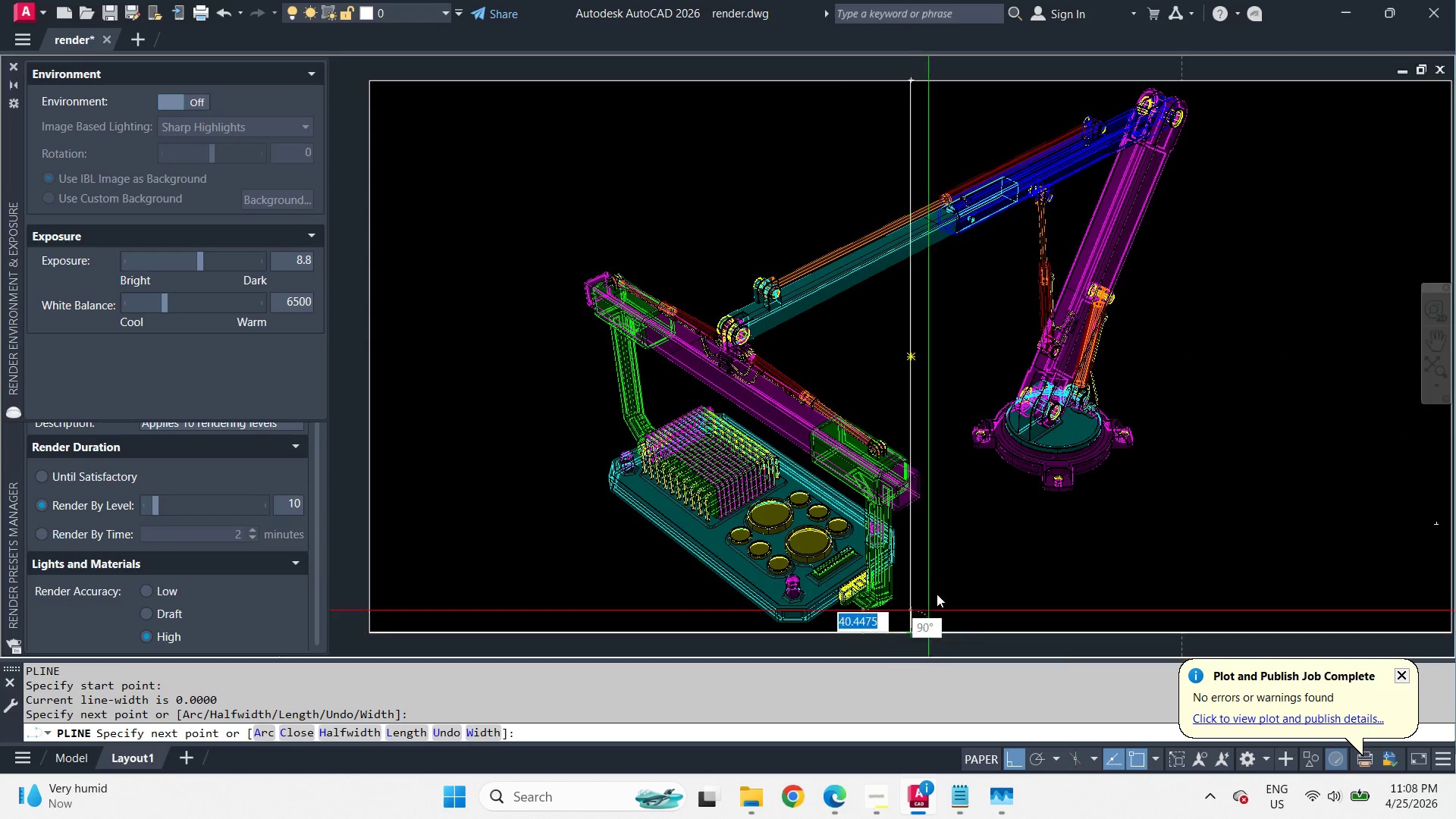 
key(Space)
 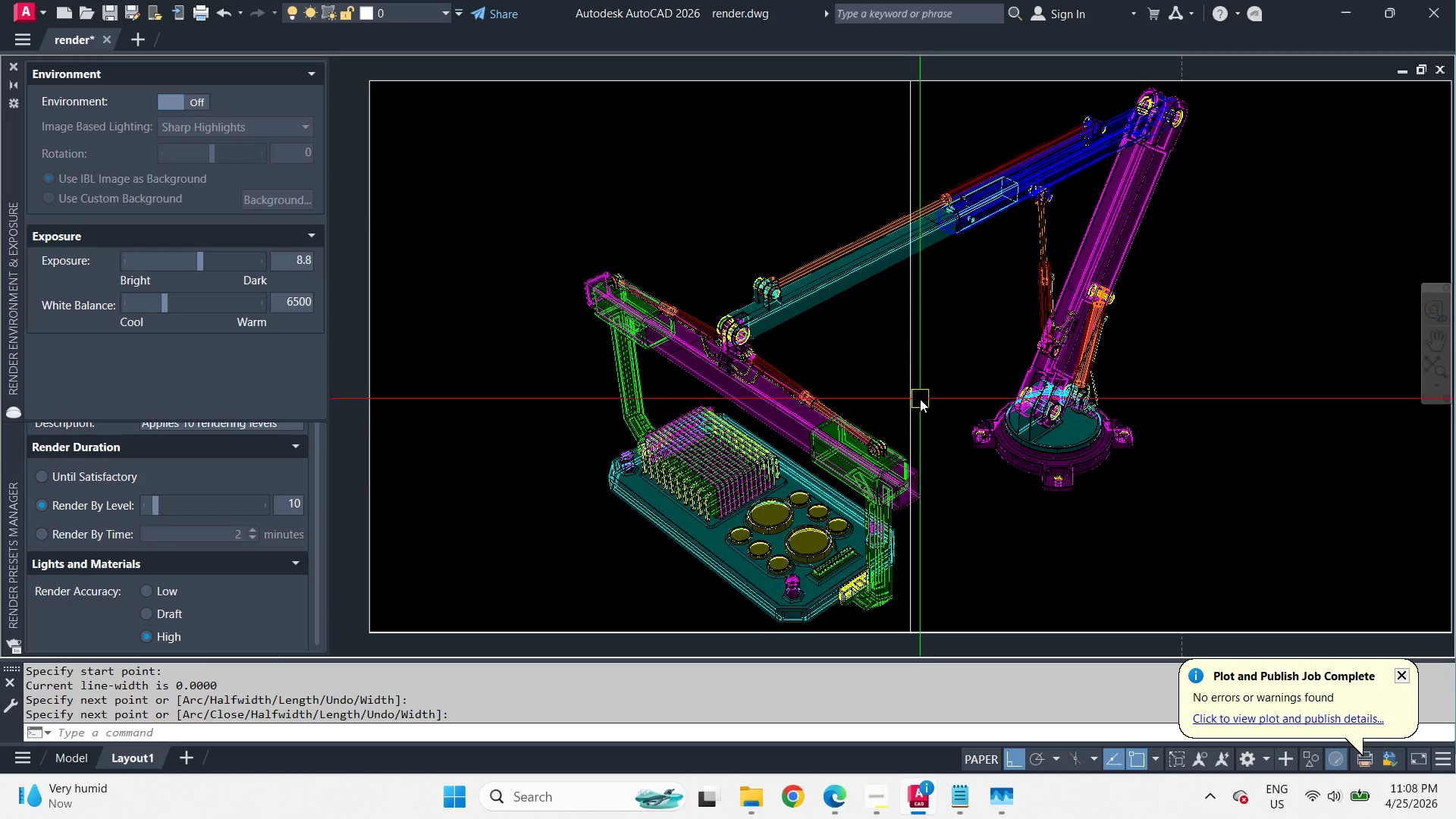 
left_click([918, 395])
 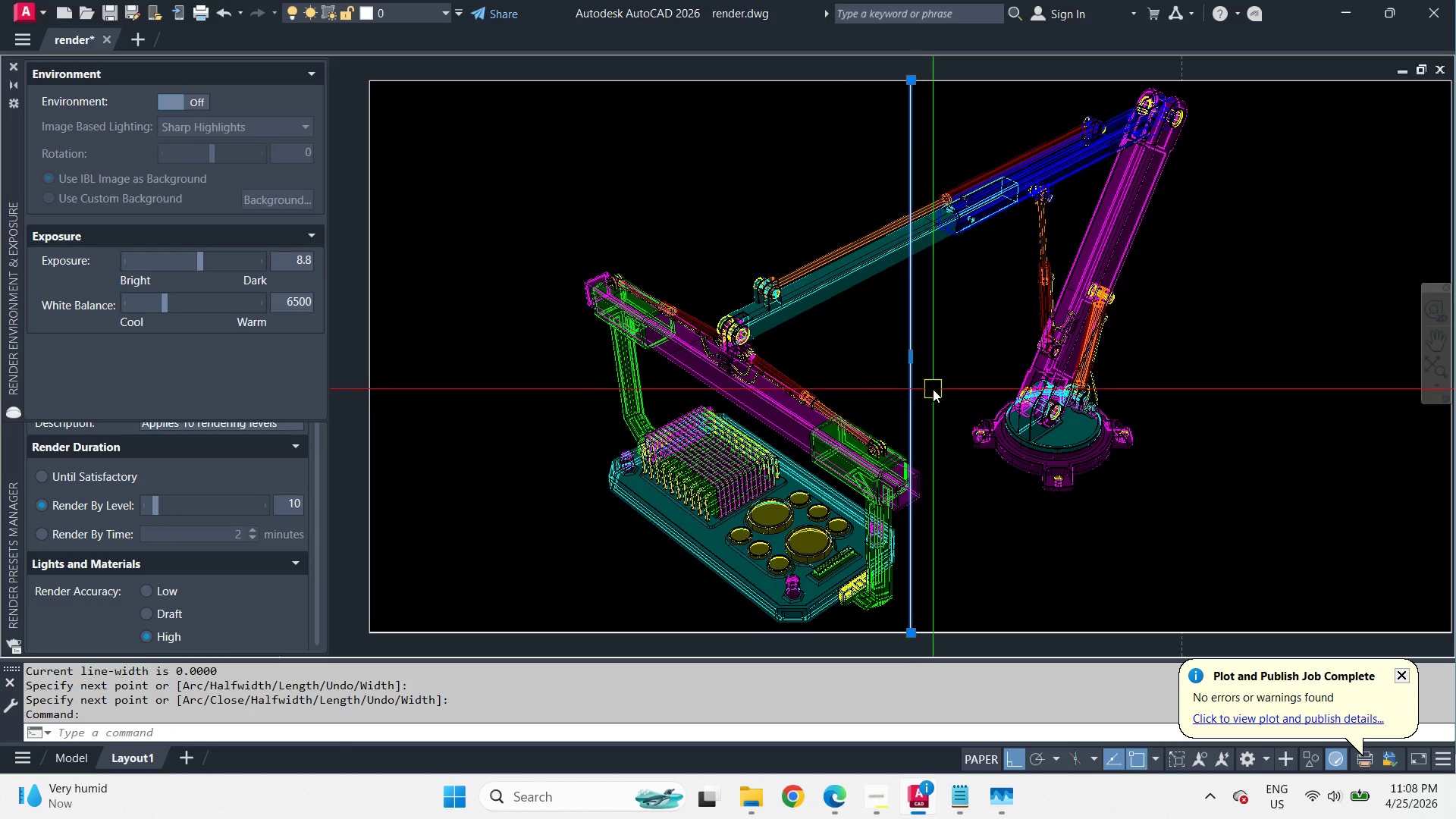 
type(ro )
 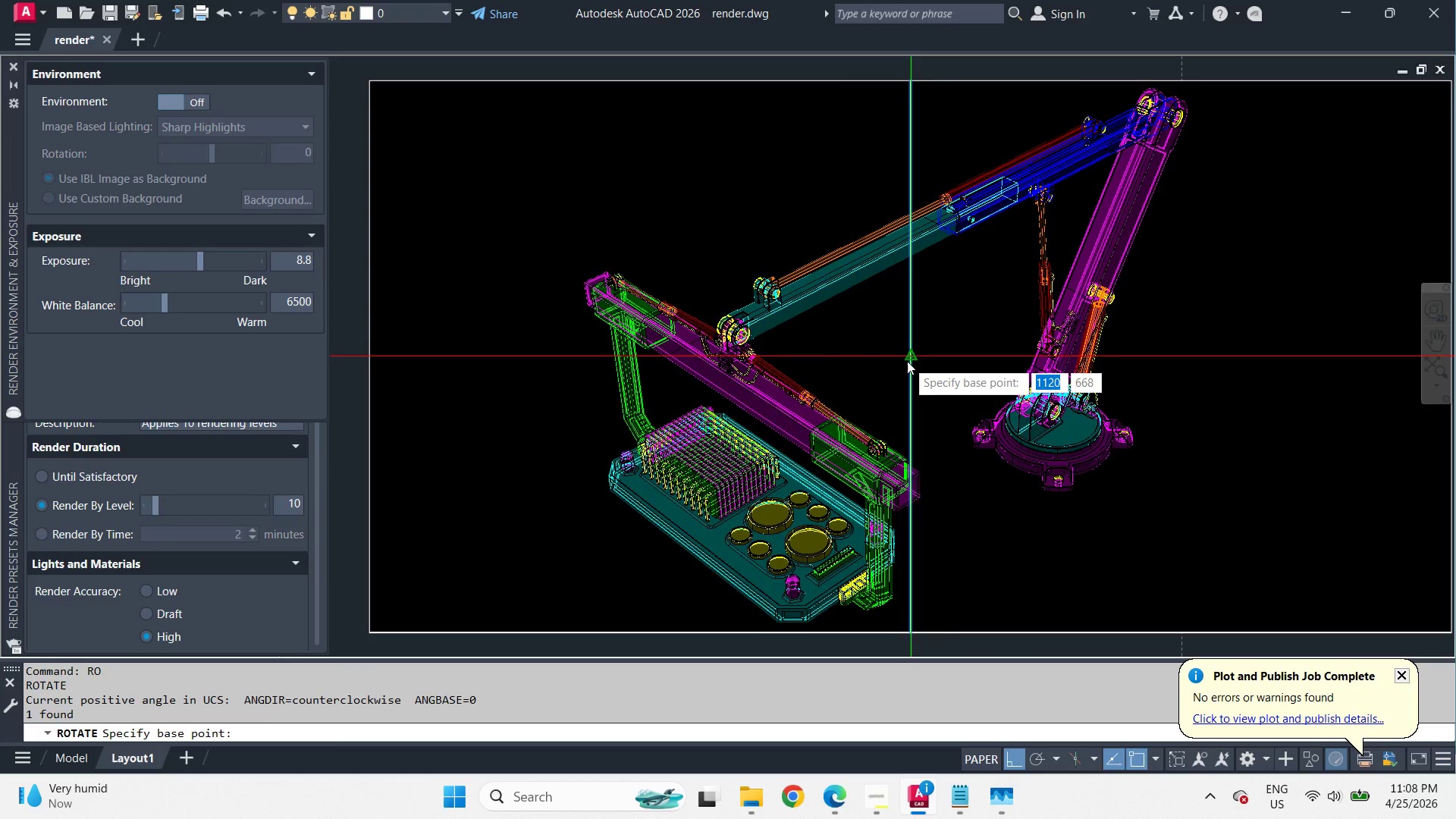 
left_click([907, 361])
 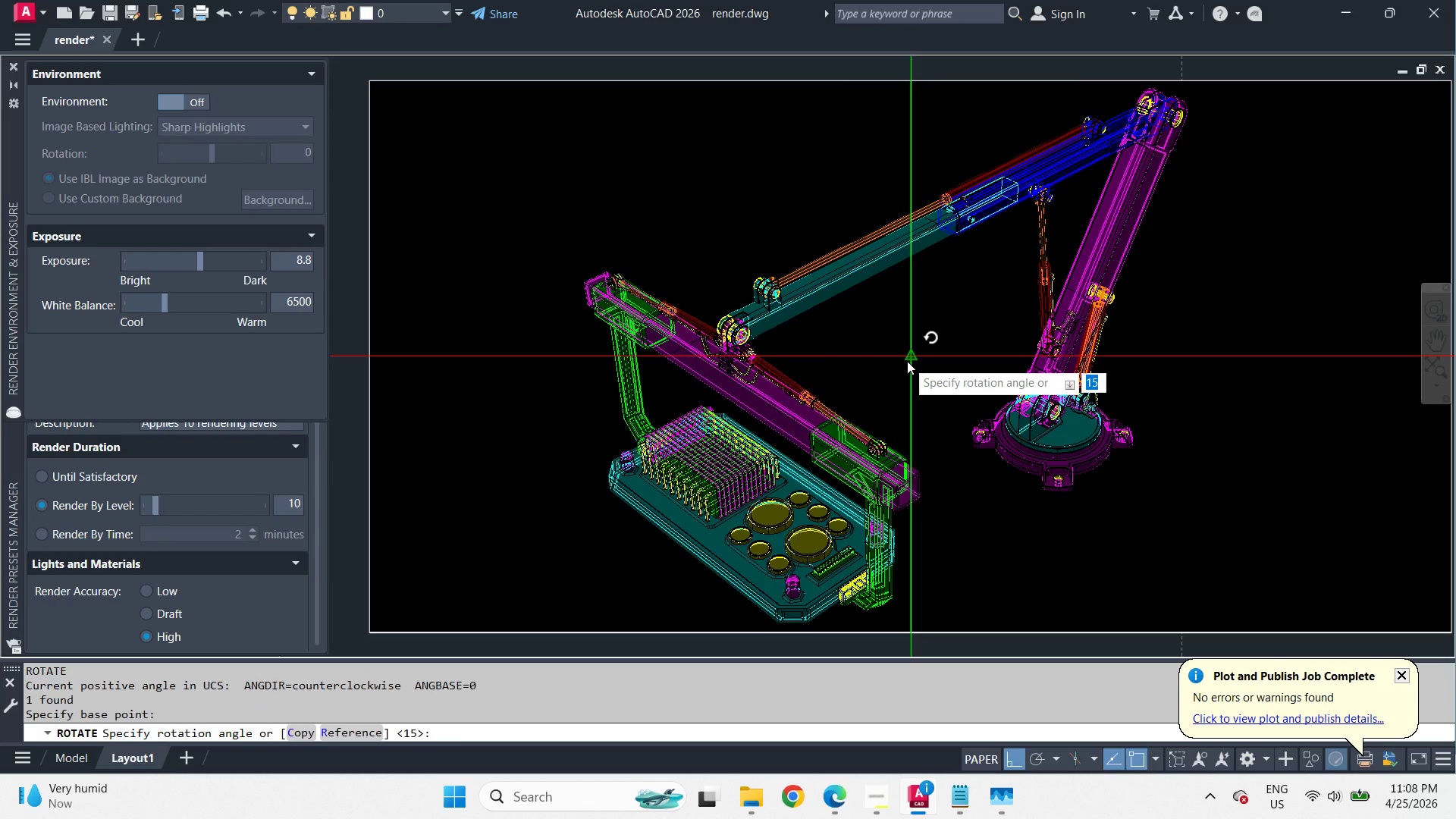 
type(15 ex  )
 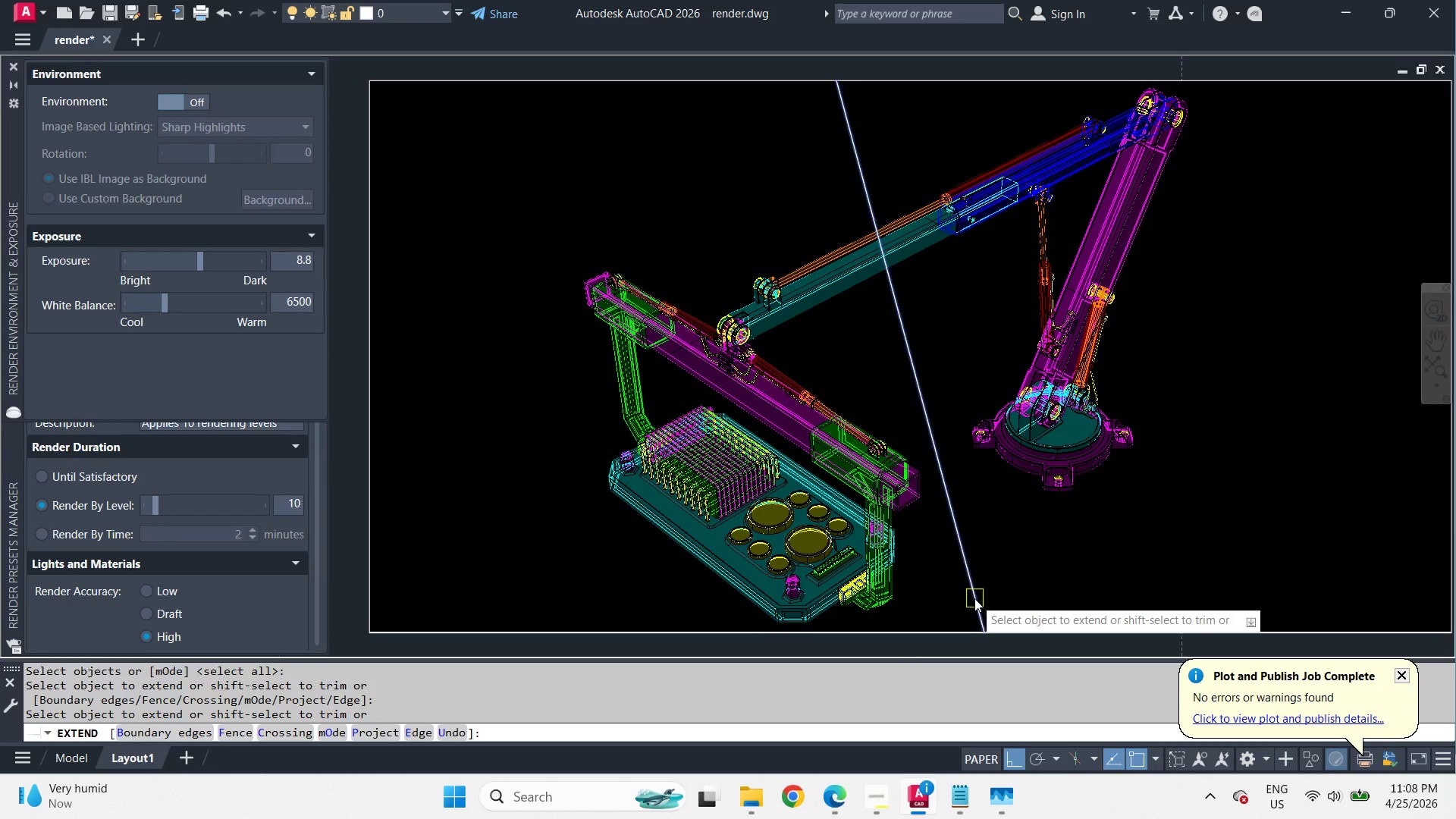 
left_click([984, 604])
 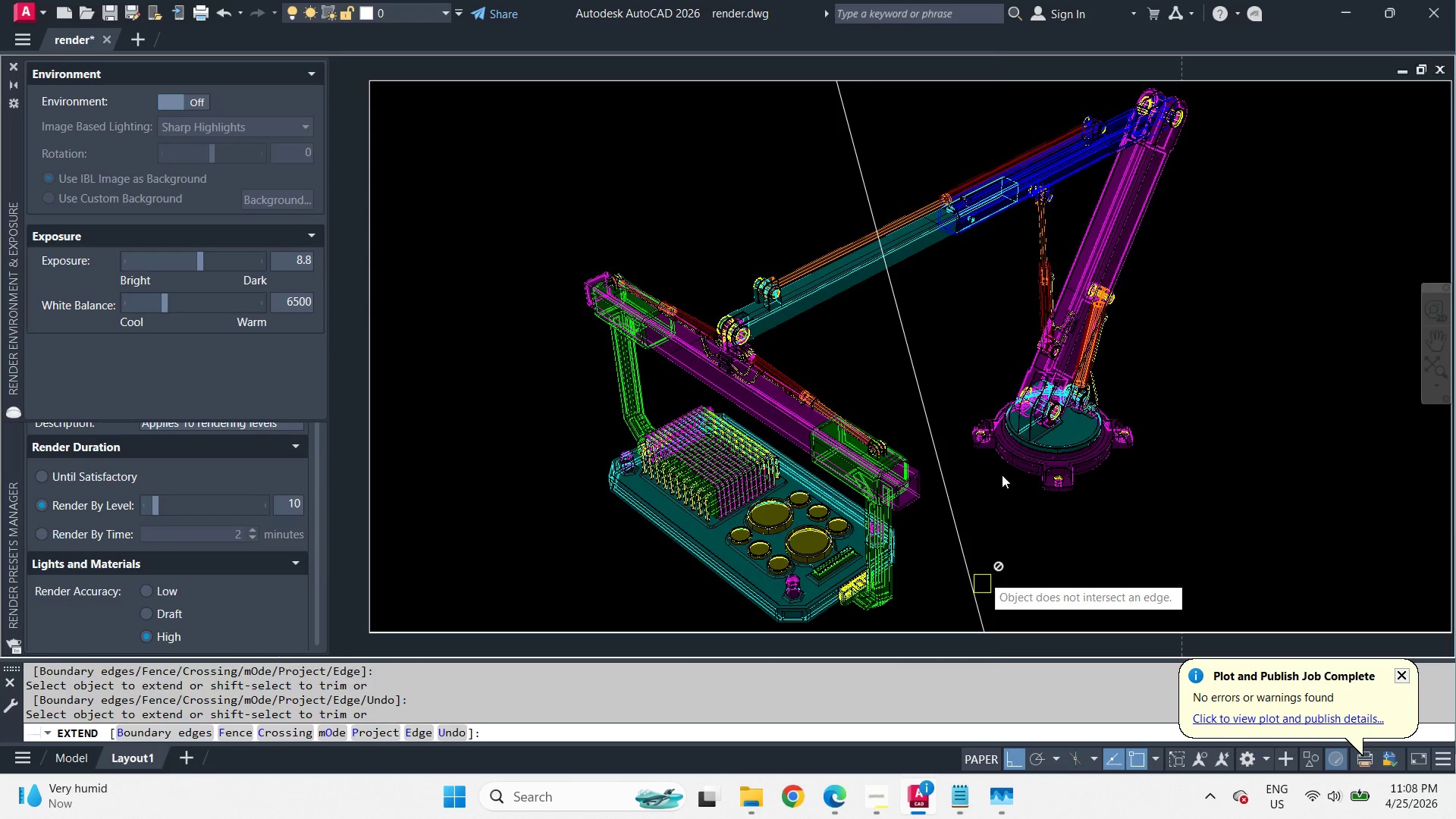 
key(Space)
 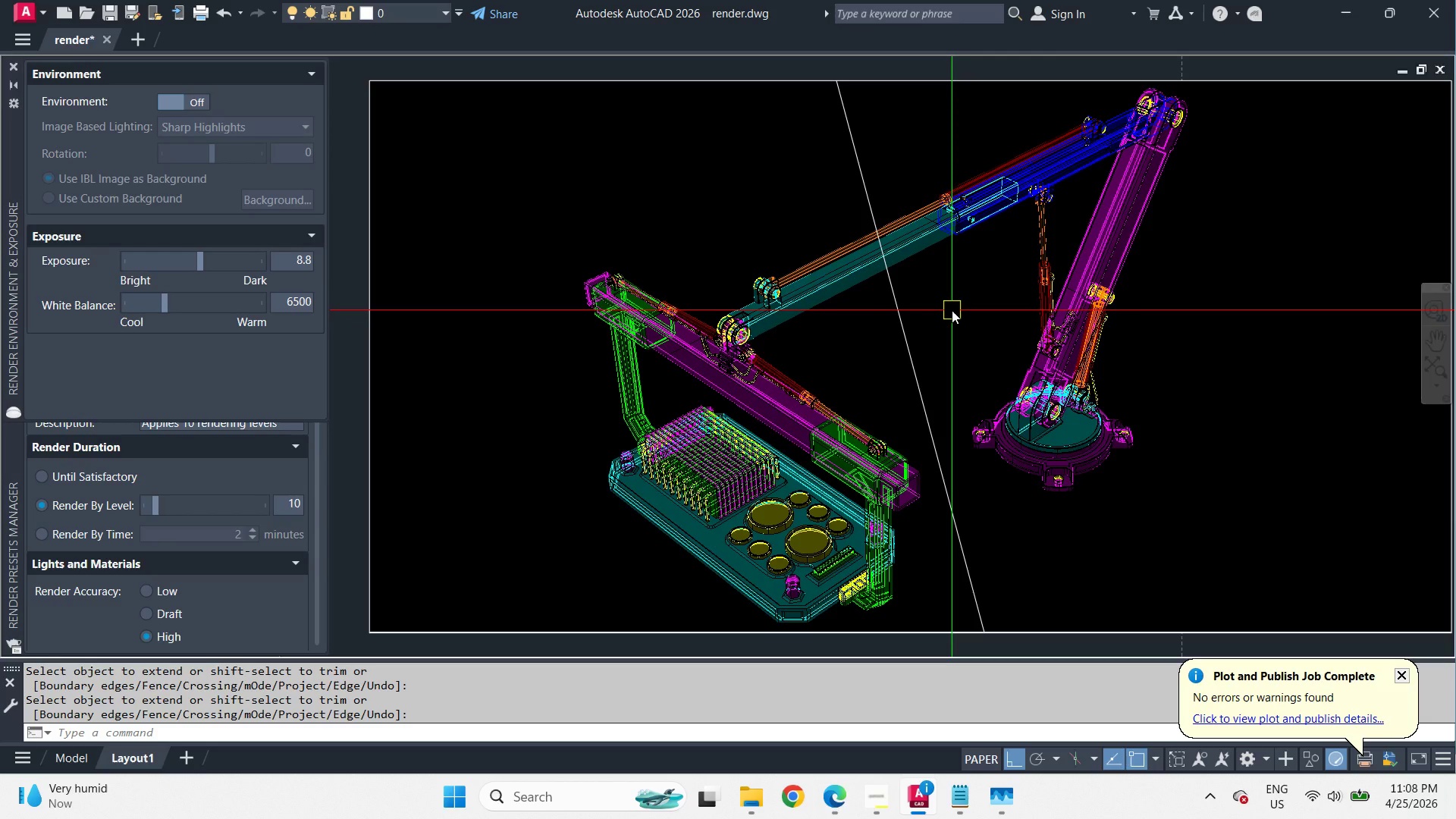 
wait(9.84)
 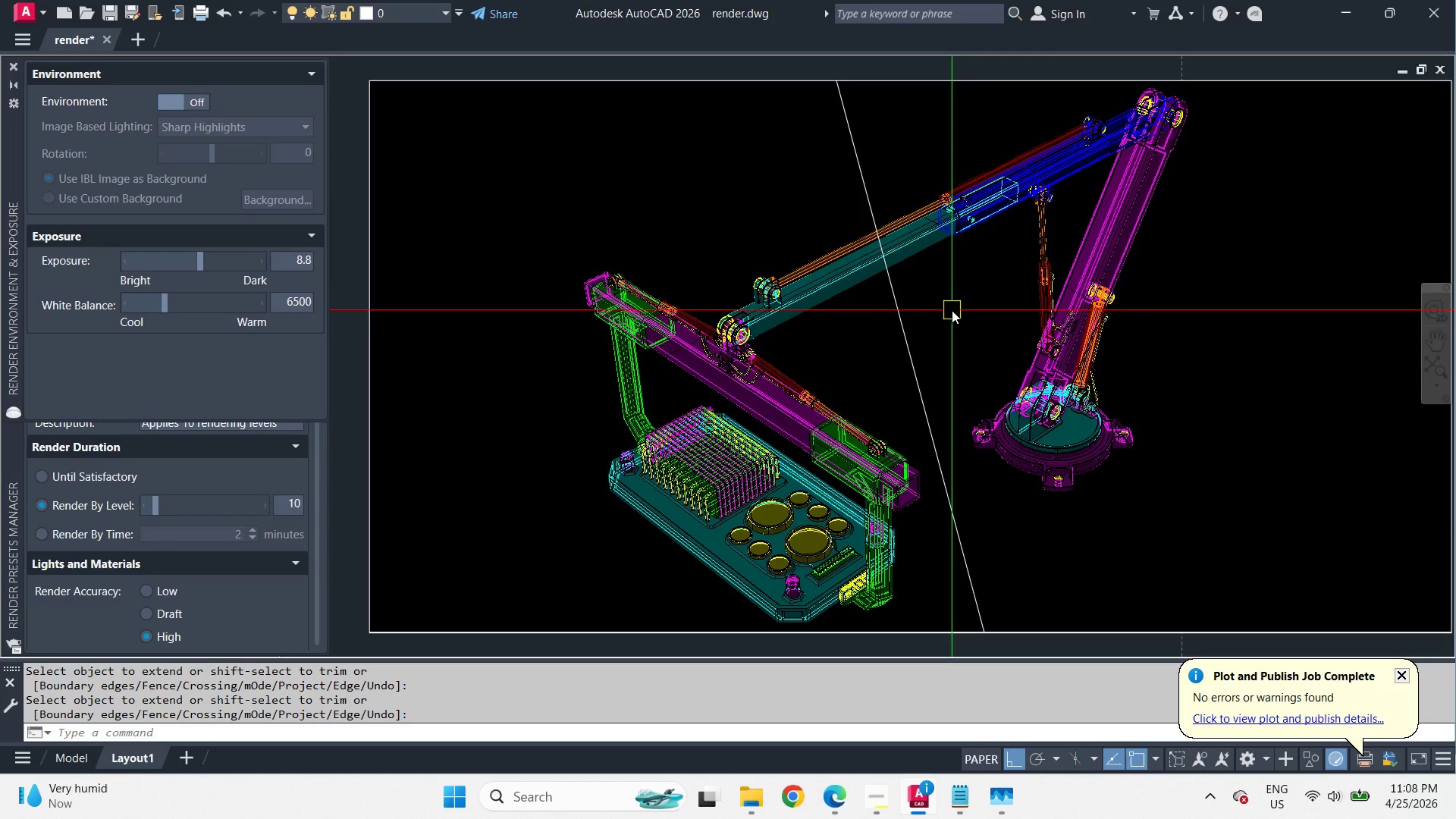 
scroll: coordinate [952, 310], scroll_direction: down, amount: 1.0
 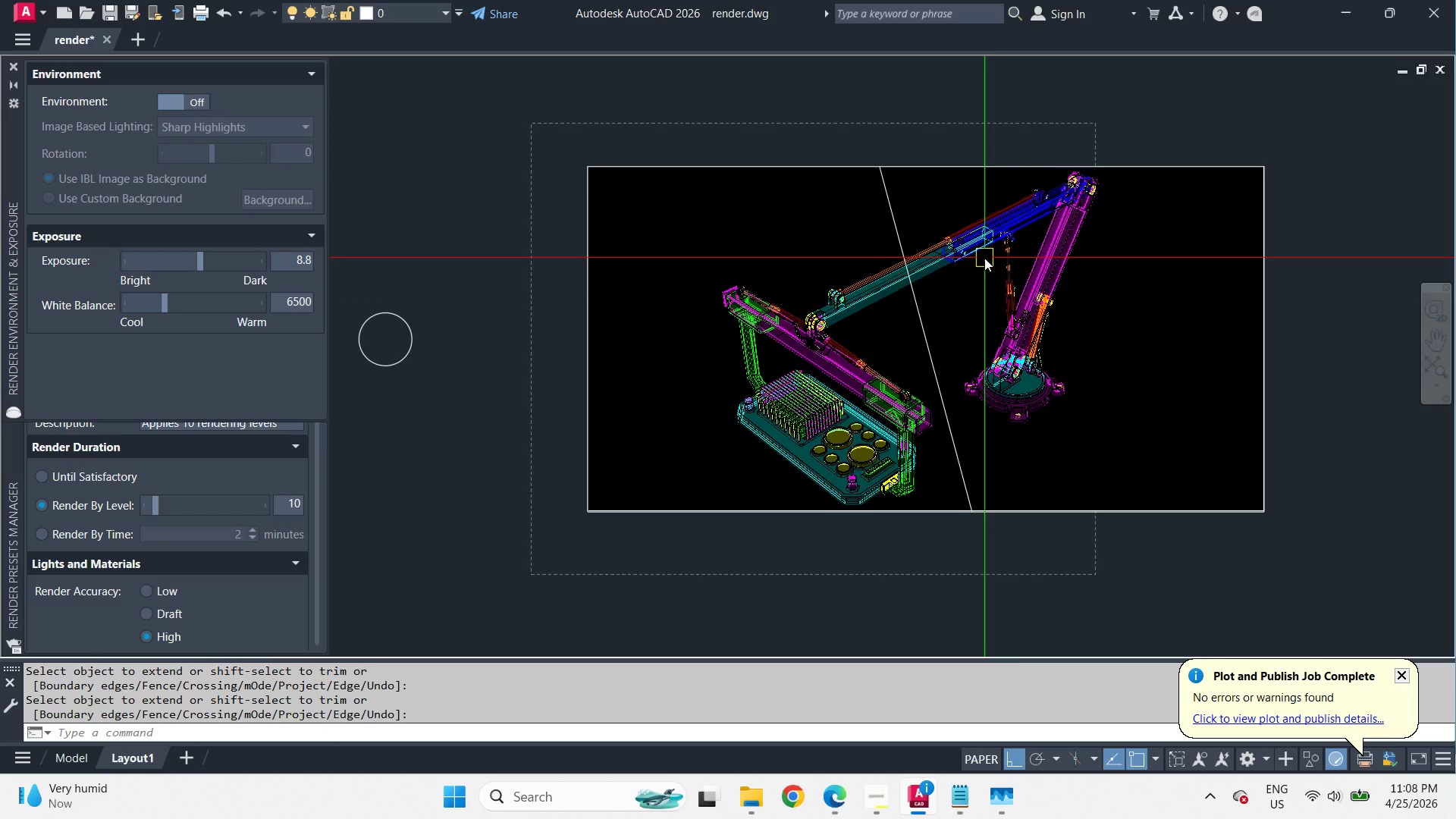 
wait(8.7)
 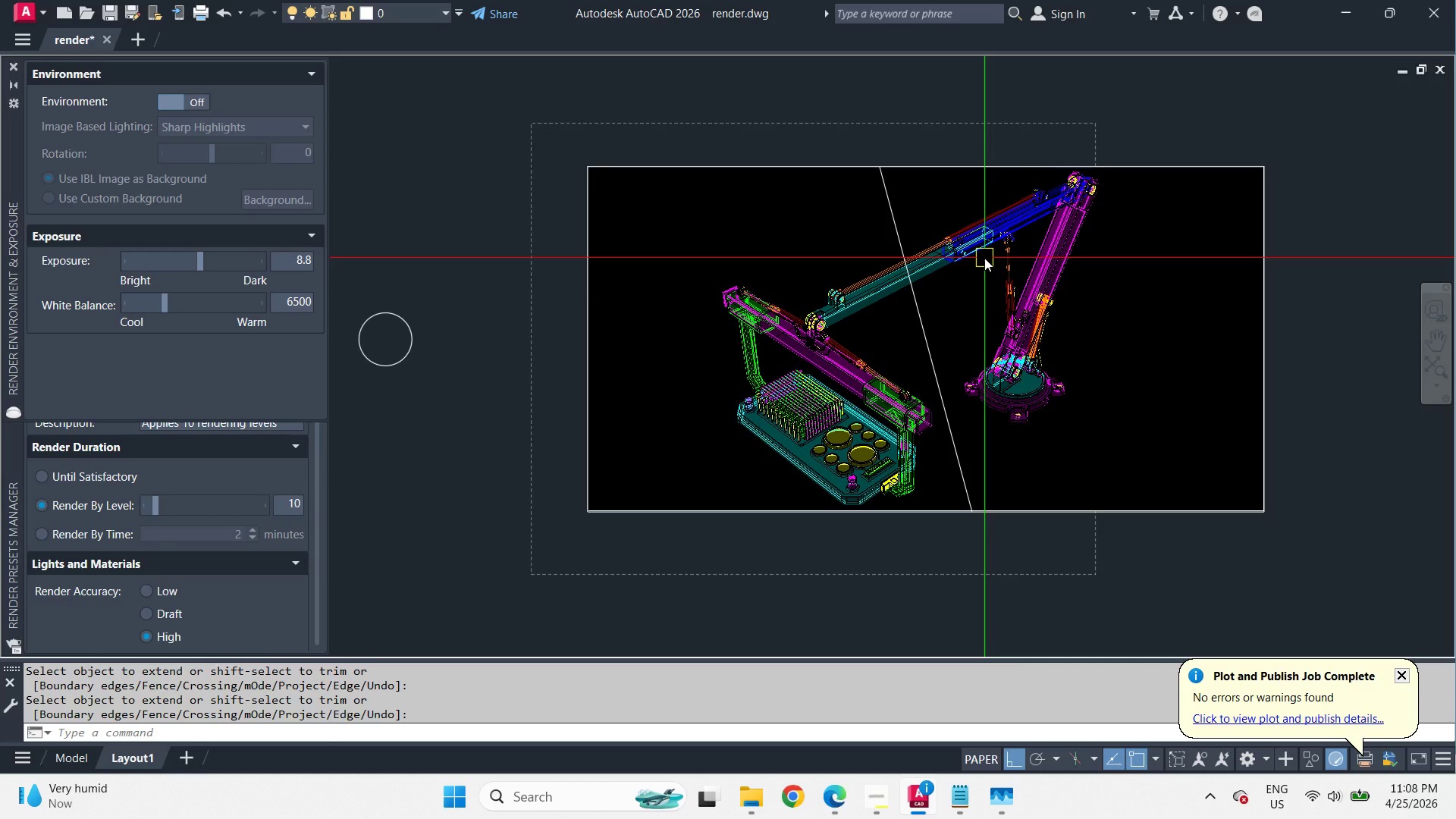 
type(di )
 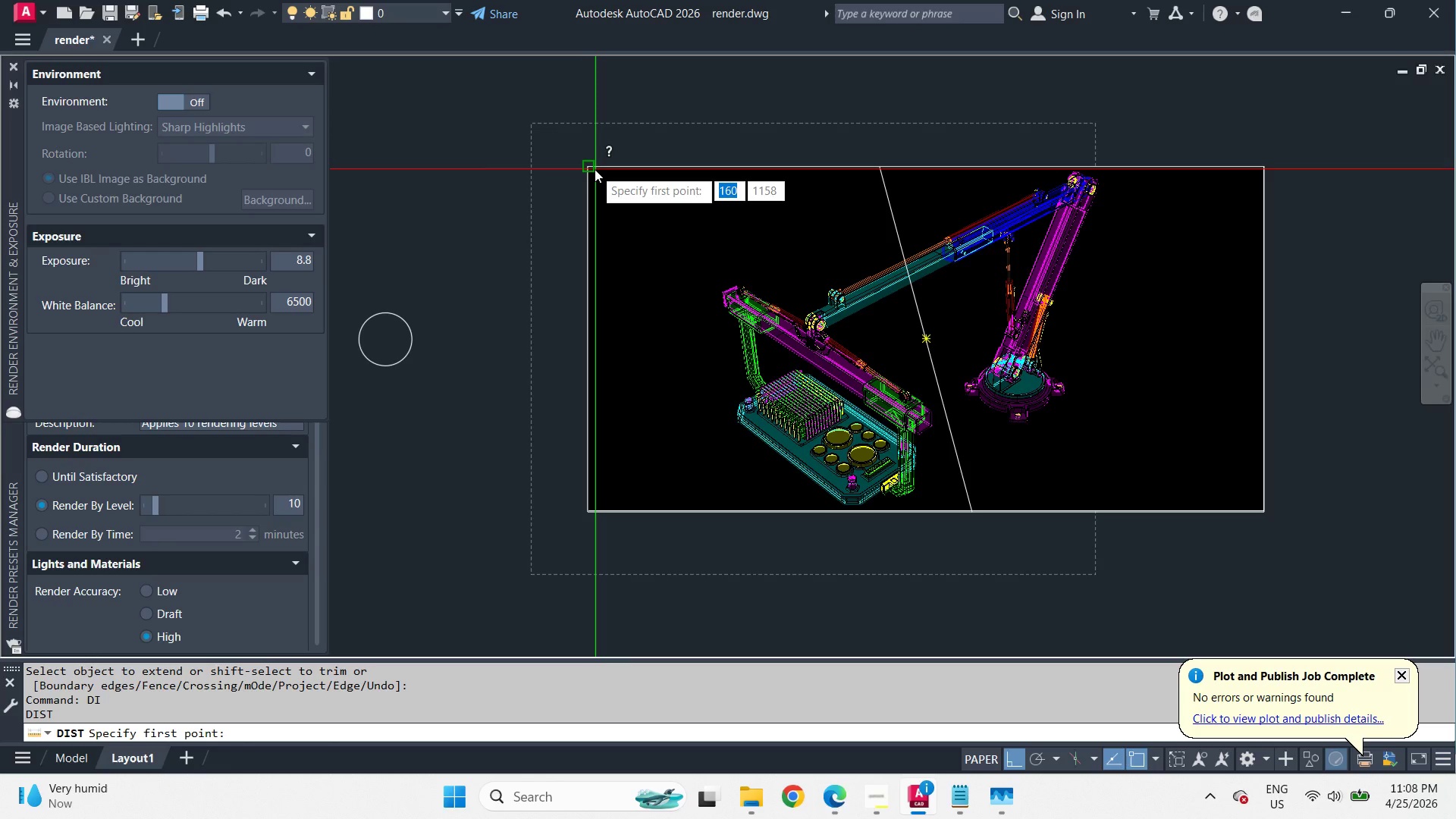 
left_click_drag(start_coordinate=[595, 169], to_coordinate=[636, 168])
 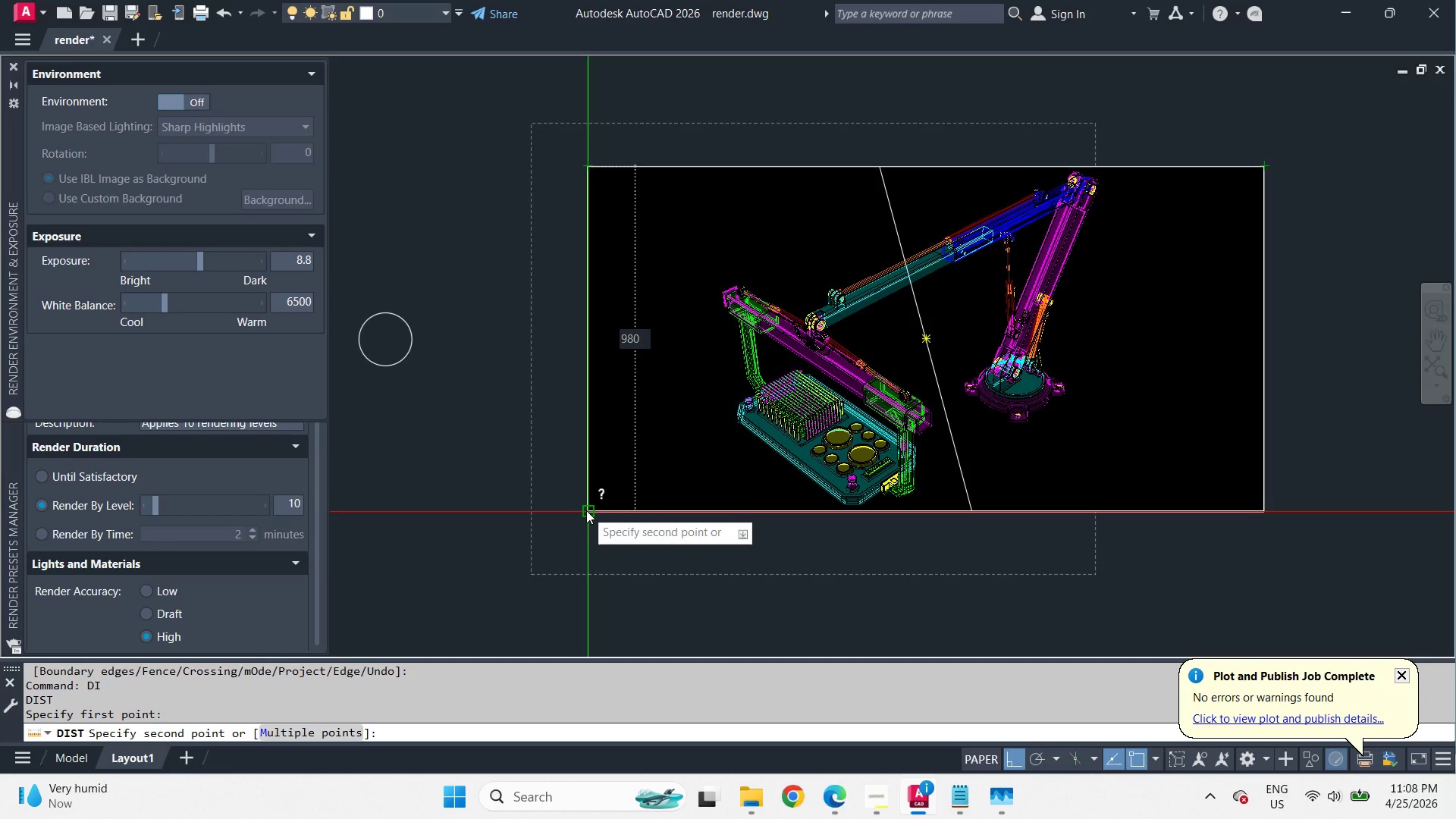 
key(Escape)
 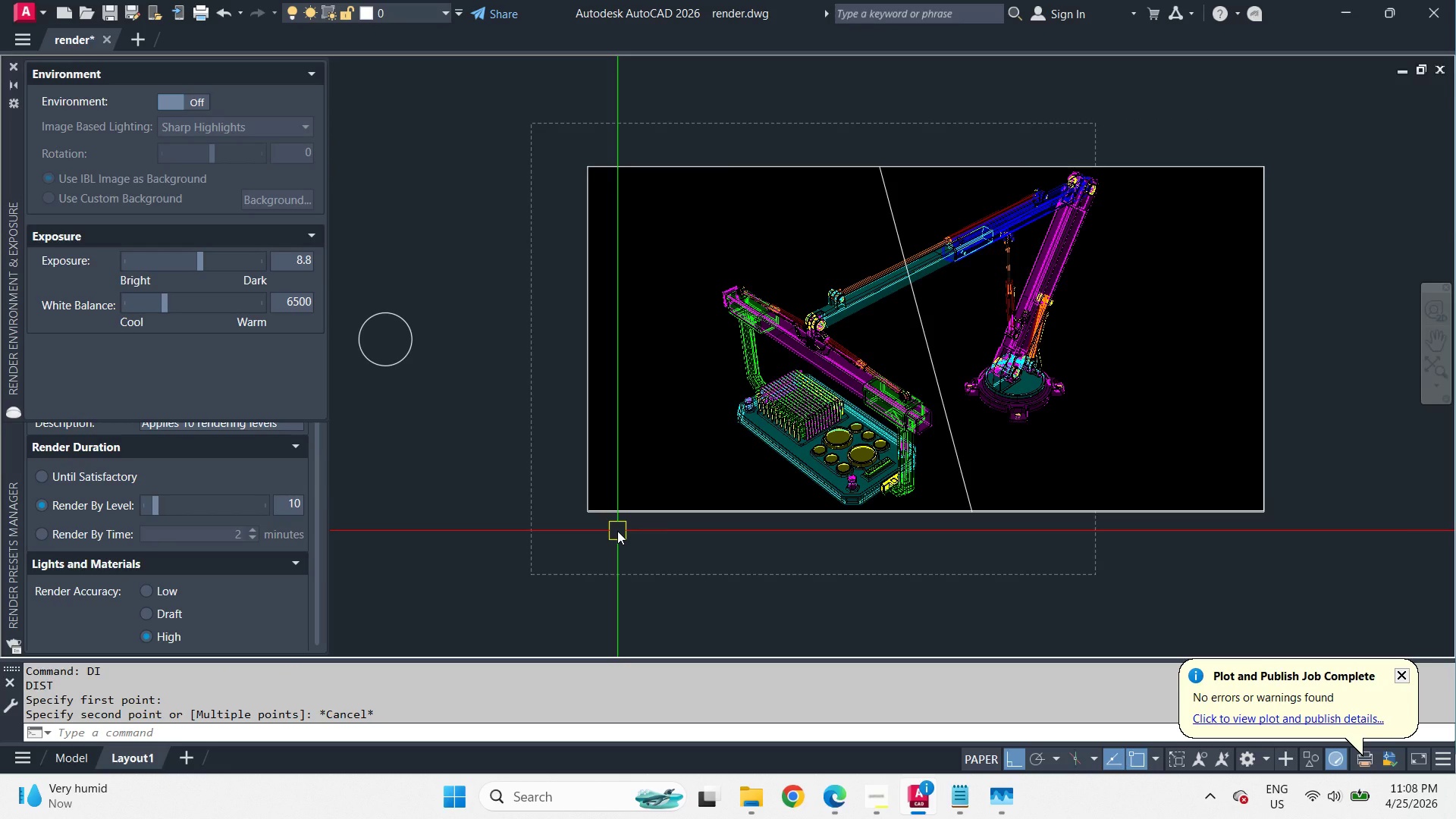 
key(S)
 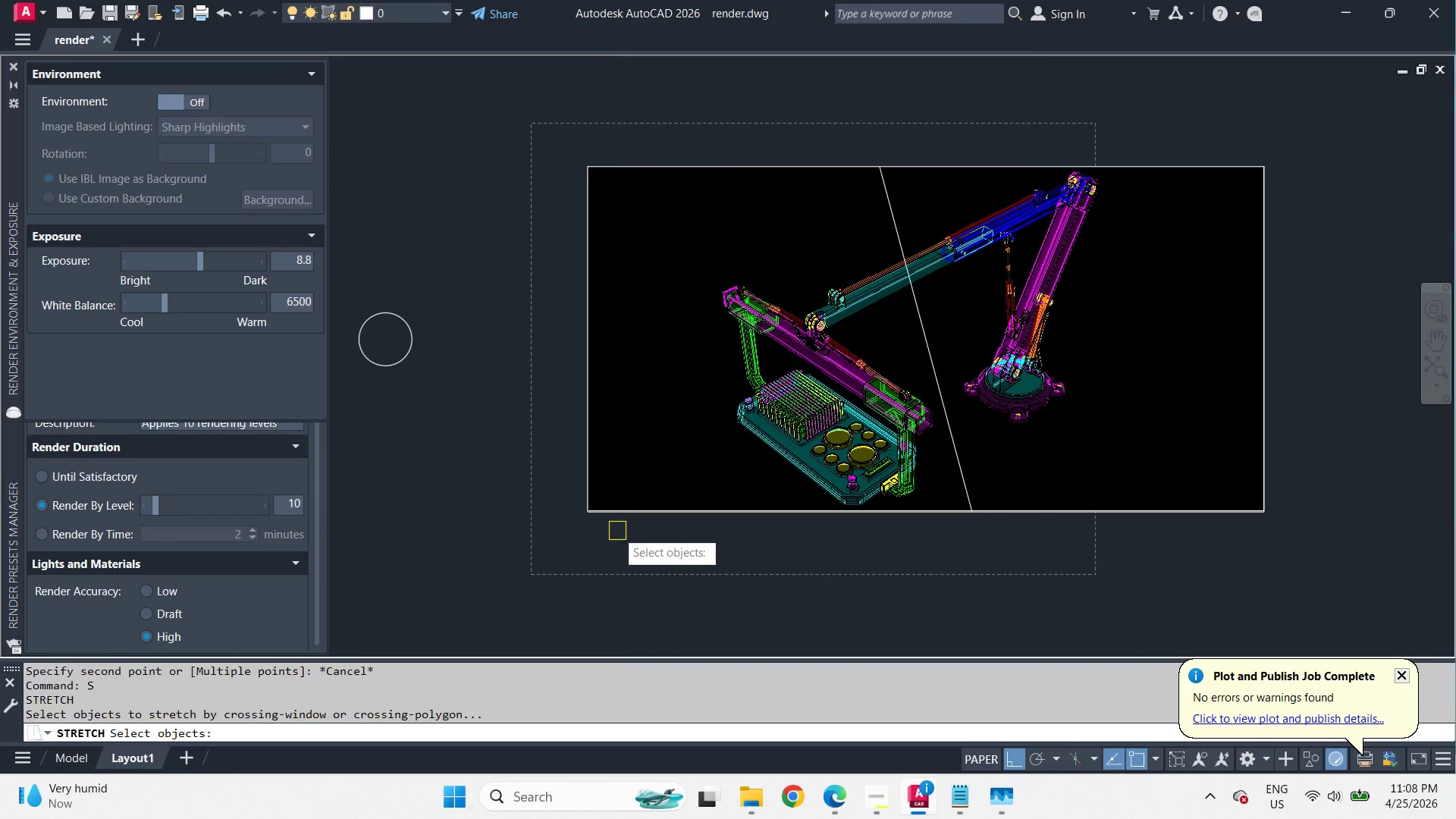 
key(Space)
 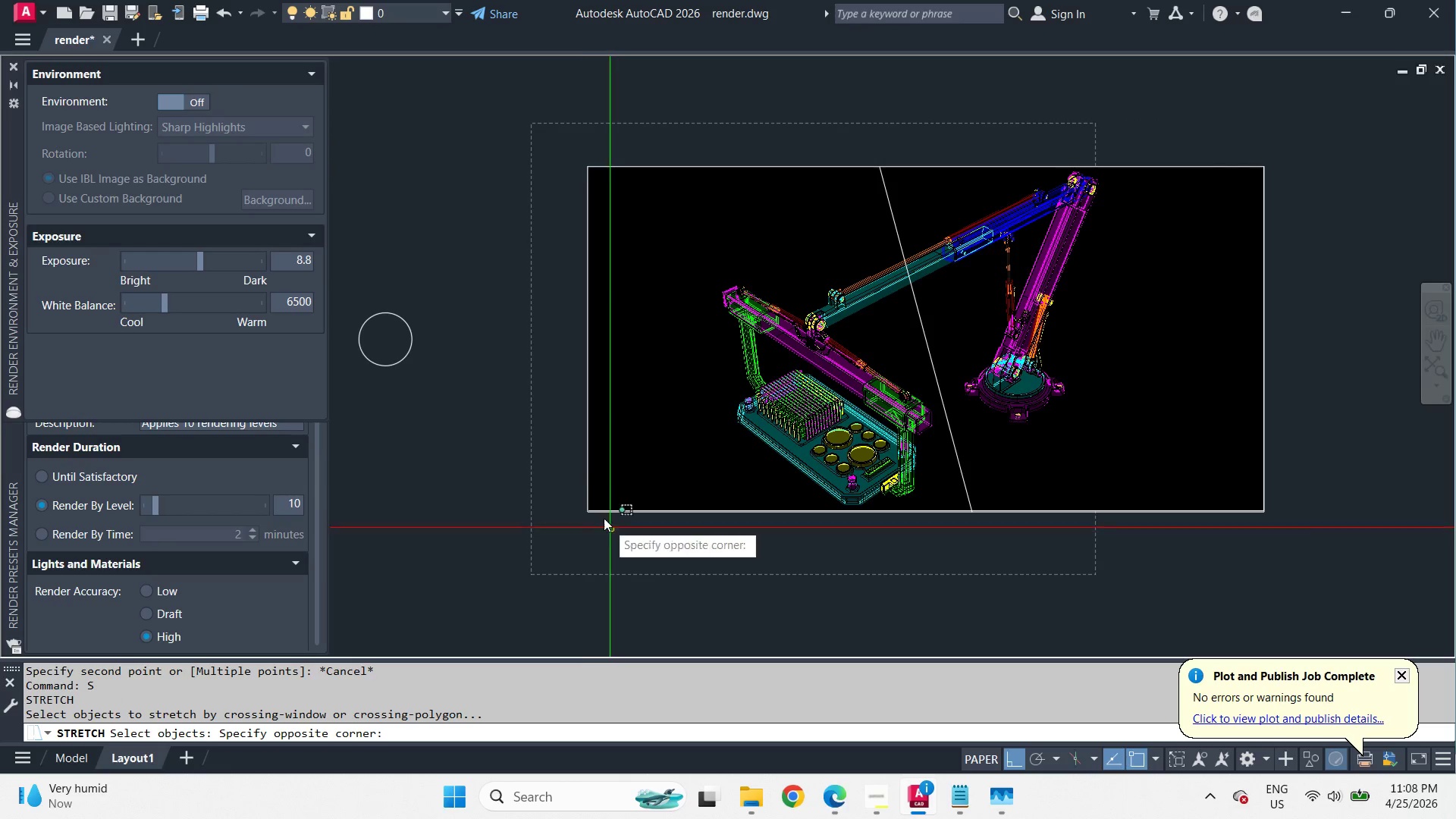 
double_click([577, 485])
 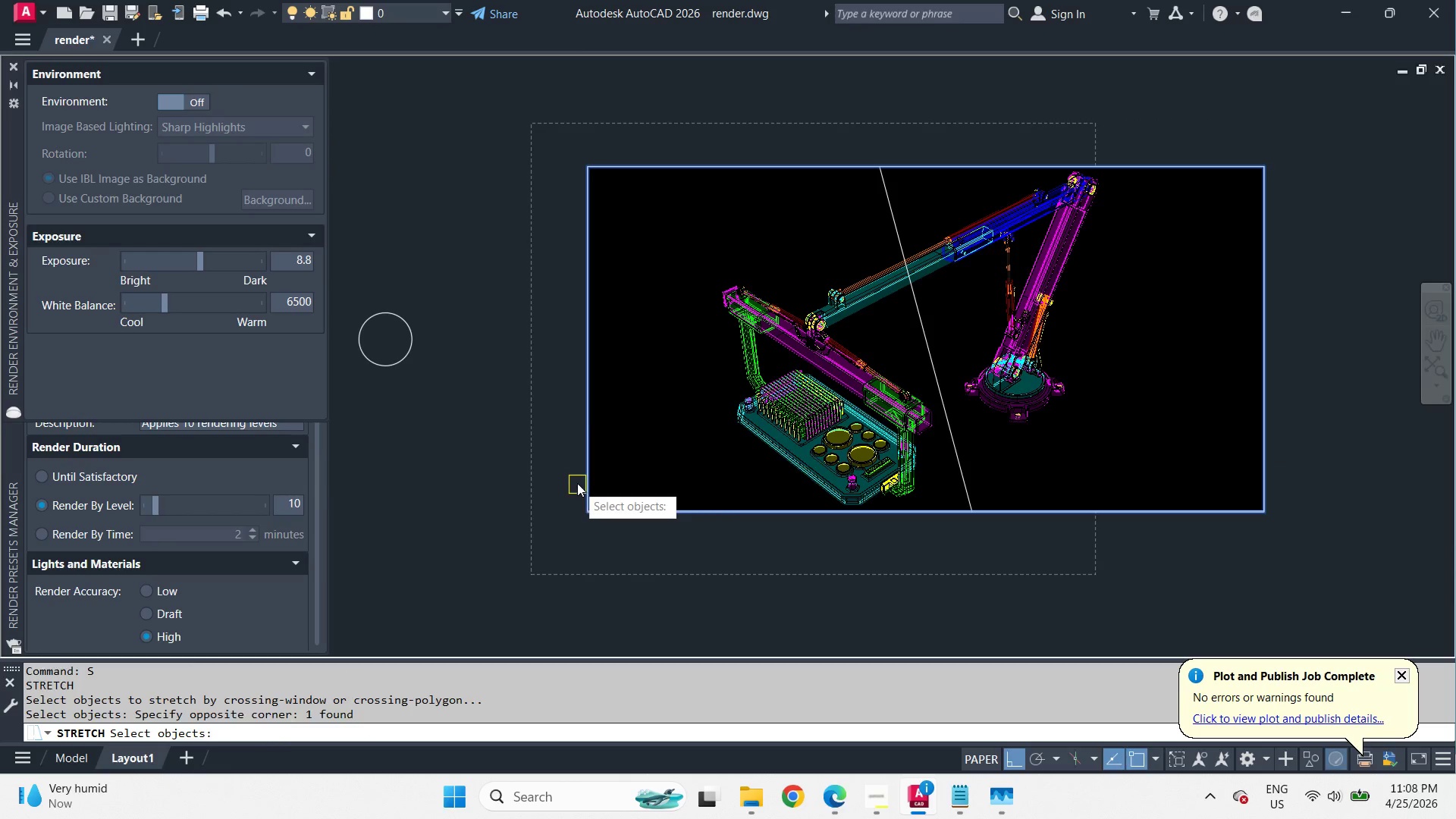 
key(Space)
 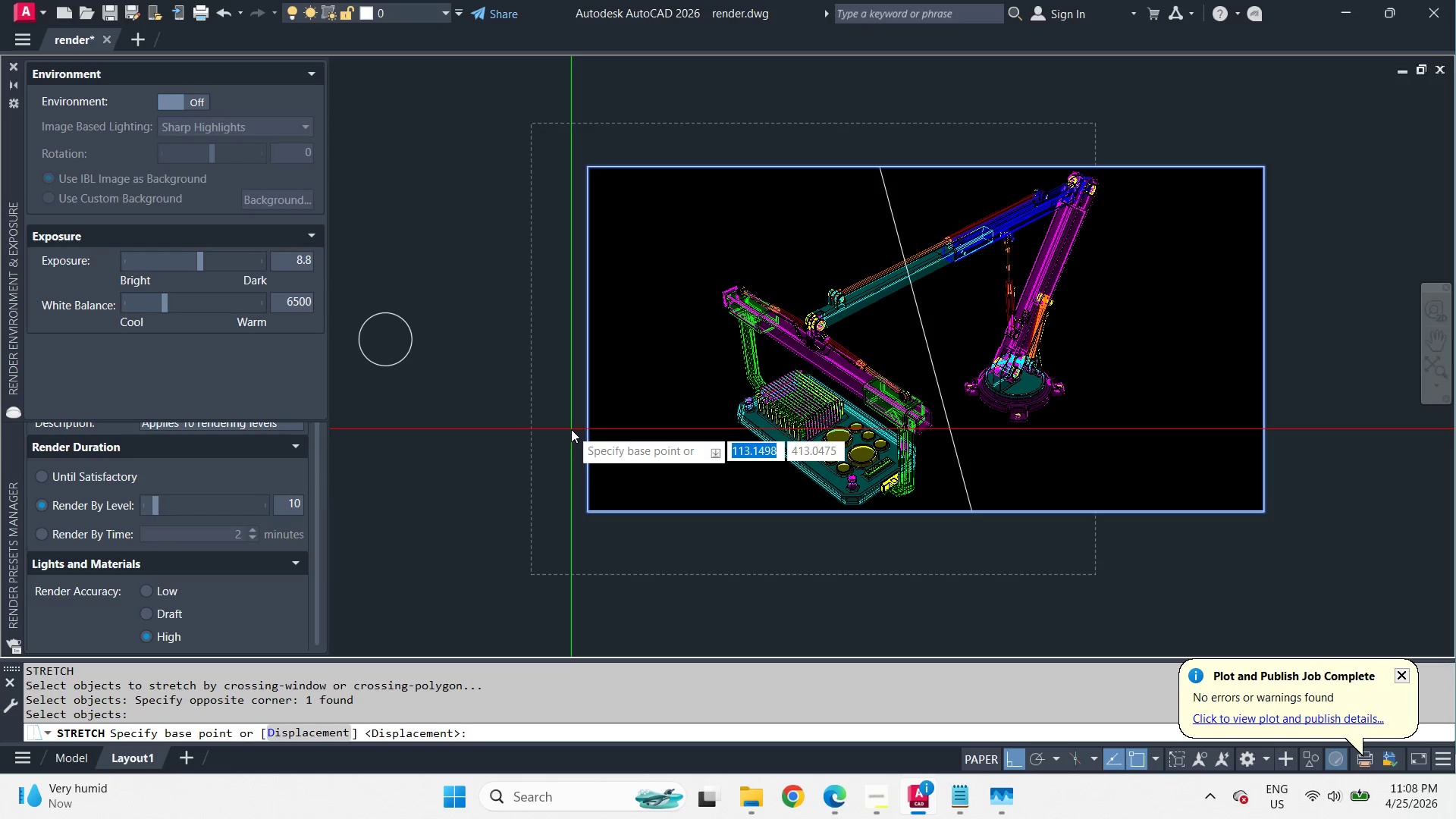 
left_click_drag(start_coordinate=[571, 429], to_coordinate=[571, 433])
 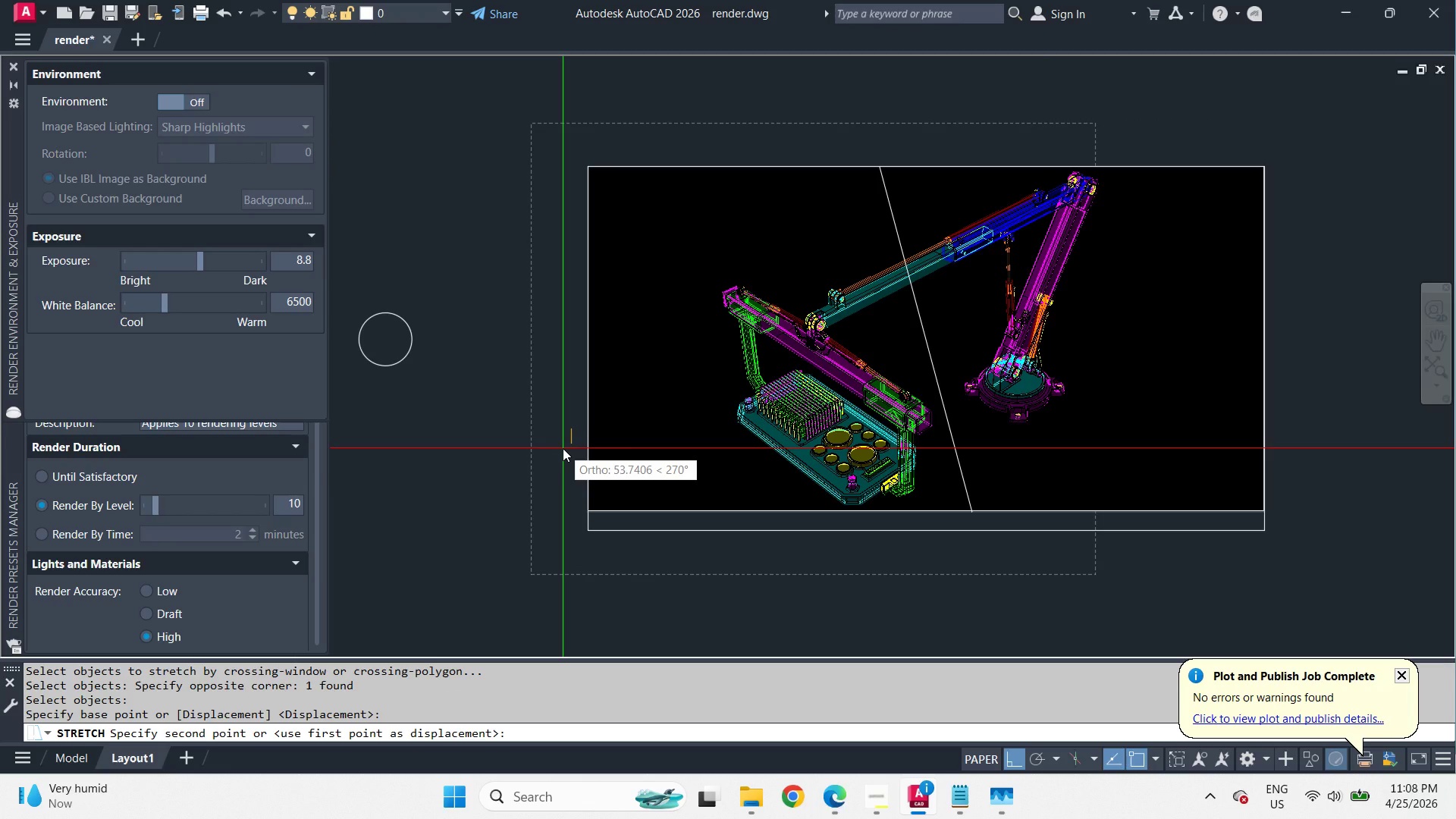 
key(Numpad1)
 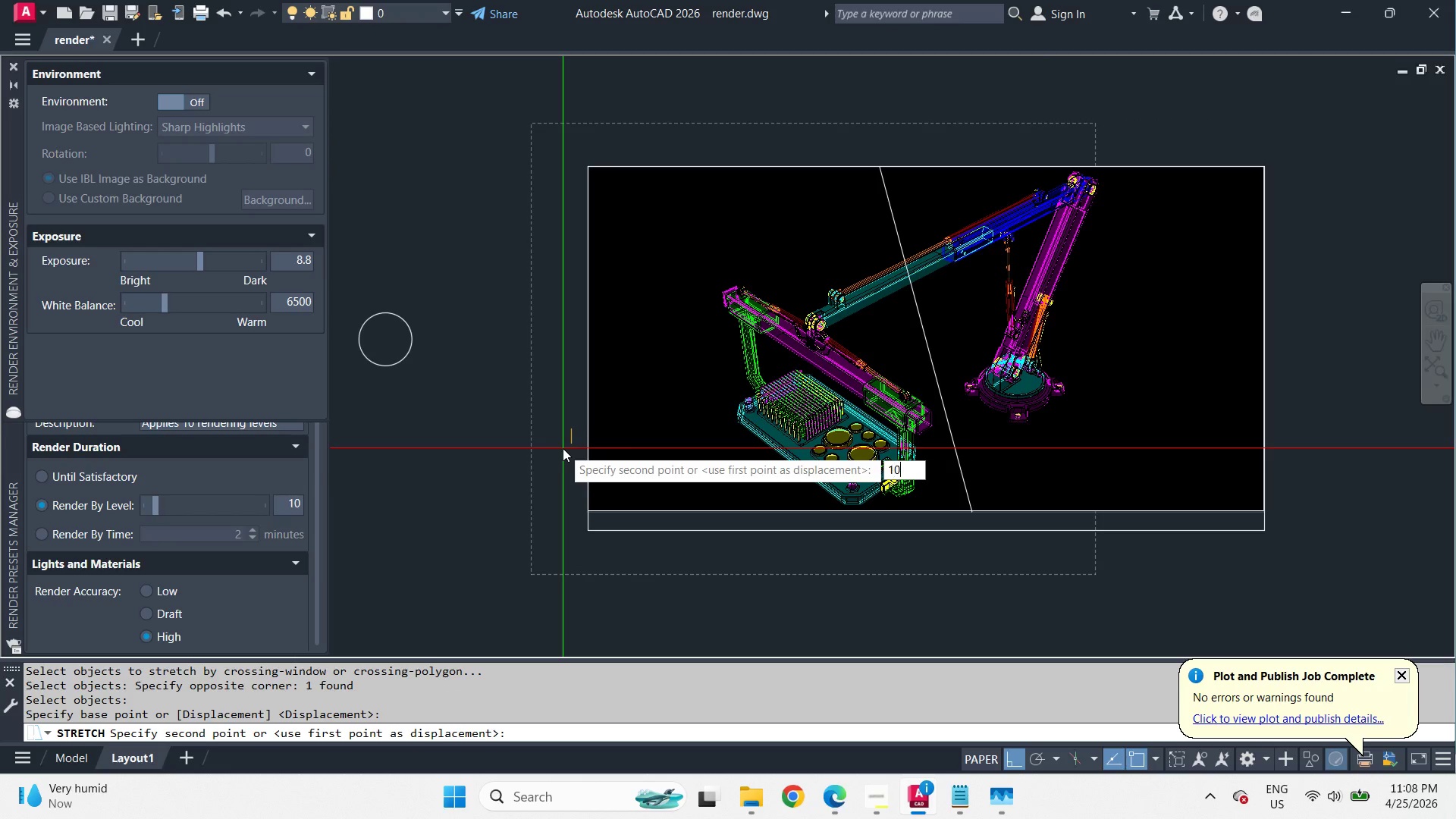 
key(Numpad0)
 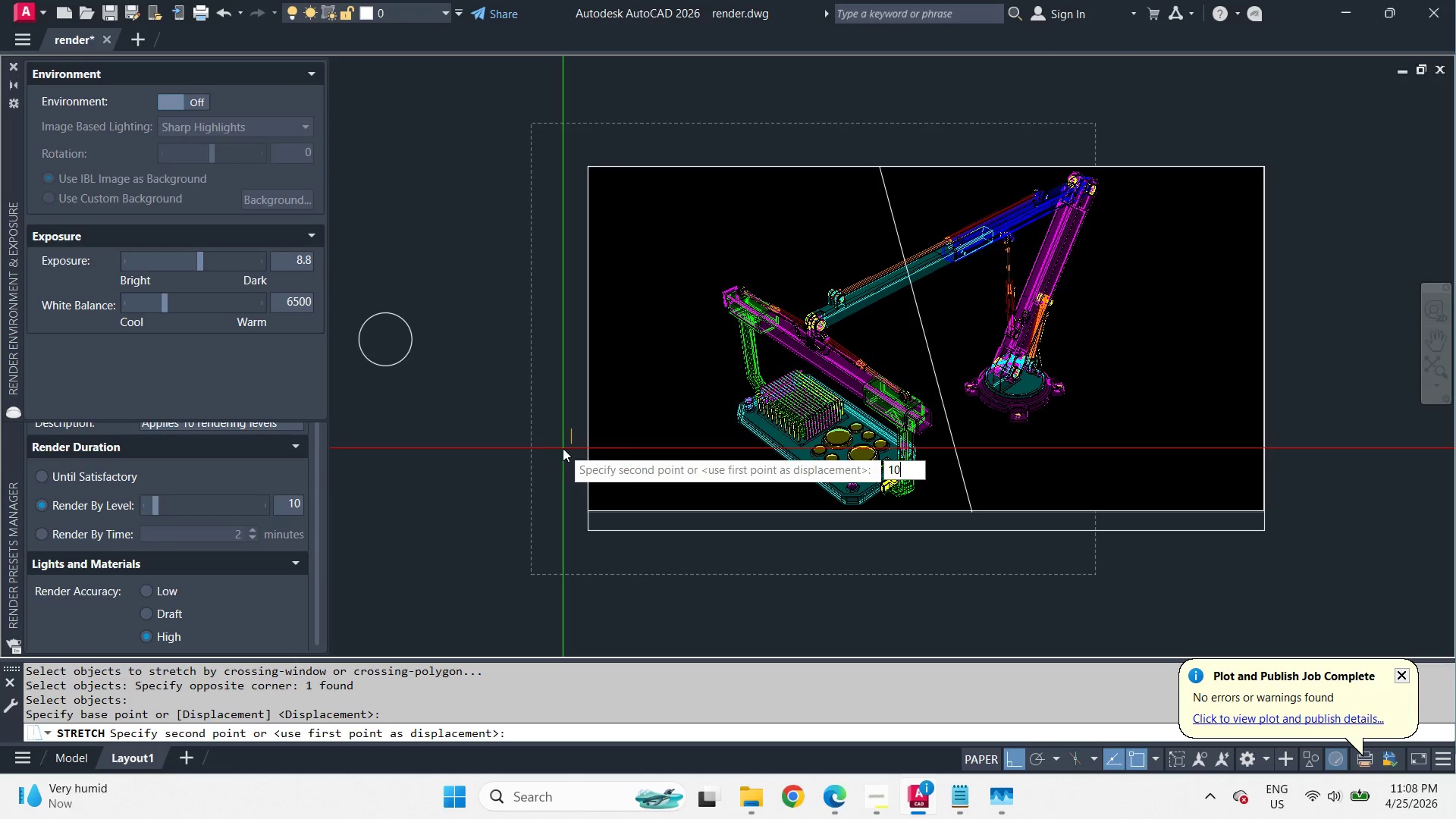 
key(Numpad0)
 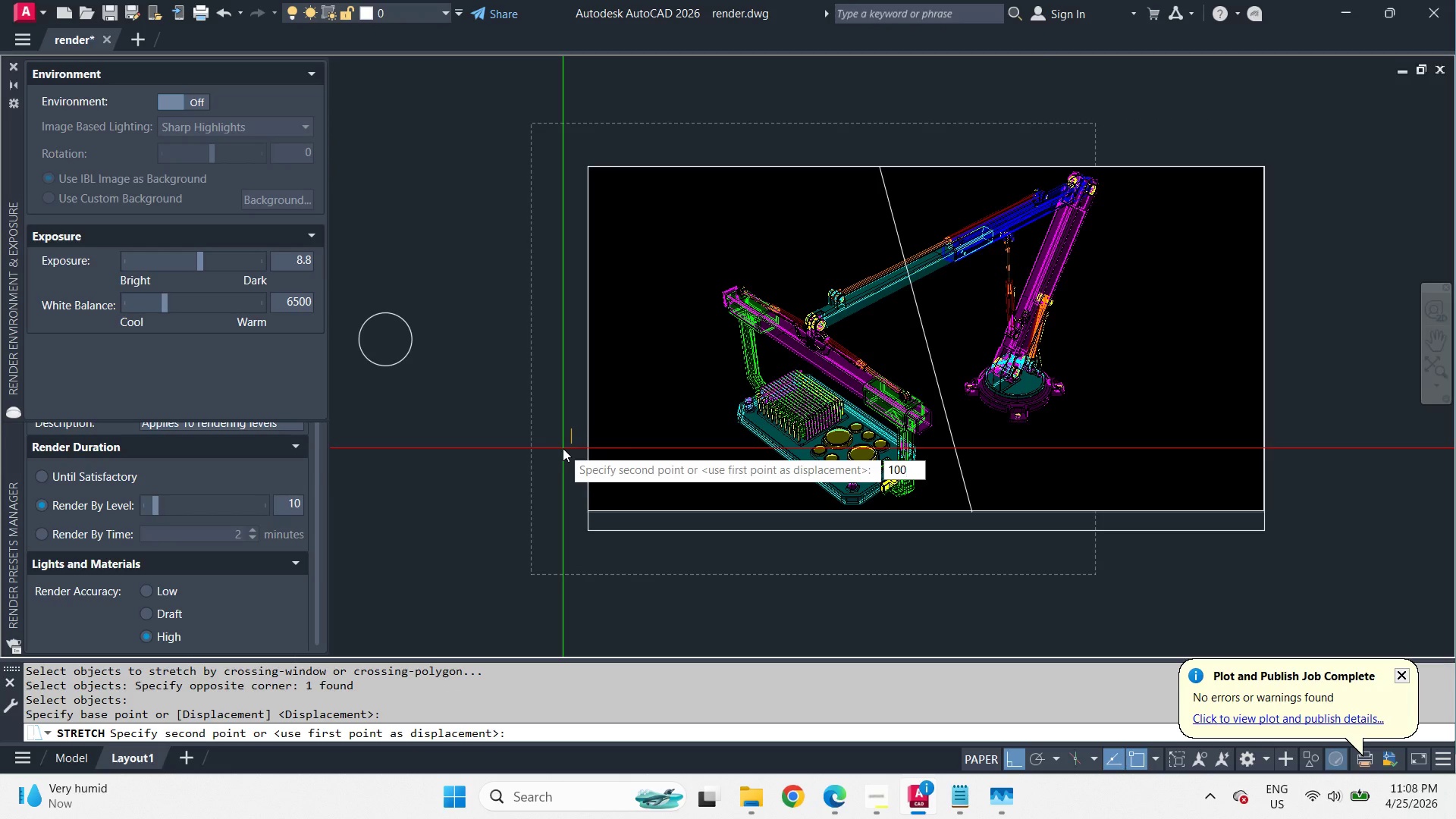 
key(Space)
 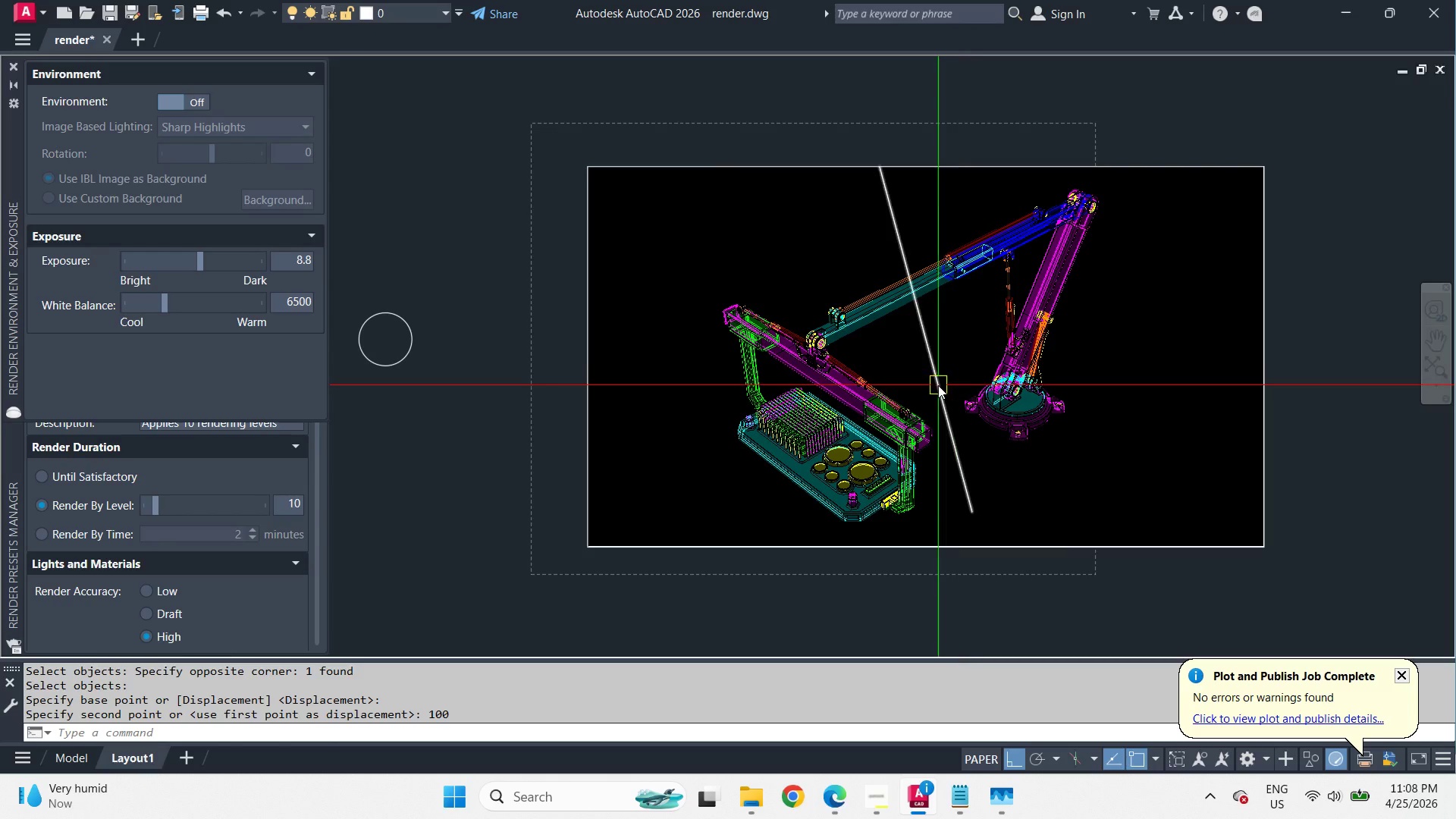 
left_click([938, 385])
 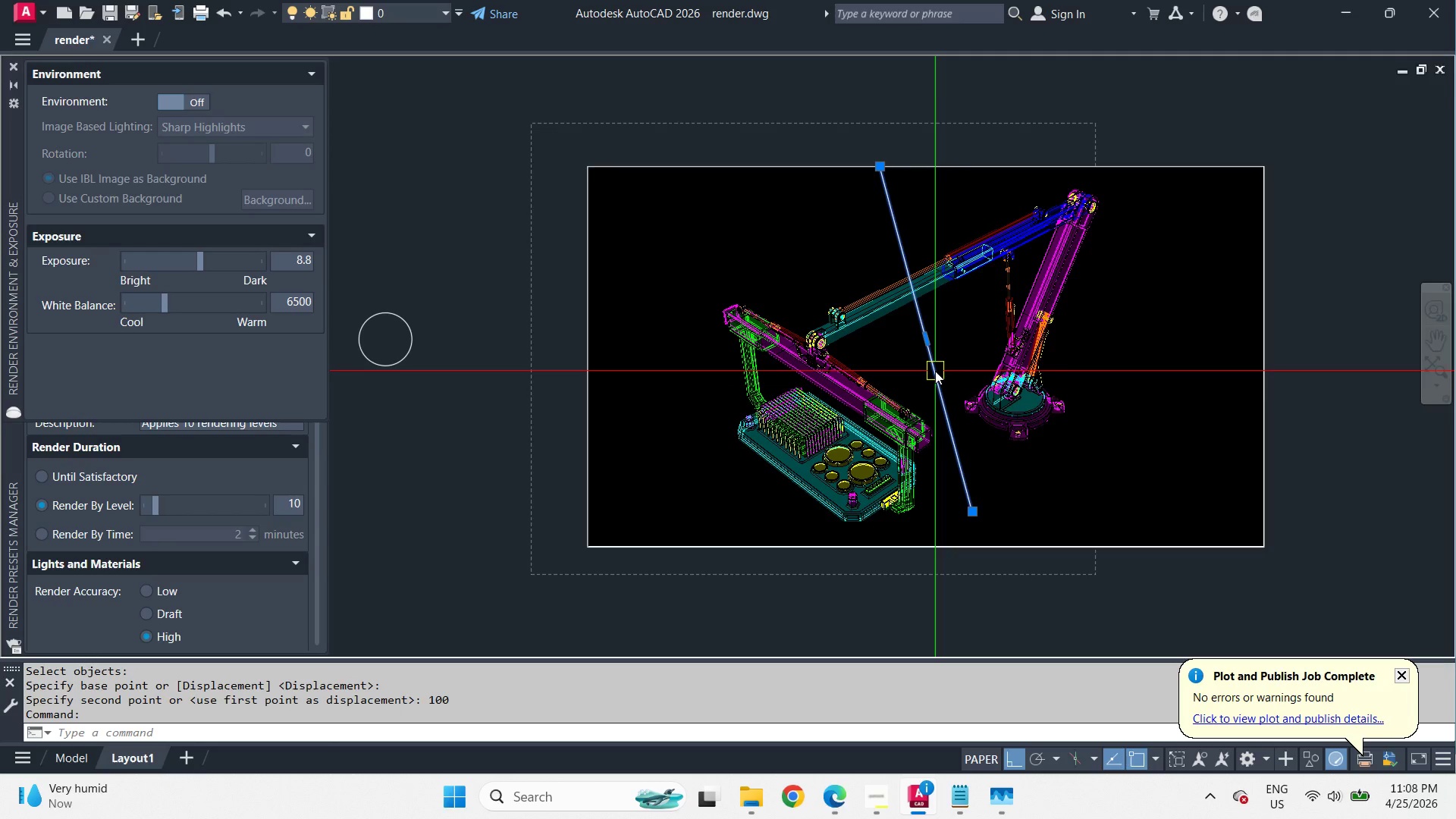 
type(e pl )
 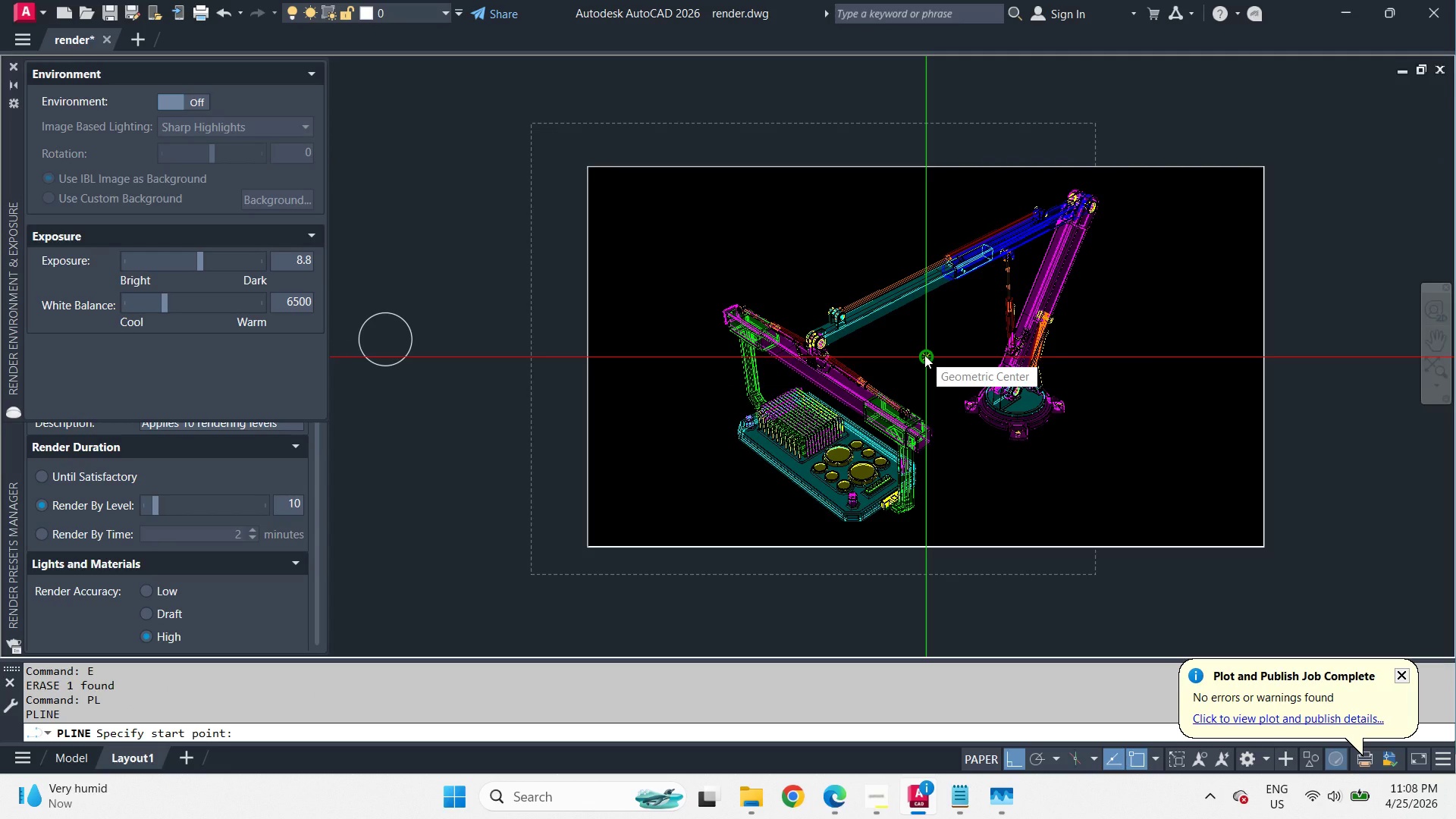 
wait(5.69)
 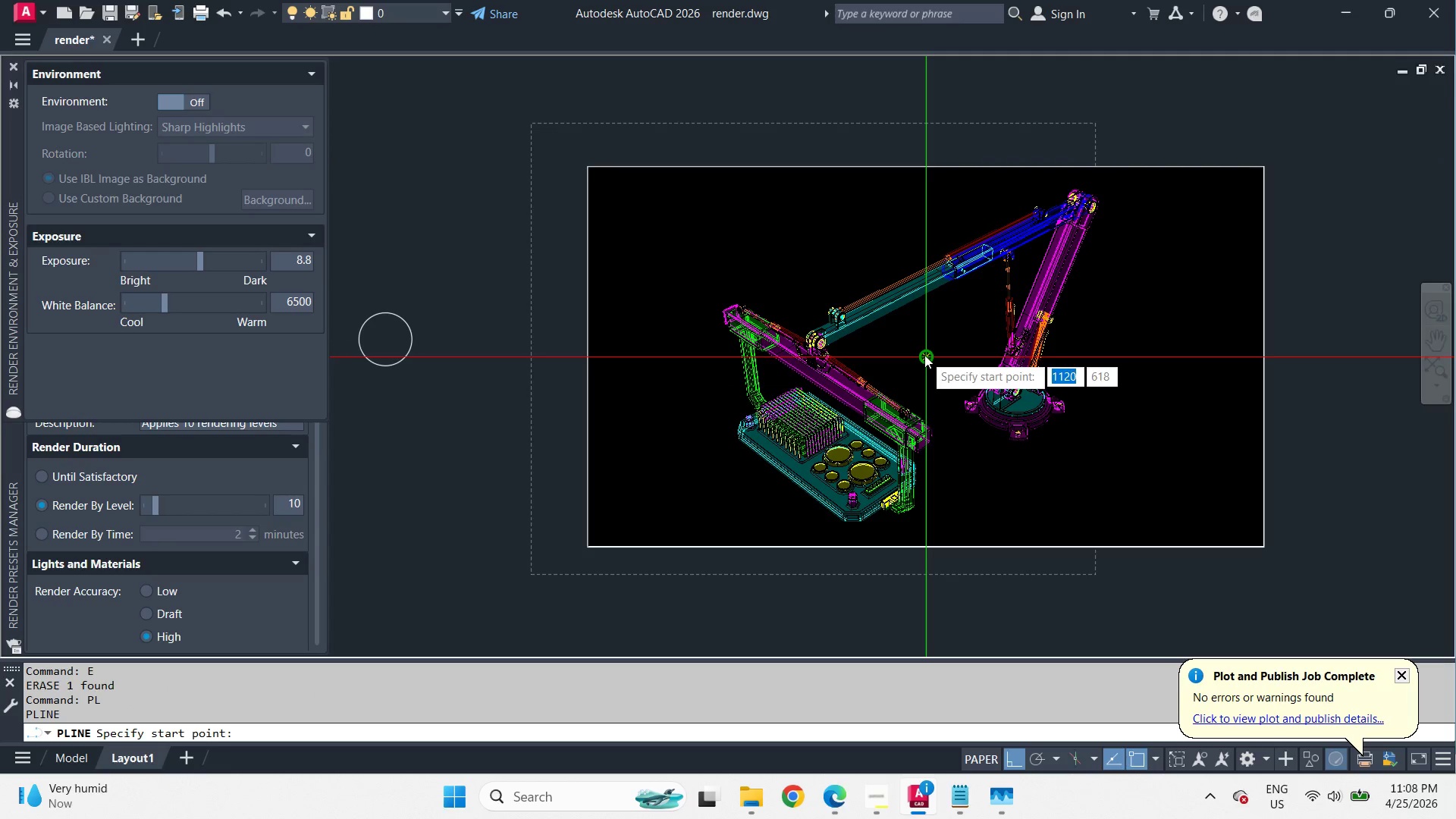 
left_click_drag(start_coordinate=[929, 158], to_coordinate=[930, 168])
 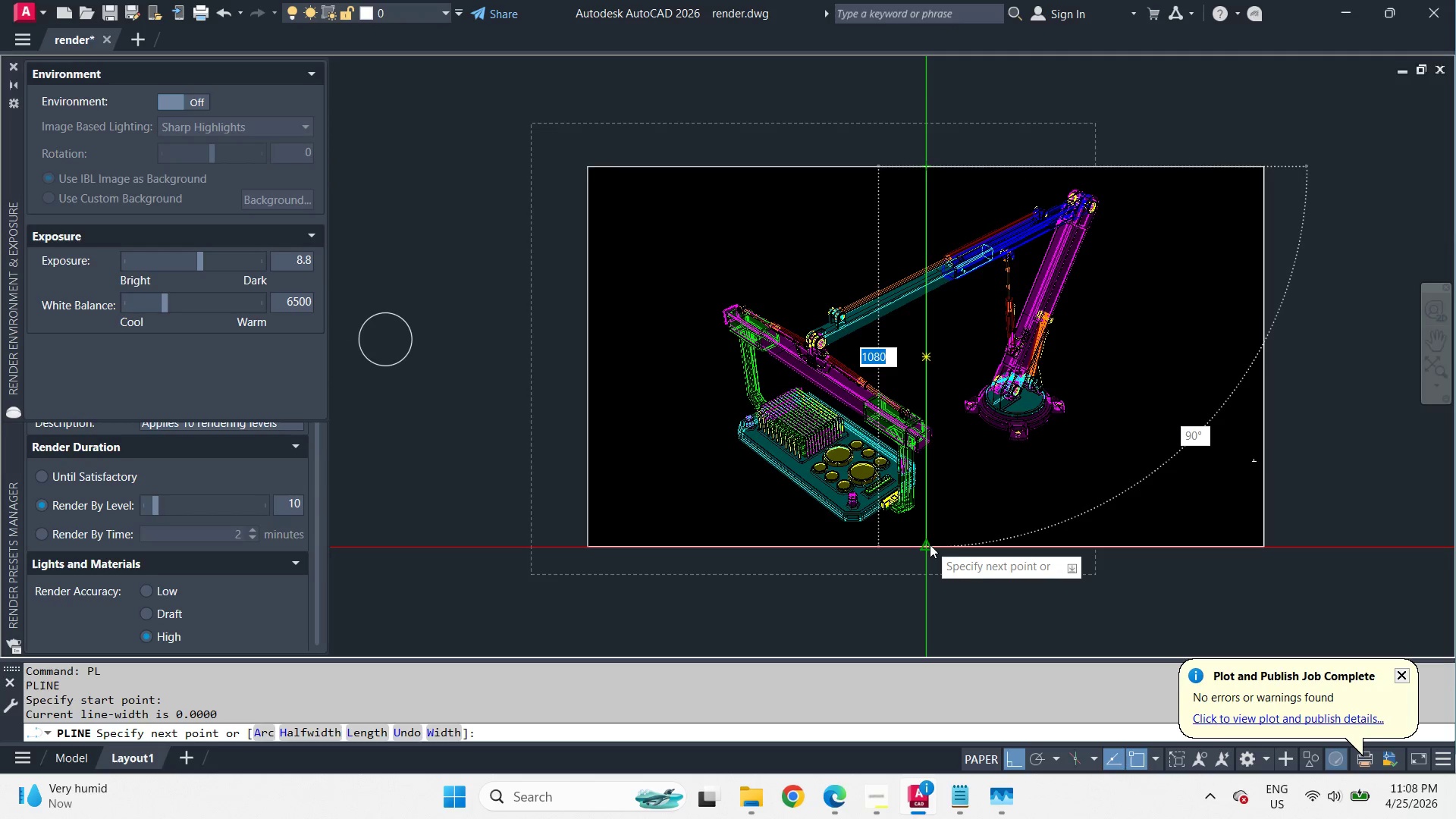 
left_click([930, 544])
 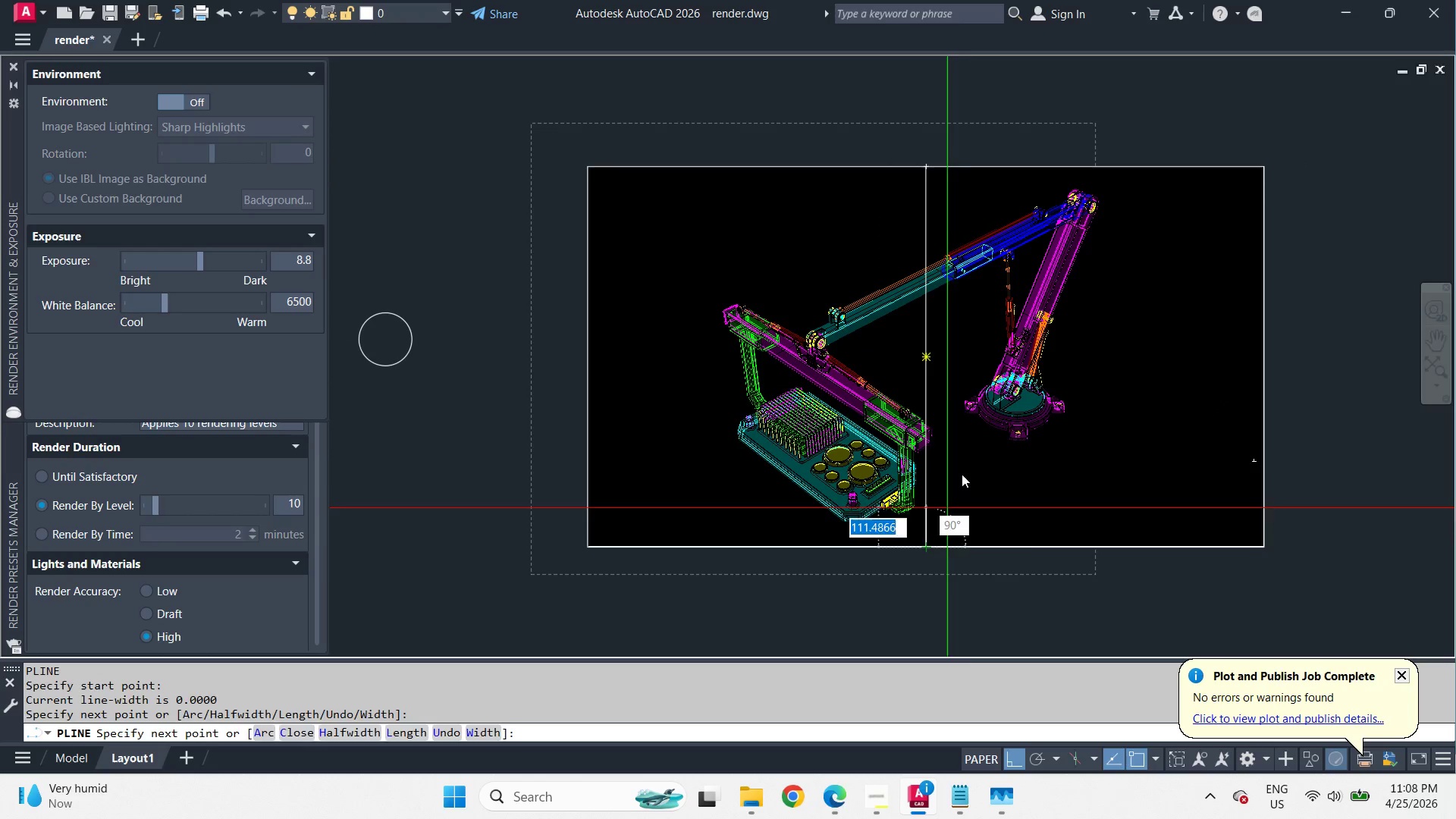 
key(Space)
 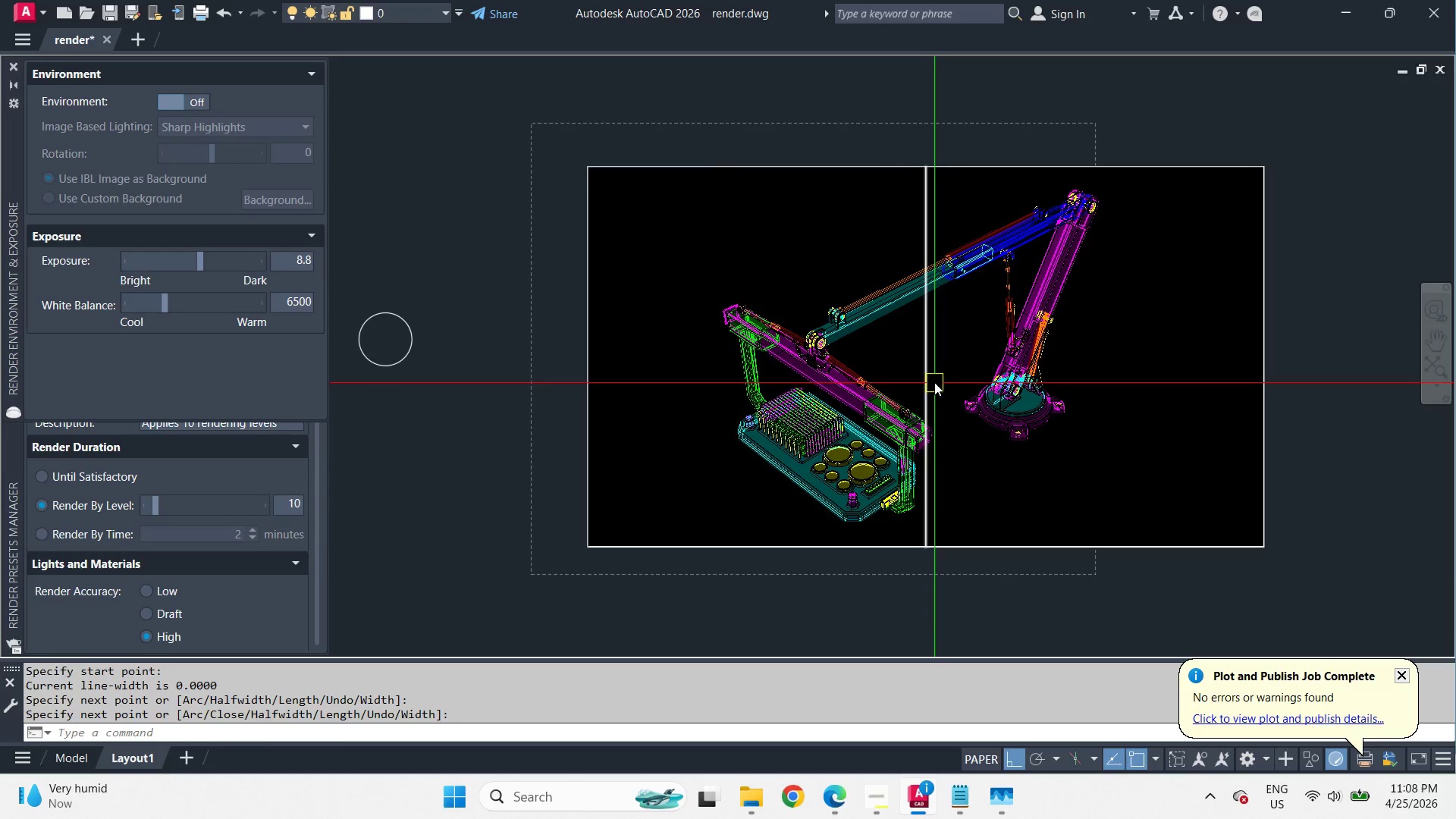 
left_click([934, 382])
 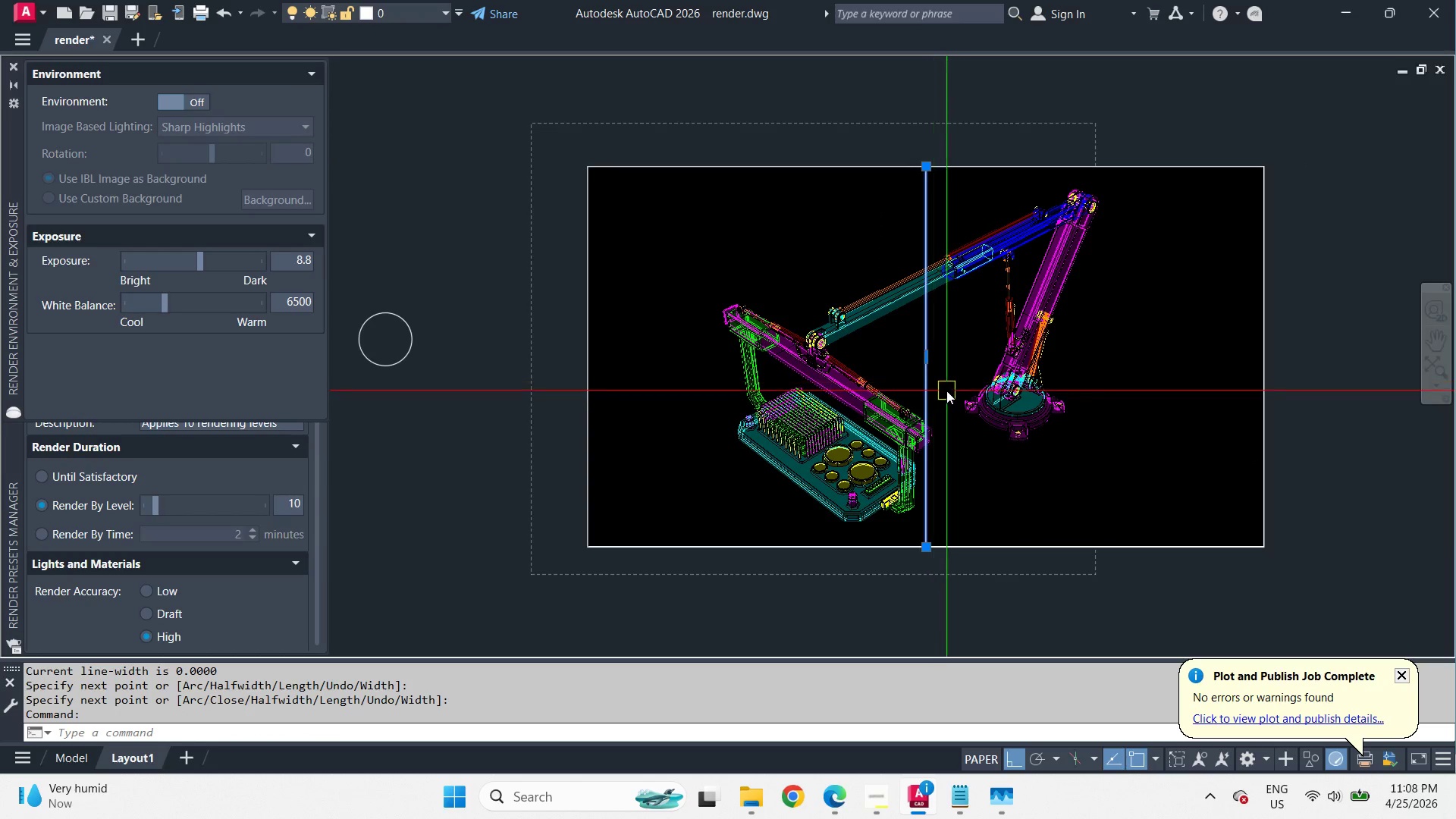 
type(ro )
 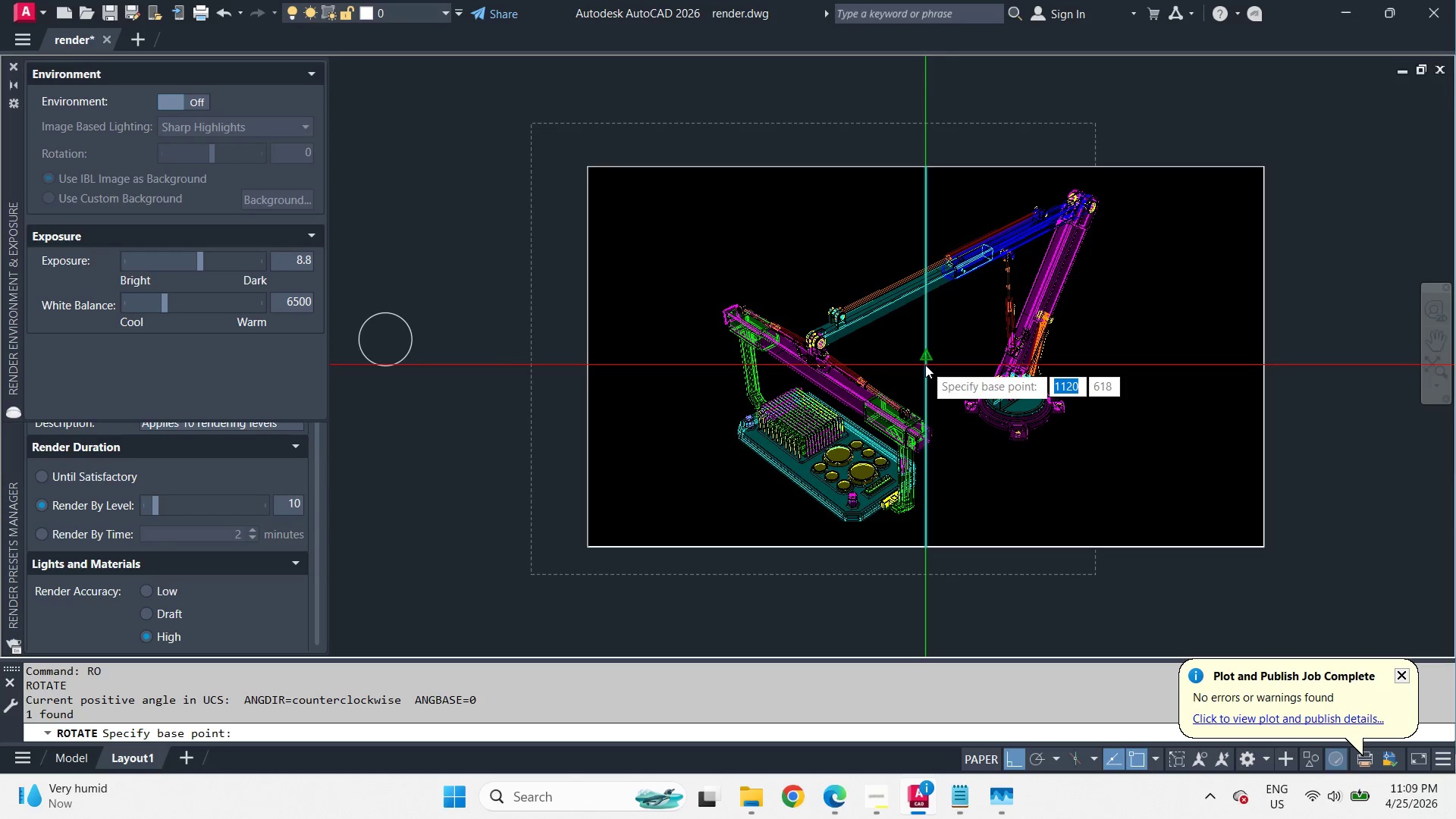 
left_click([925, 365])
 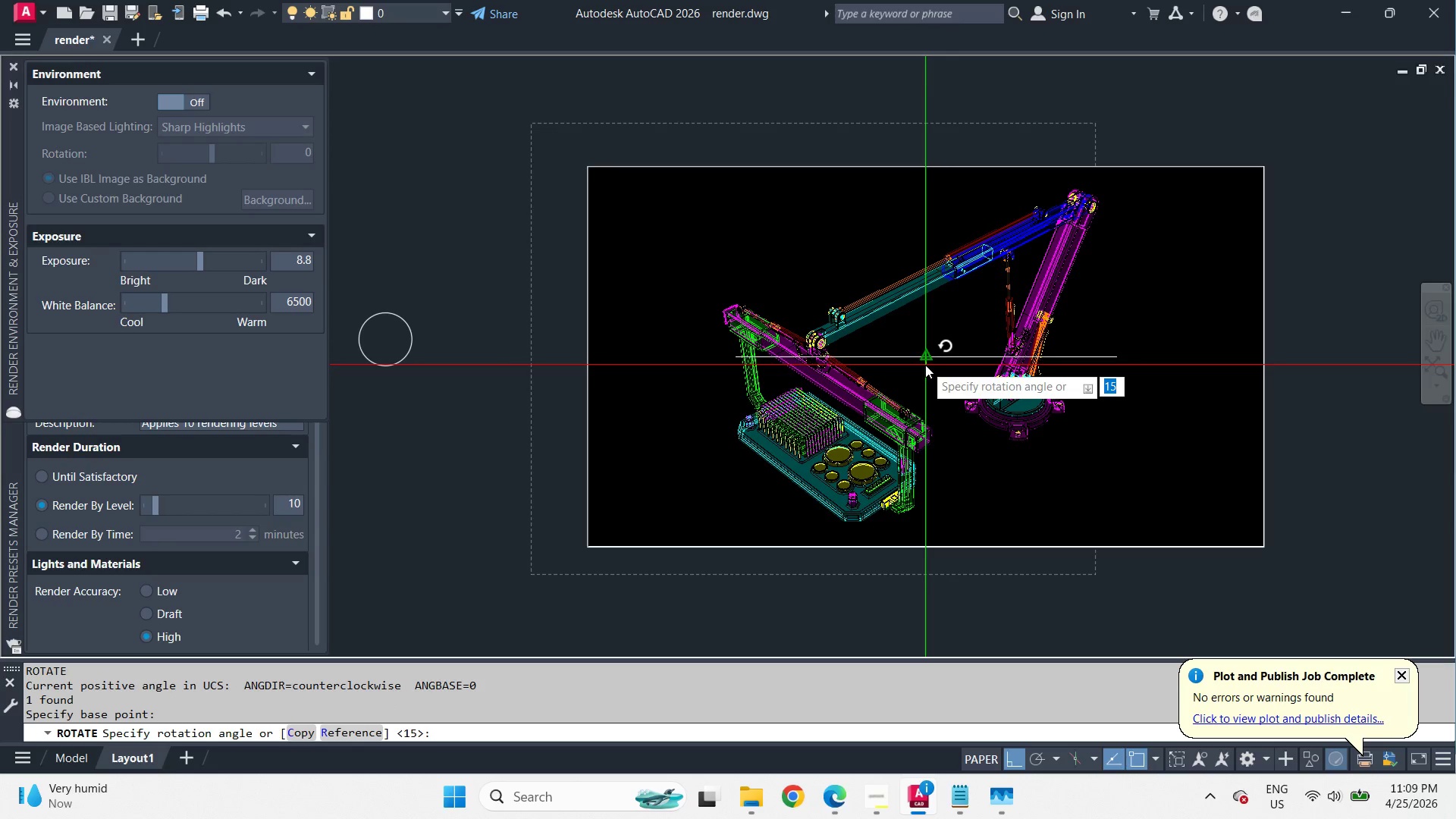 
type(15 ex  )
 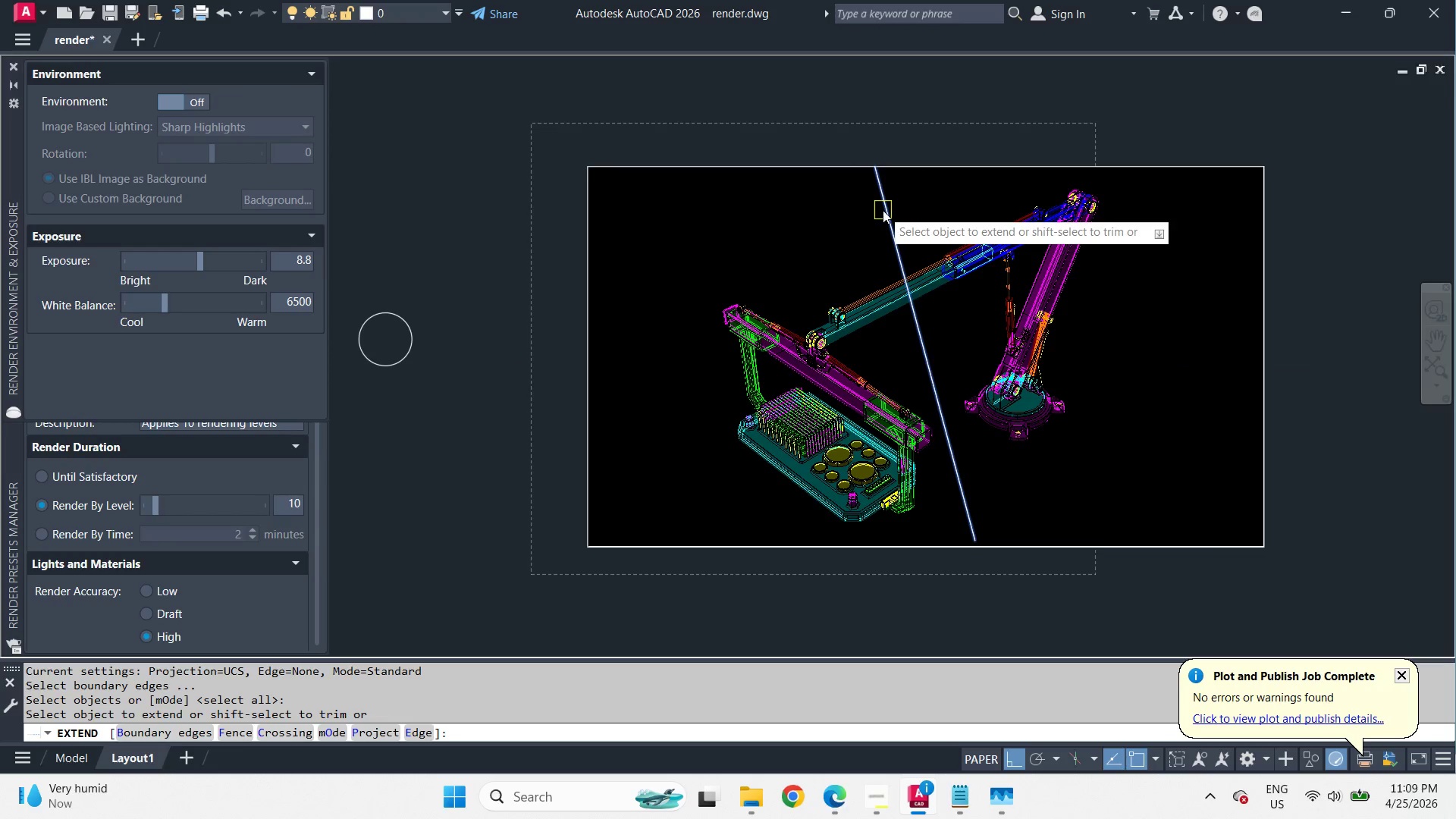 
left_click([883, 210])
 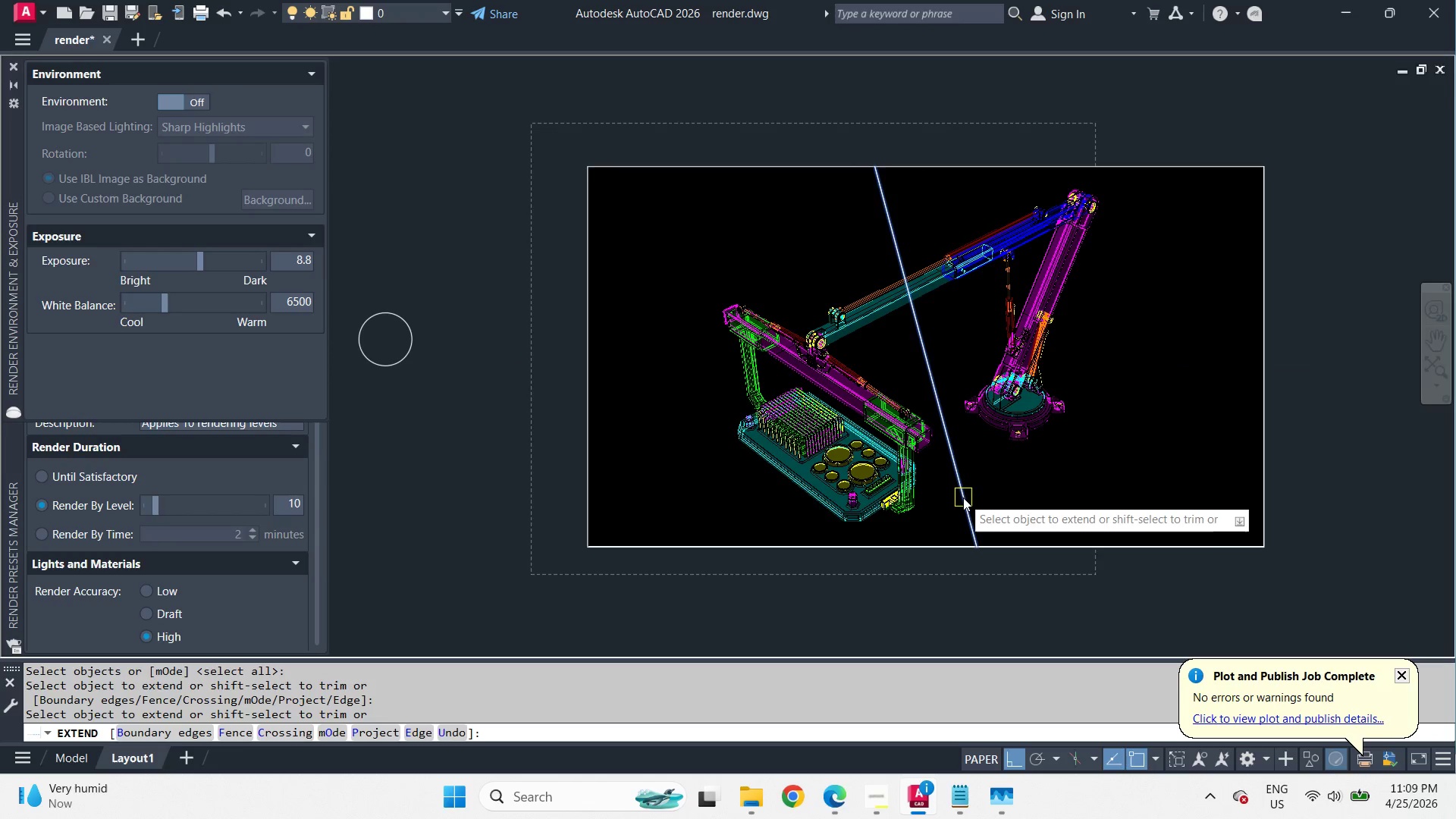 
left_click([963, 497])
 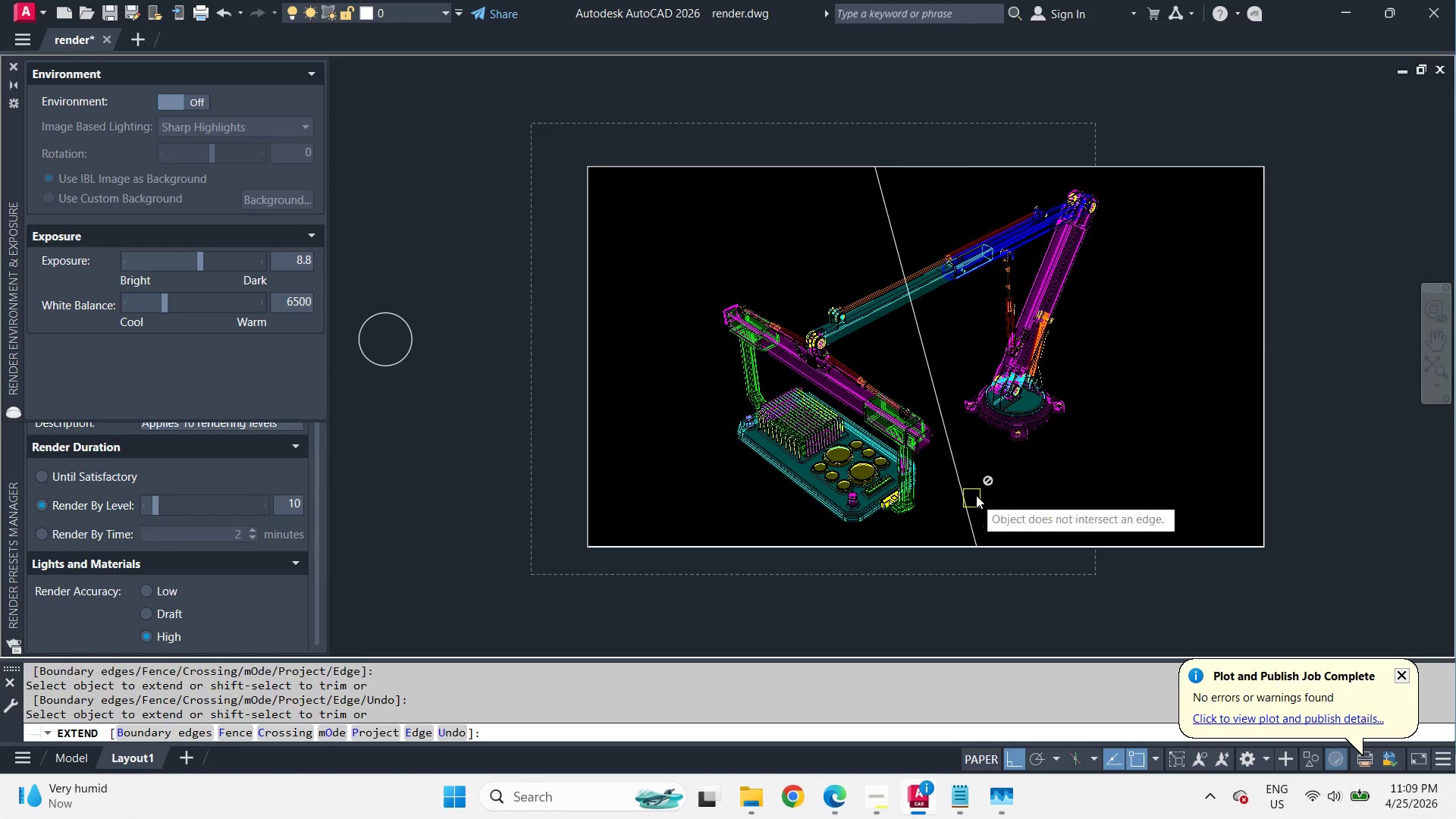 
key(Space)
 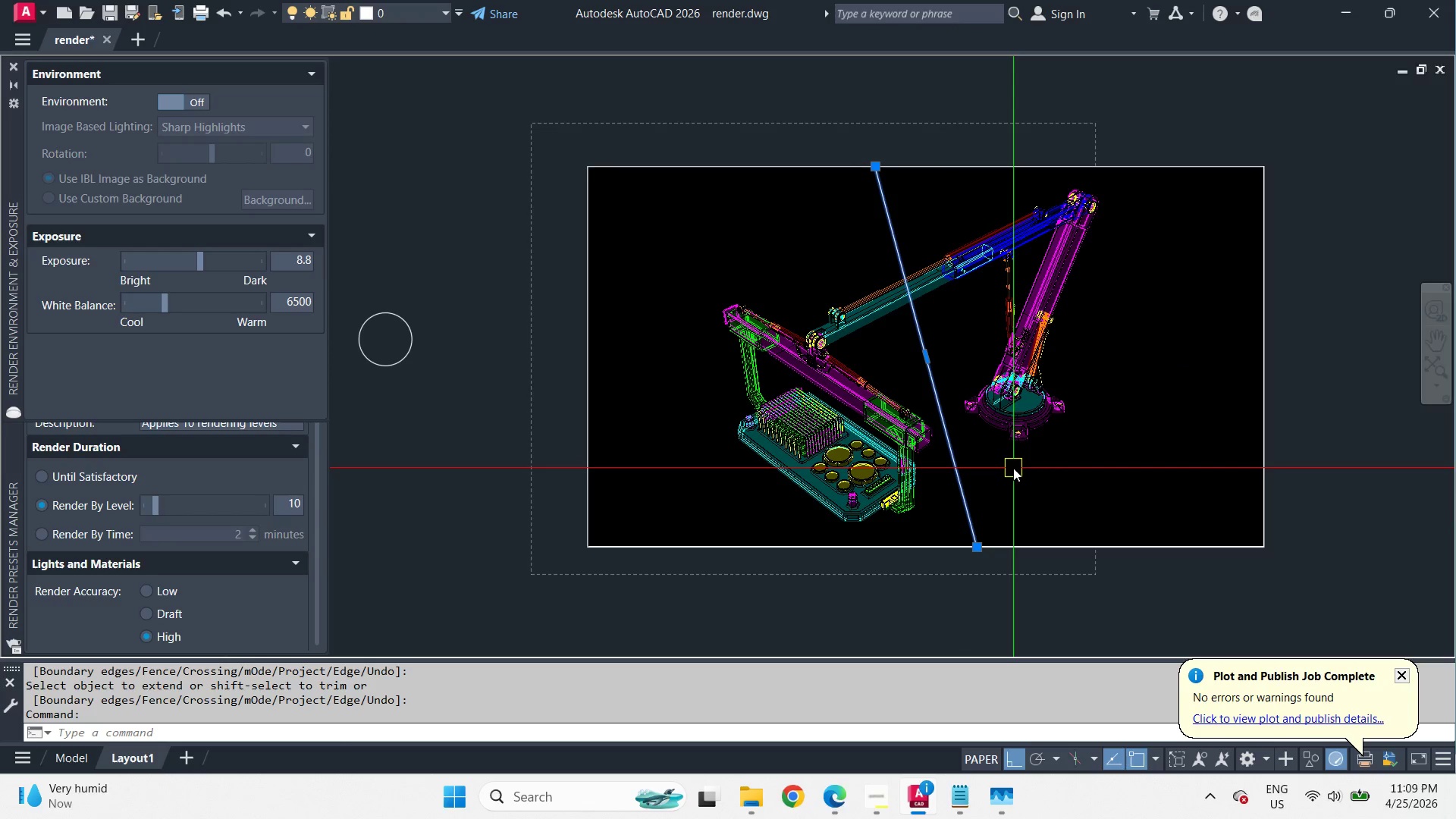 
key(Control+1)
 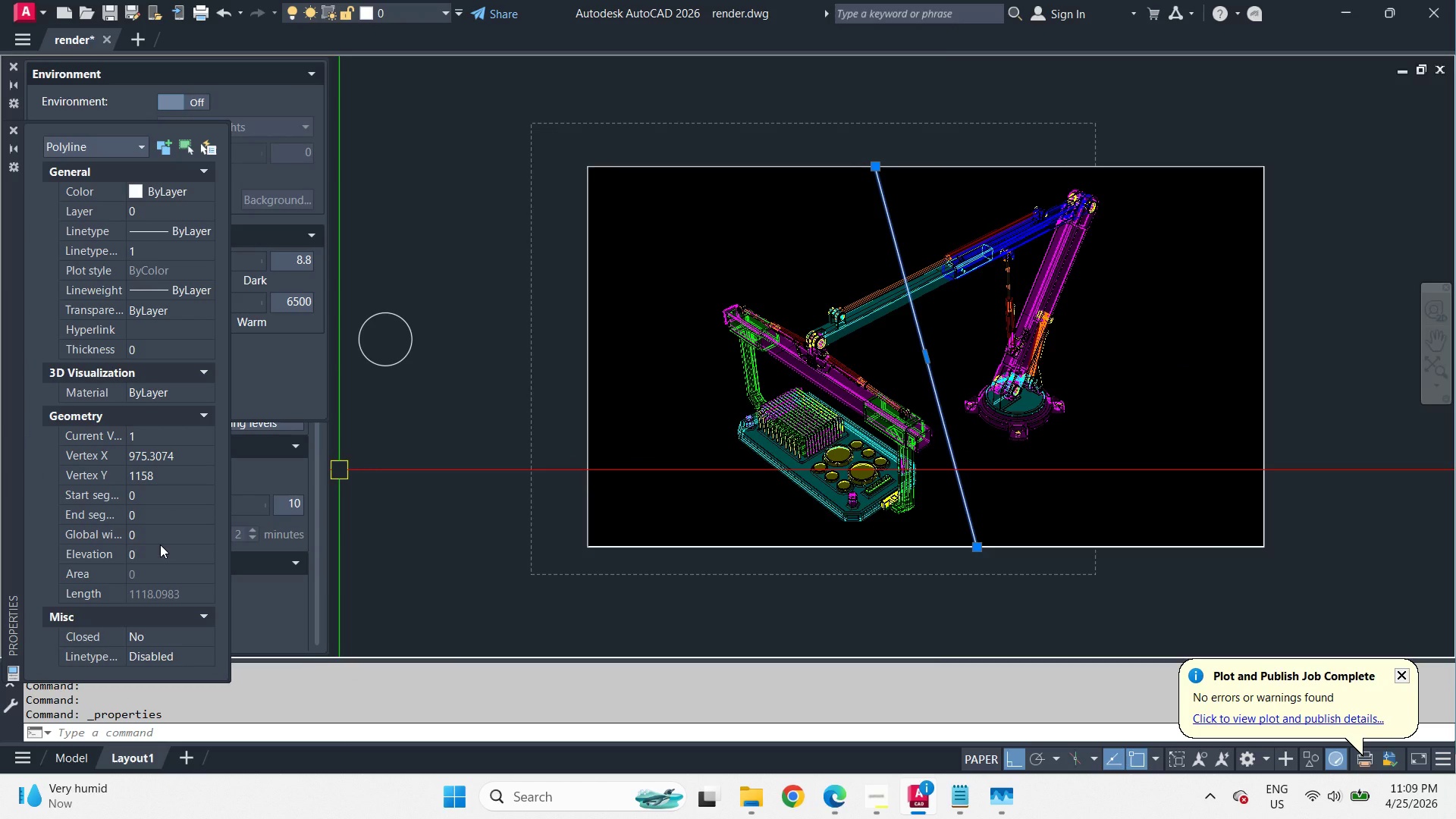 
left_click([160, 538])
 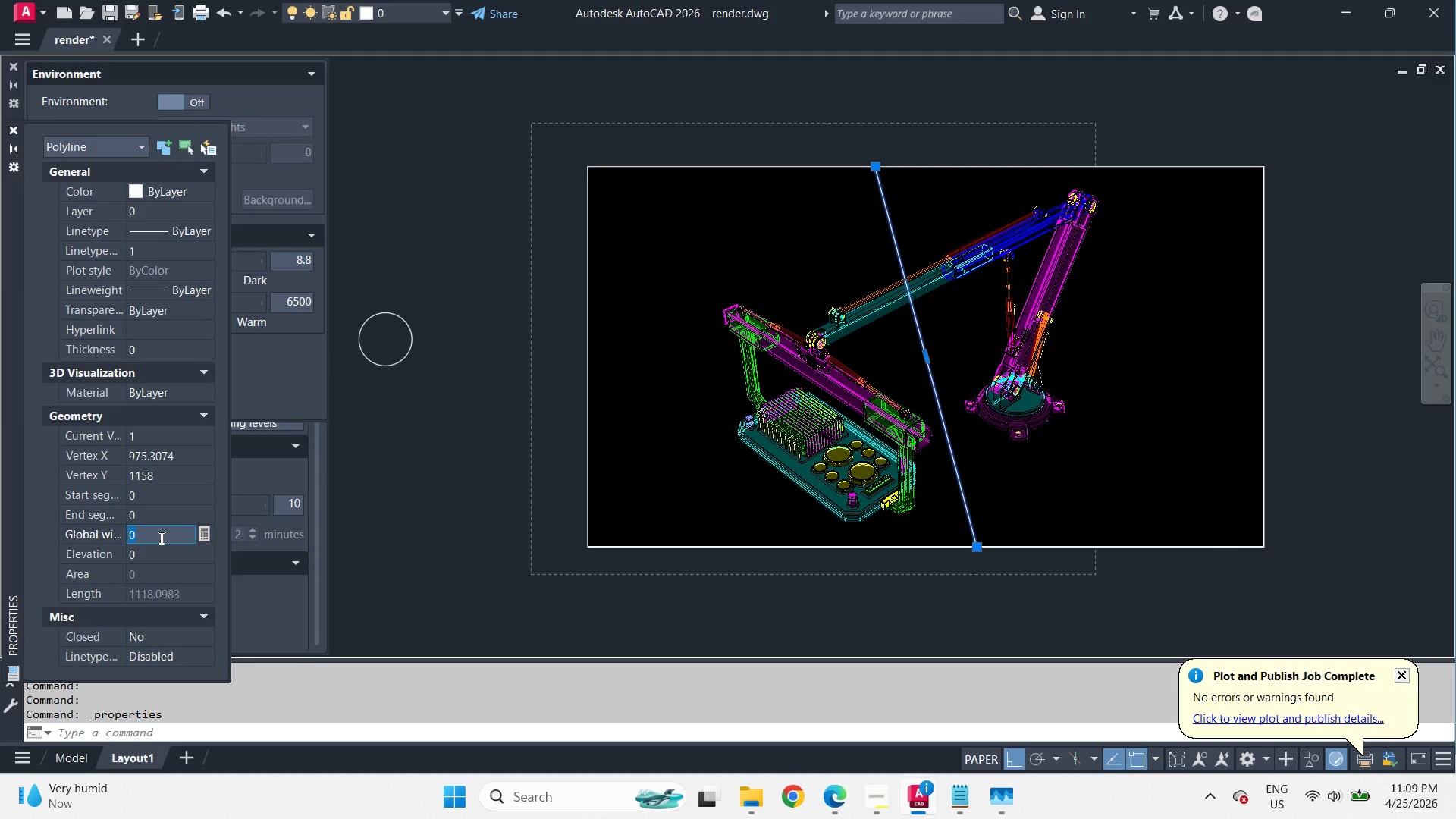 
key(Numpad1)
 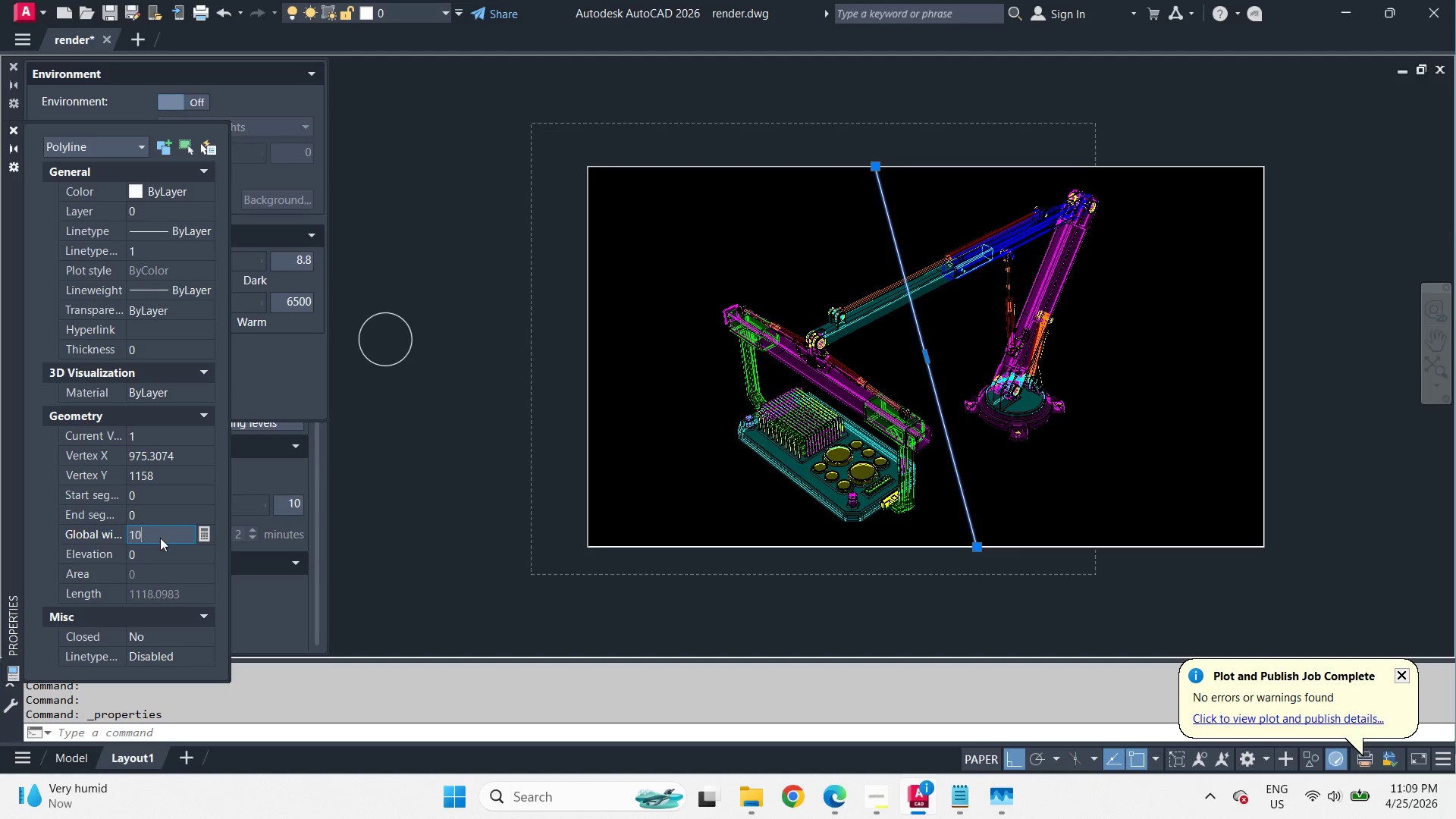 
key(Numpad0)
 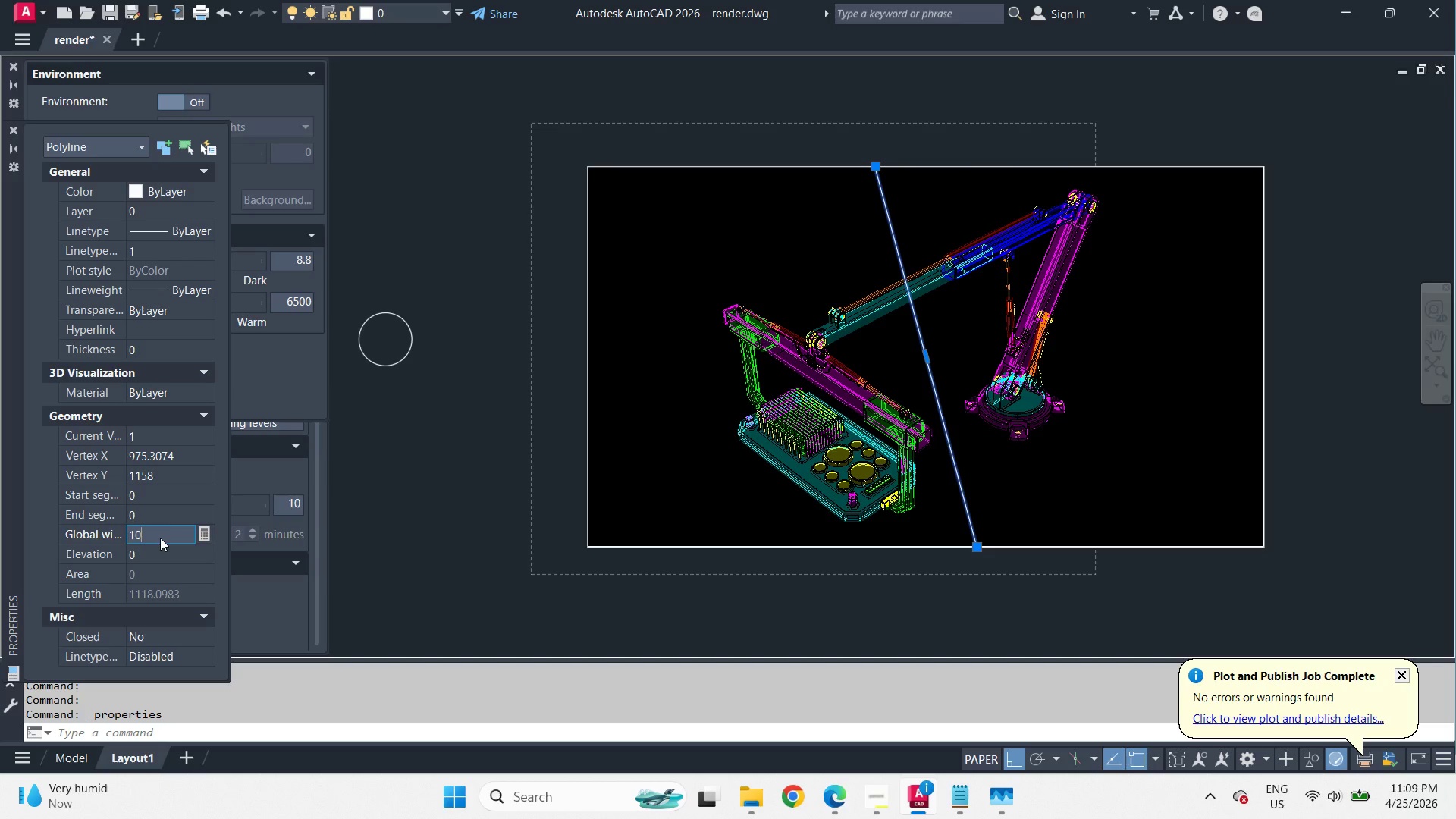 
key(NumpadEnter)
 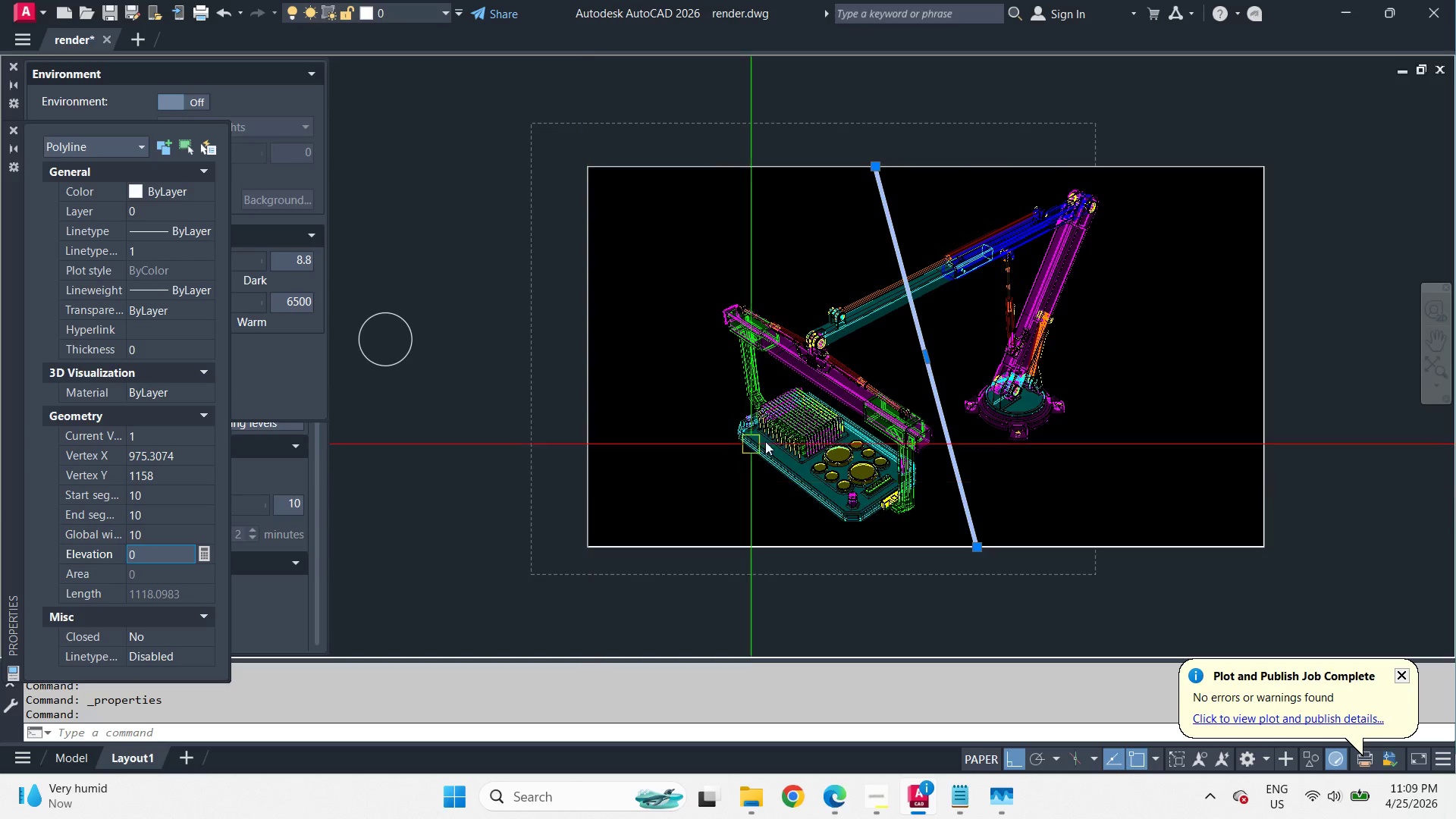 
key(Escape)
 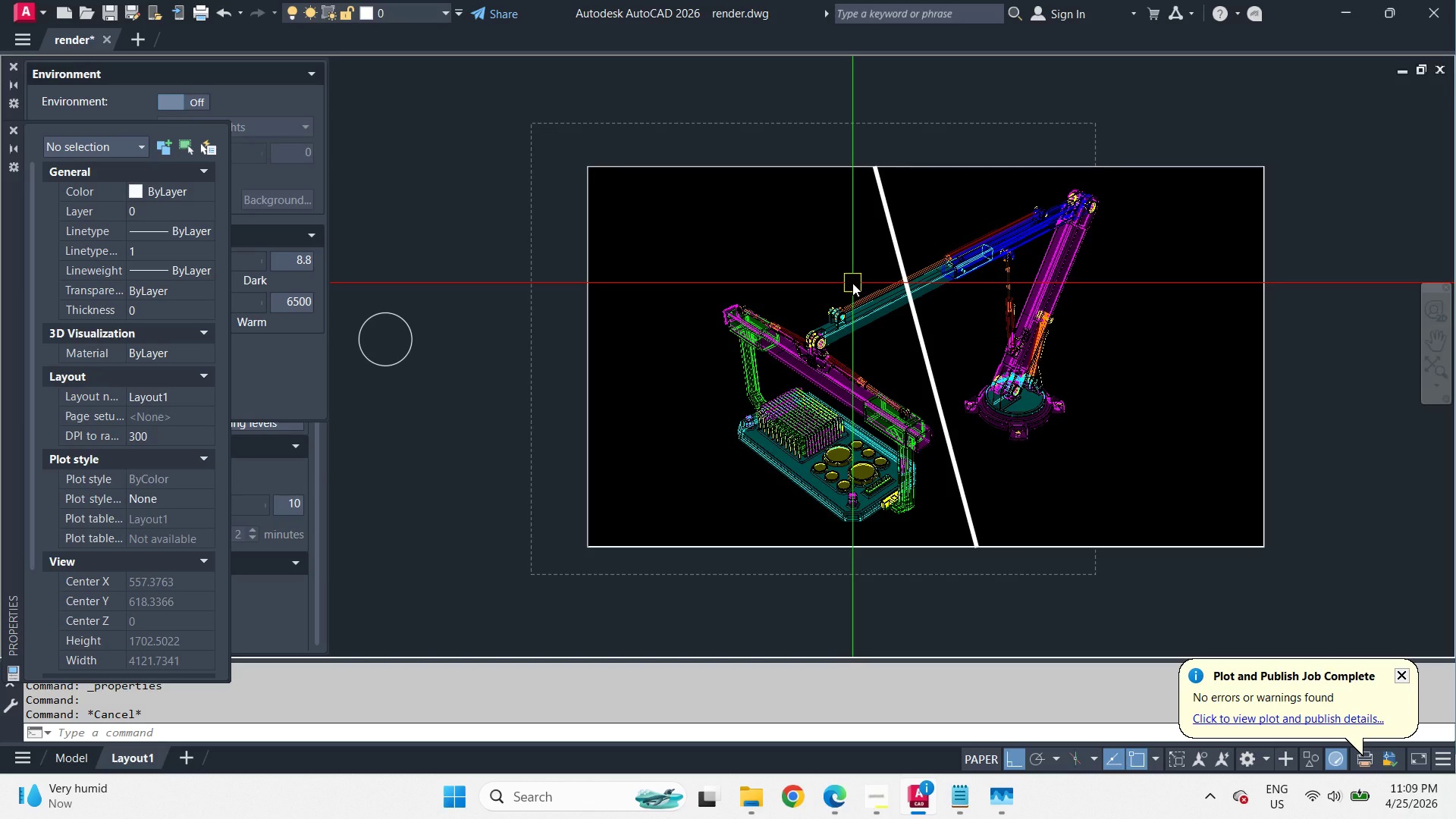 
wait(6.56)
 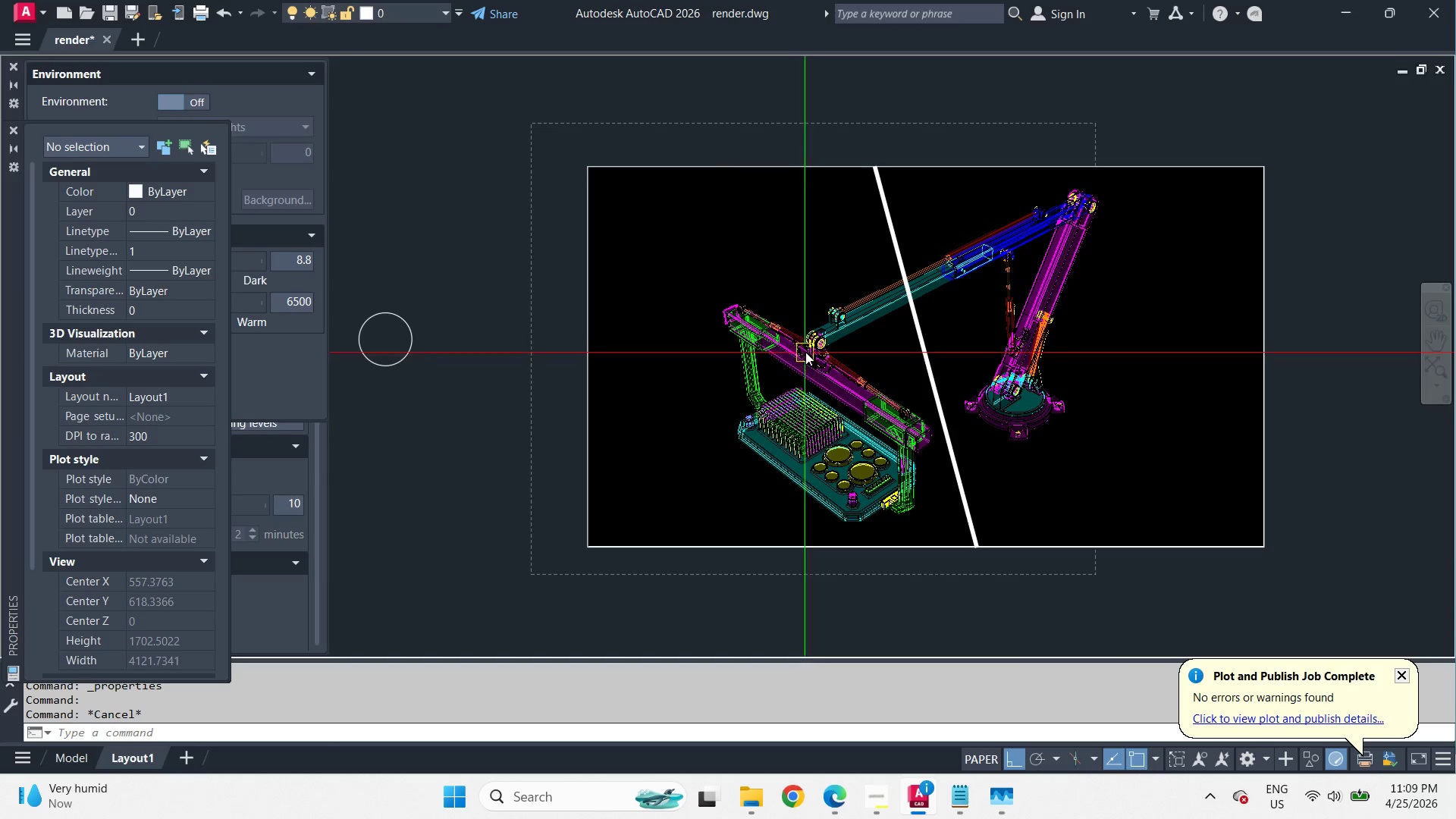 
type(rec )
 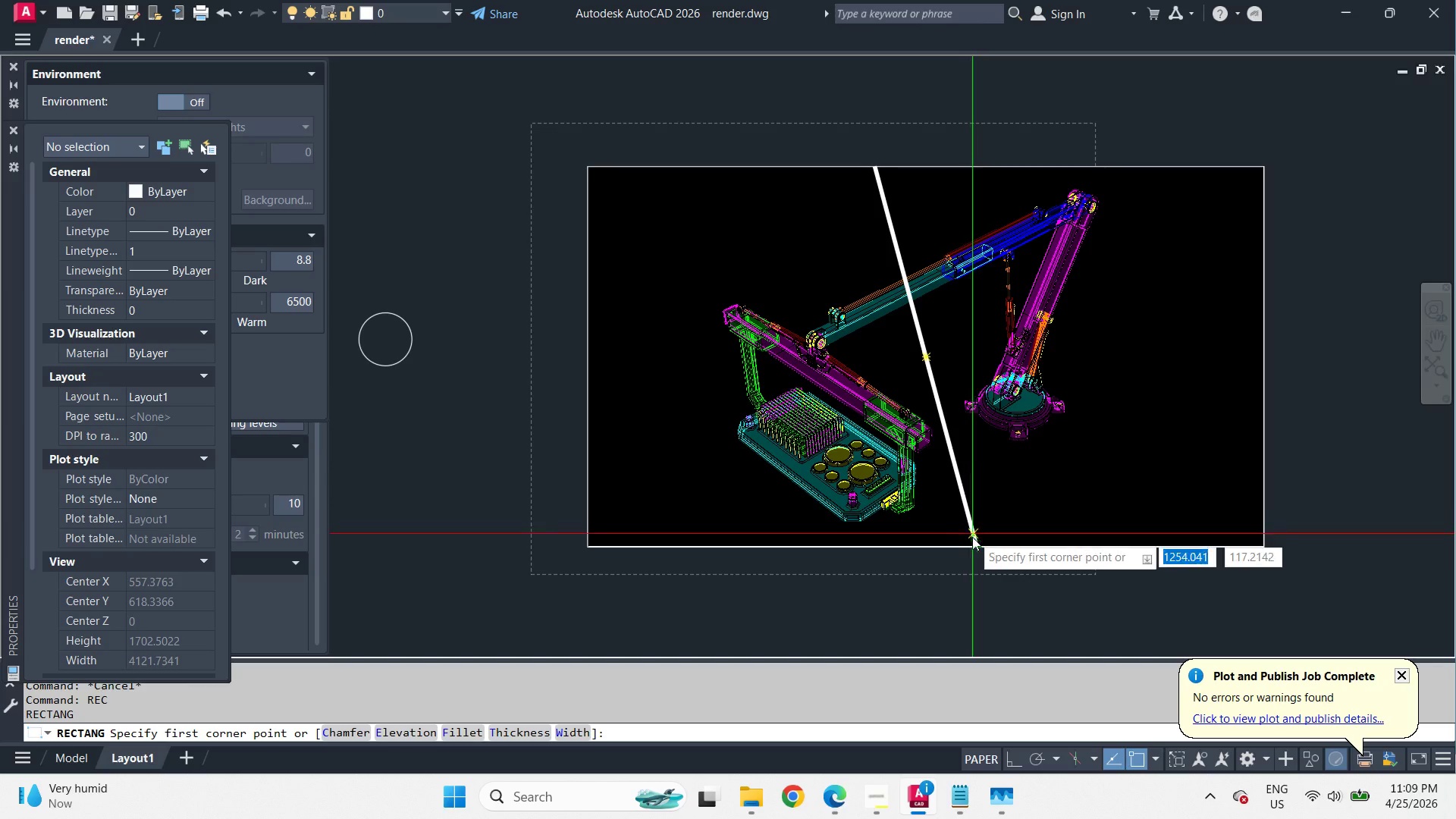 
left_click([972, 542])
 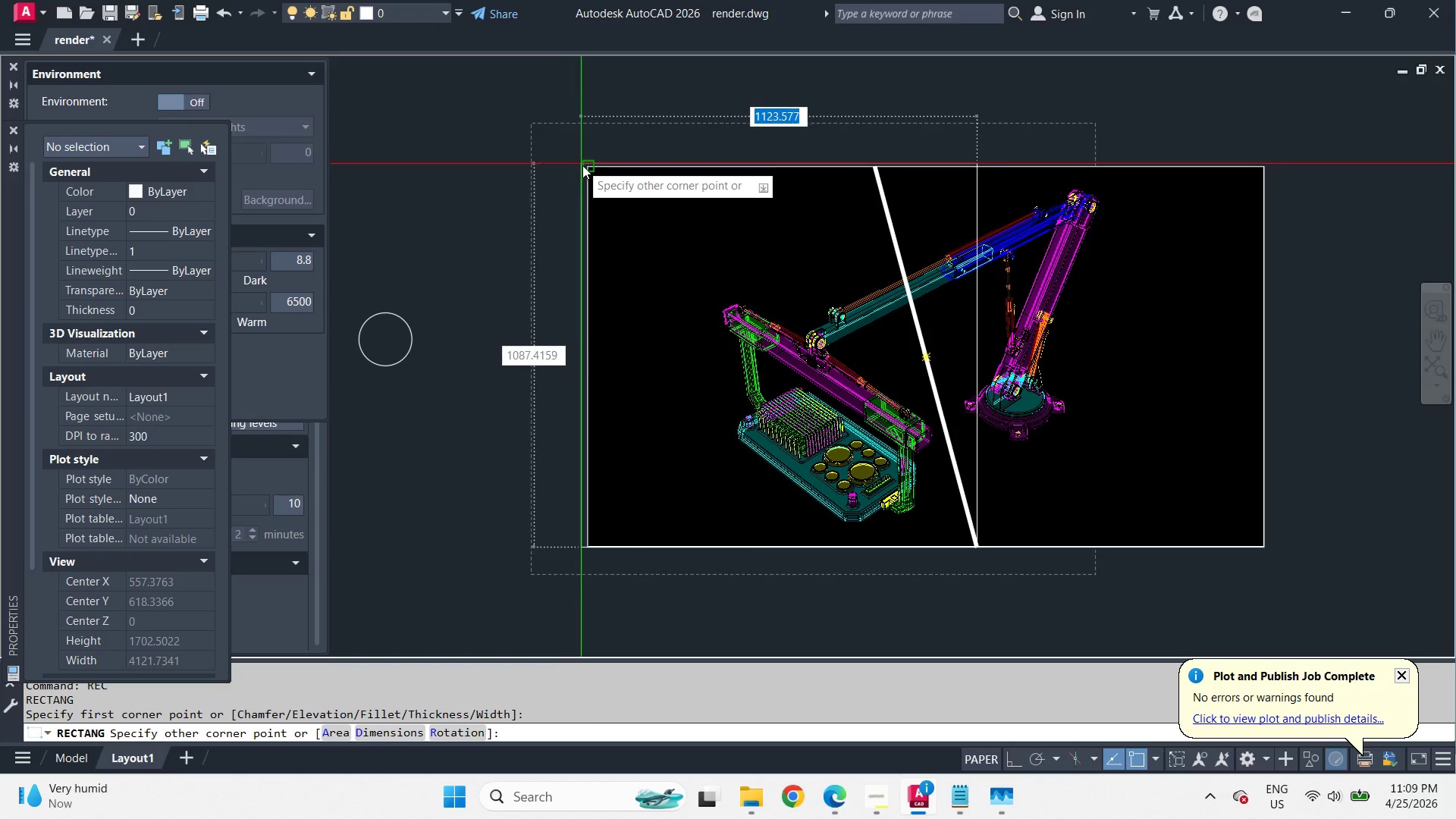 
left_click([585, 168])
 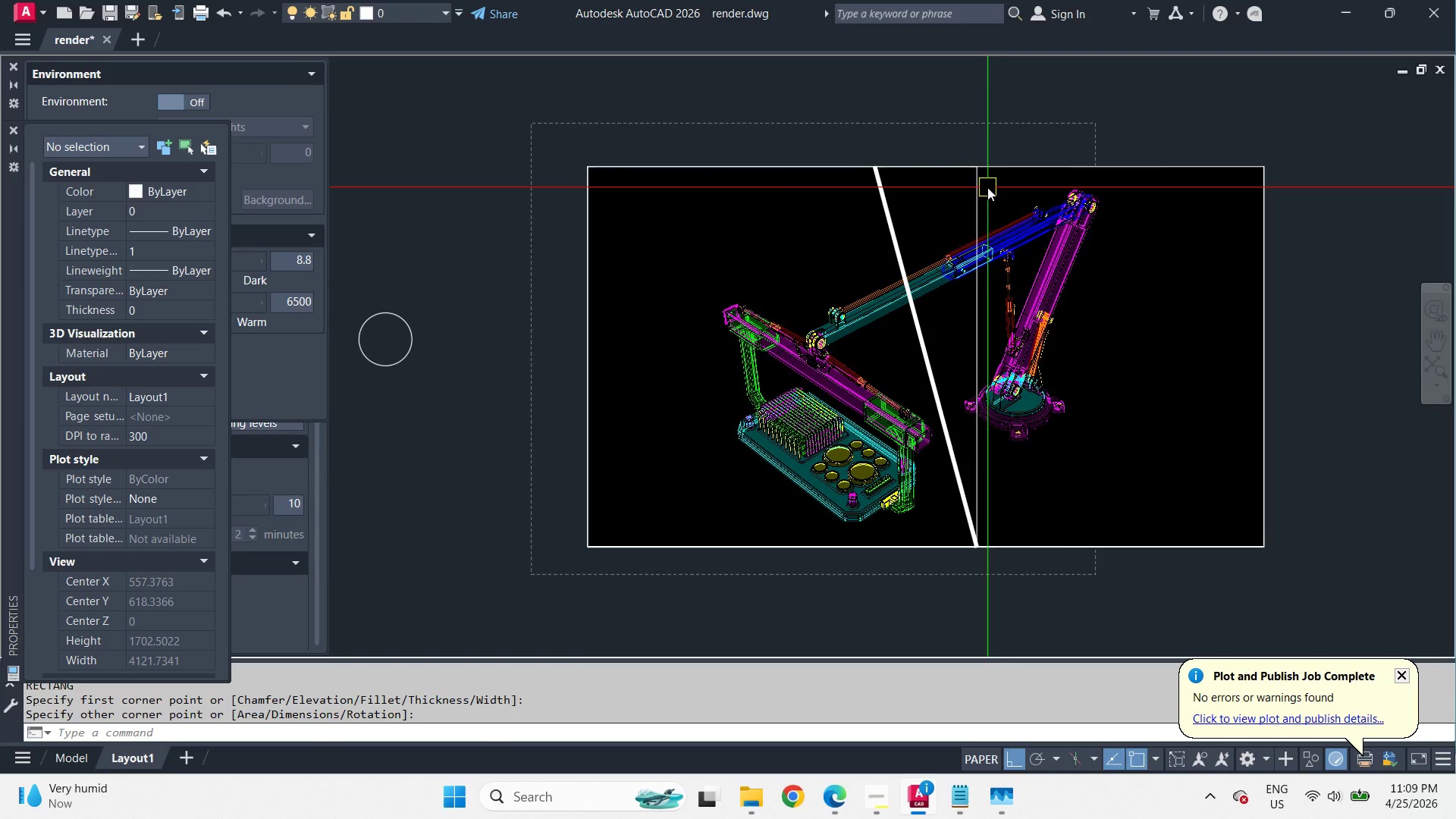 
left_click([981, 187])
 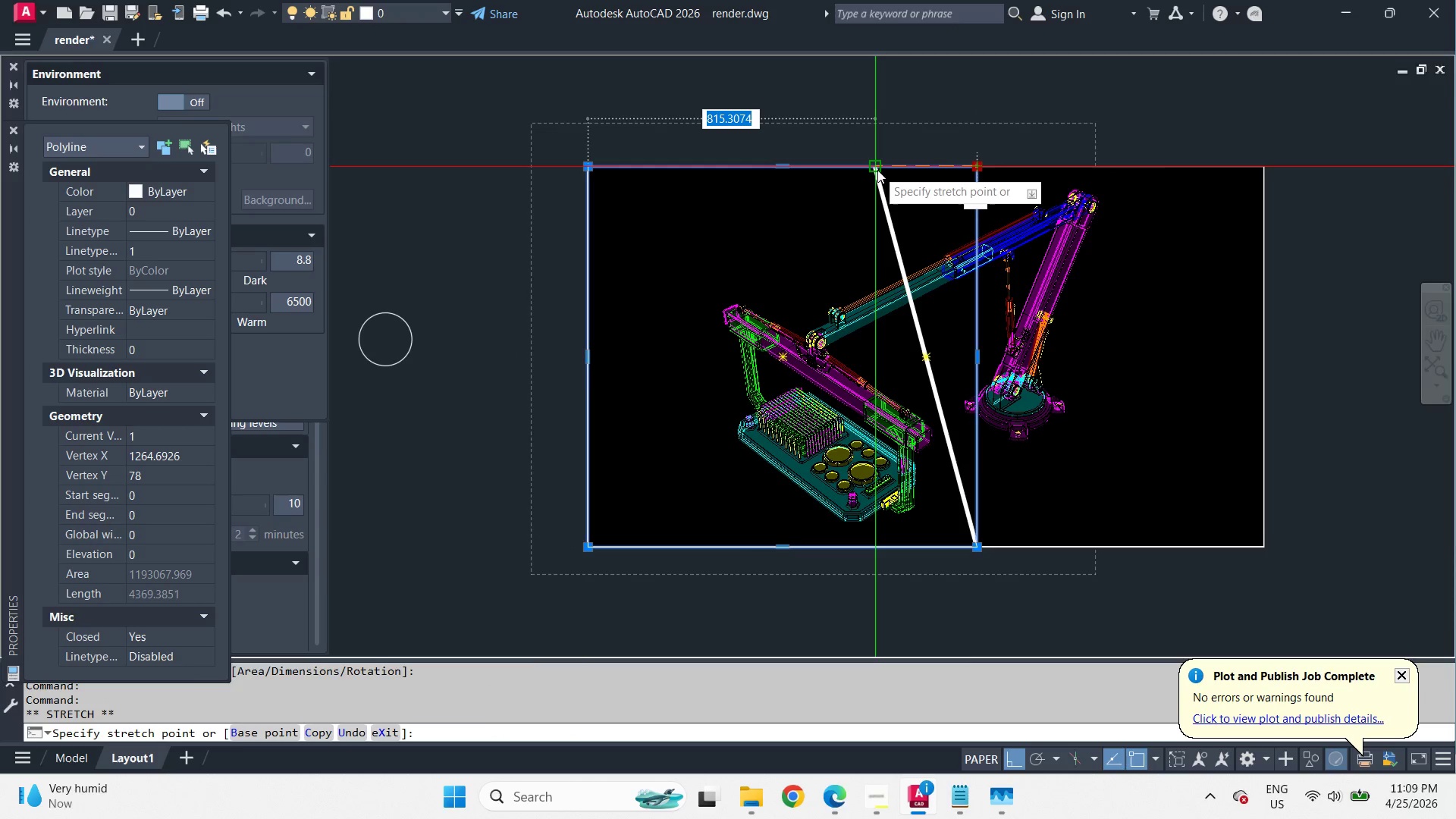 
left_click([875, 170])
 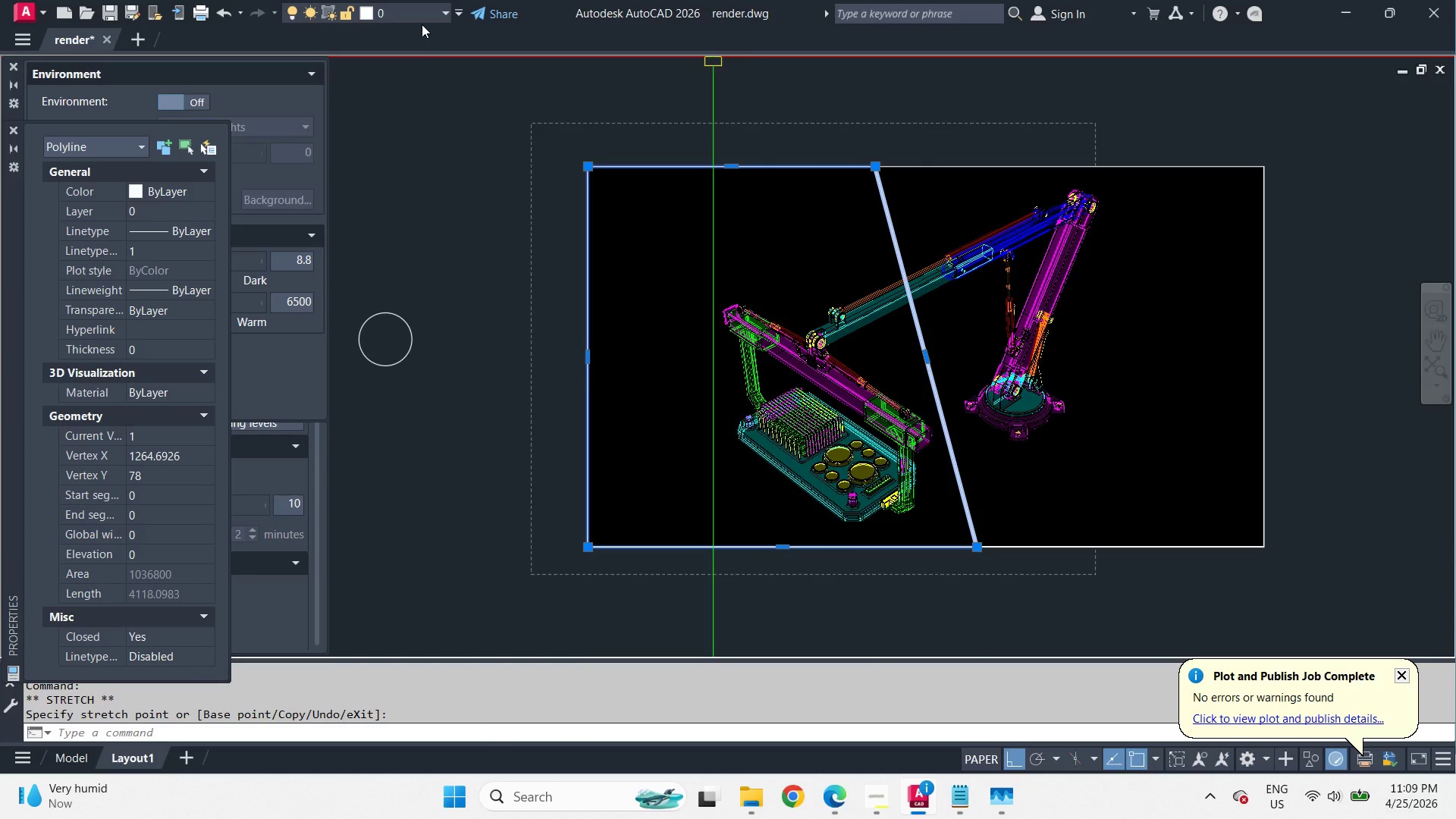 
left_click([420, 21])
 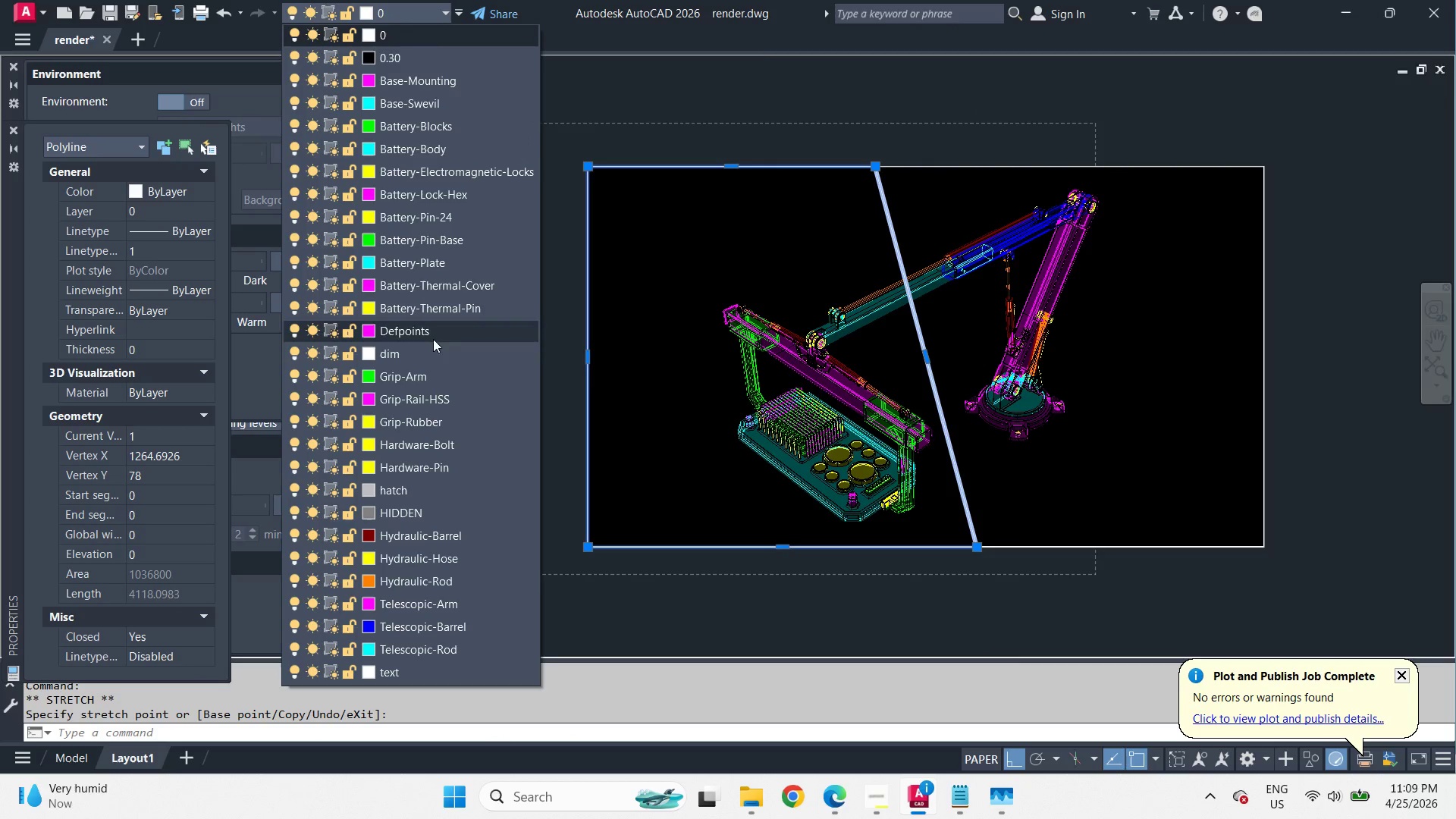 
left_click([425, 337])
 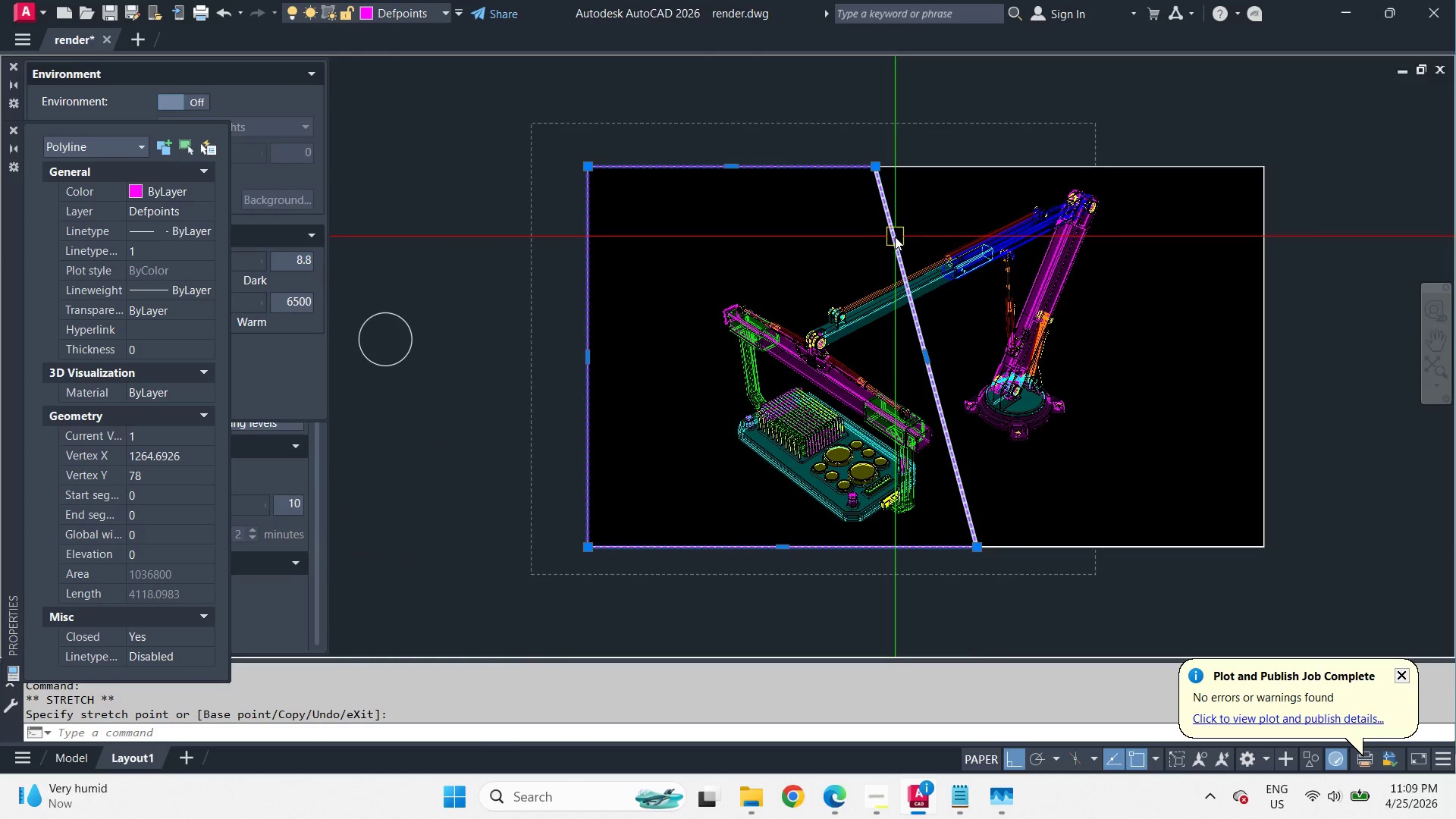 
key(Escape)
 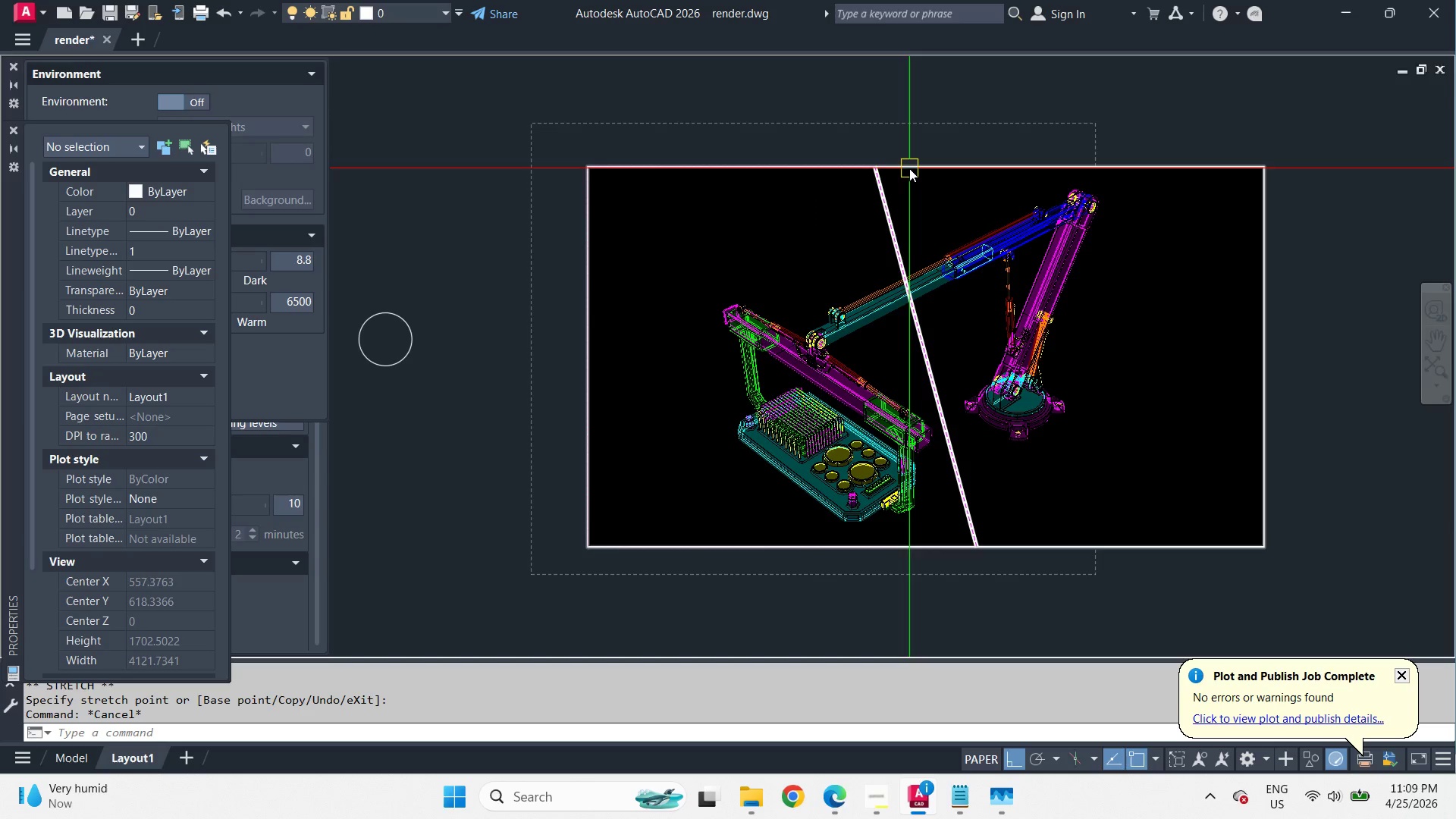 
key(M)
 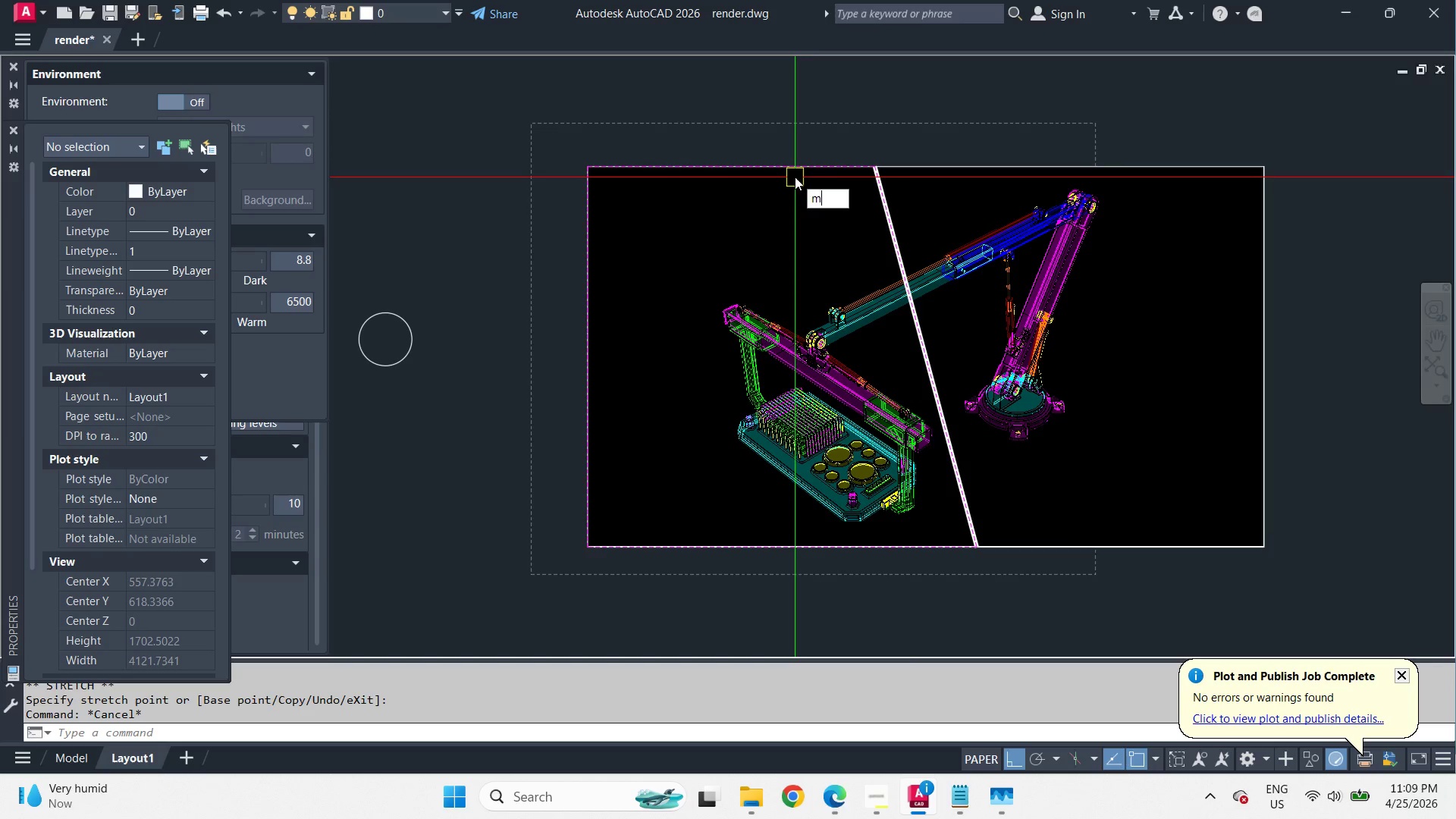 
key(A)
 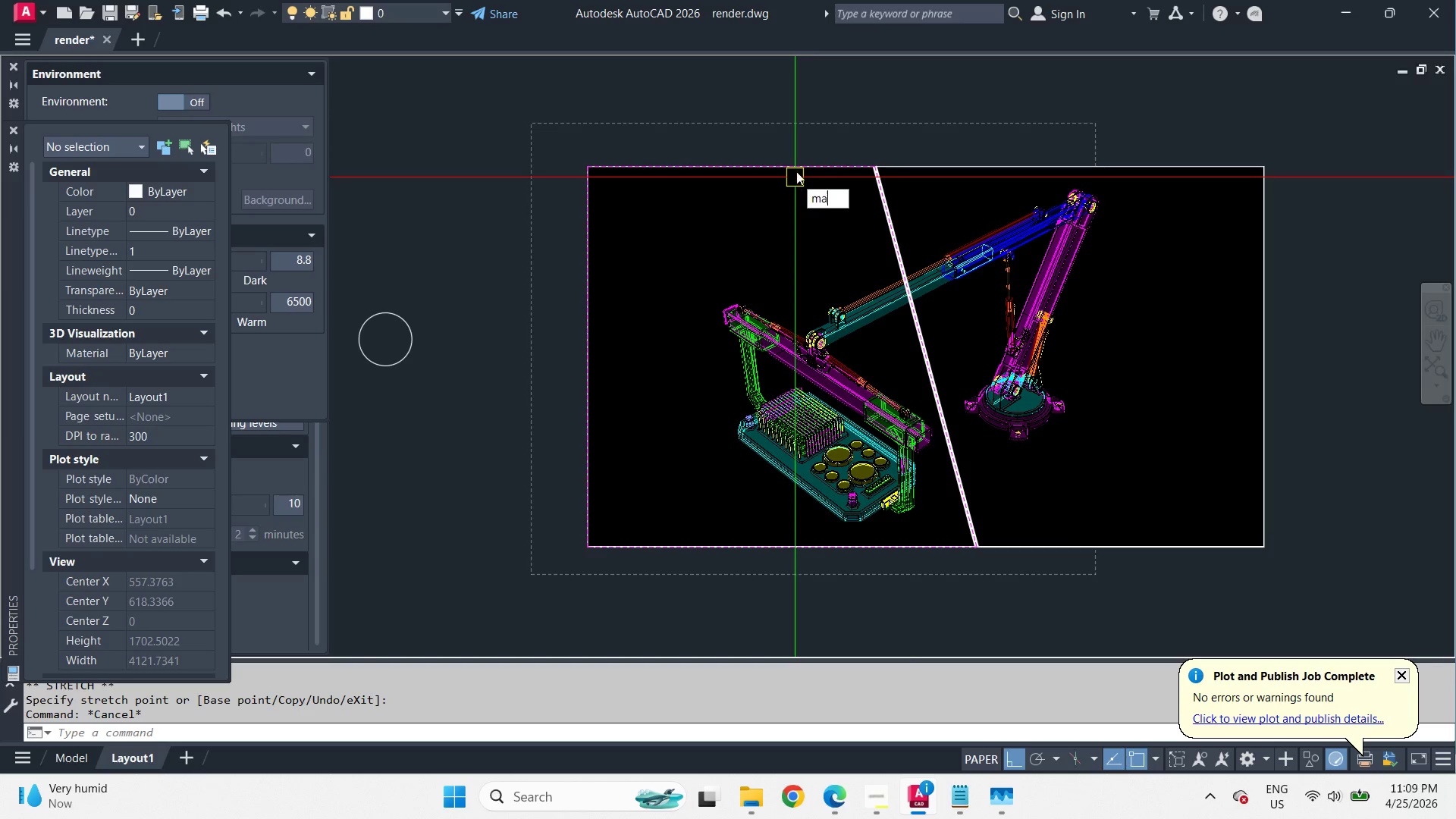 
key(Space)
 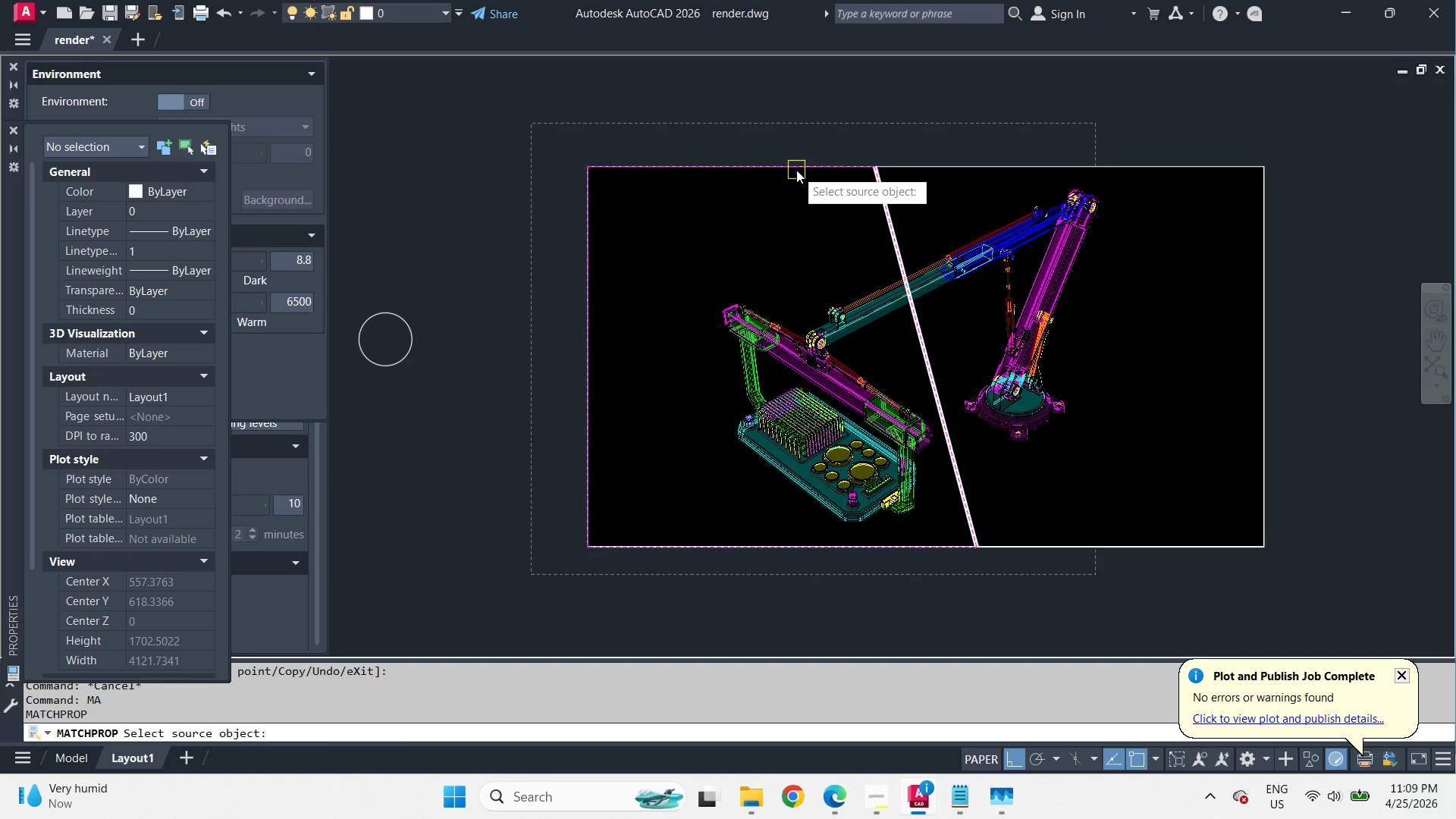 
left_click([796, 170])
 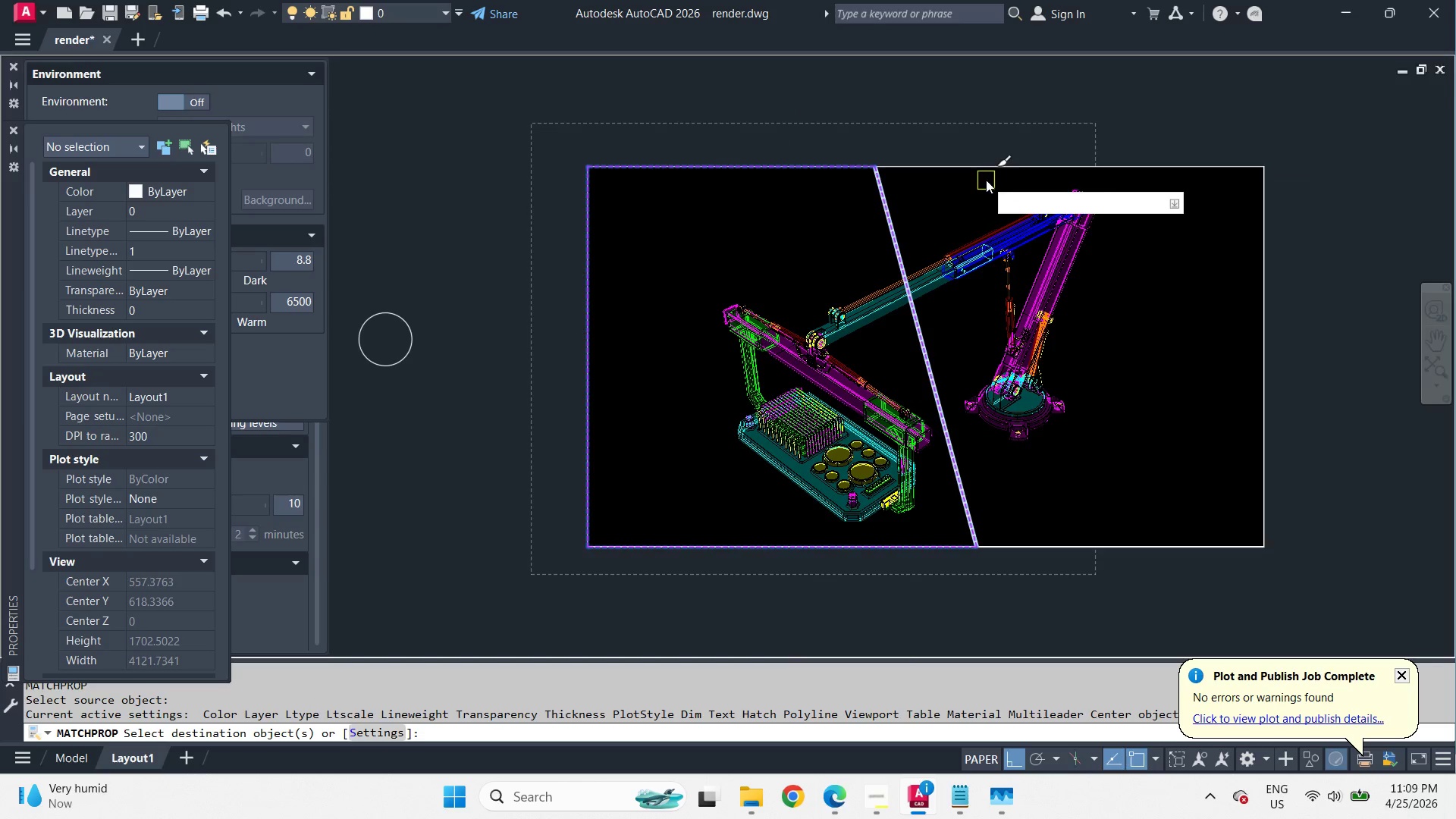 
left_click([984, 171])
 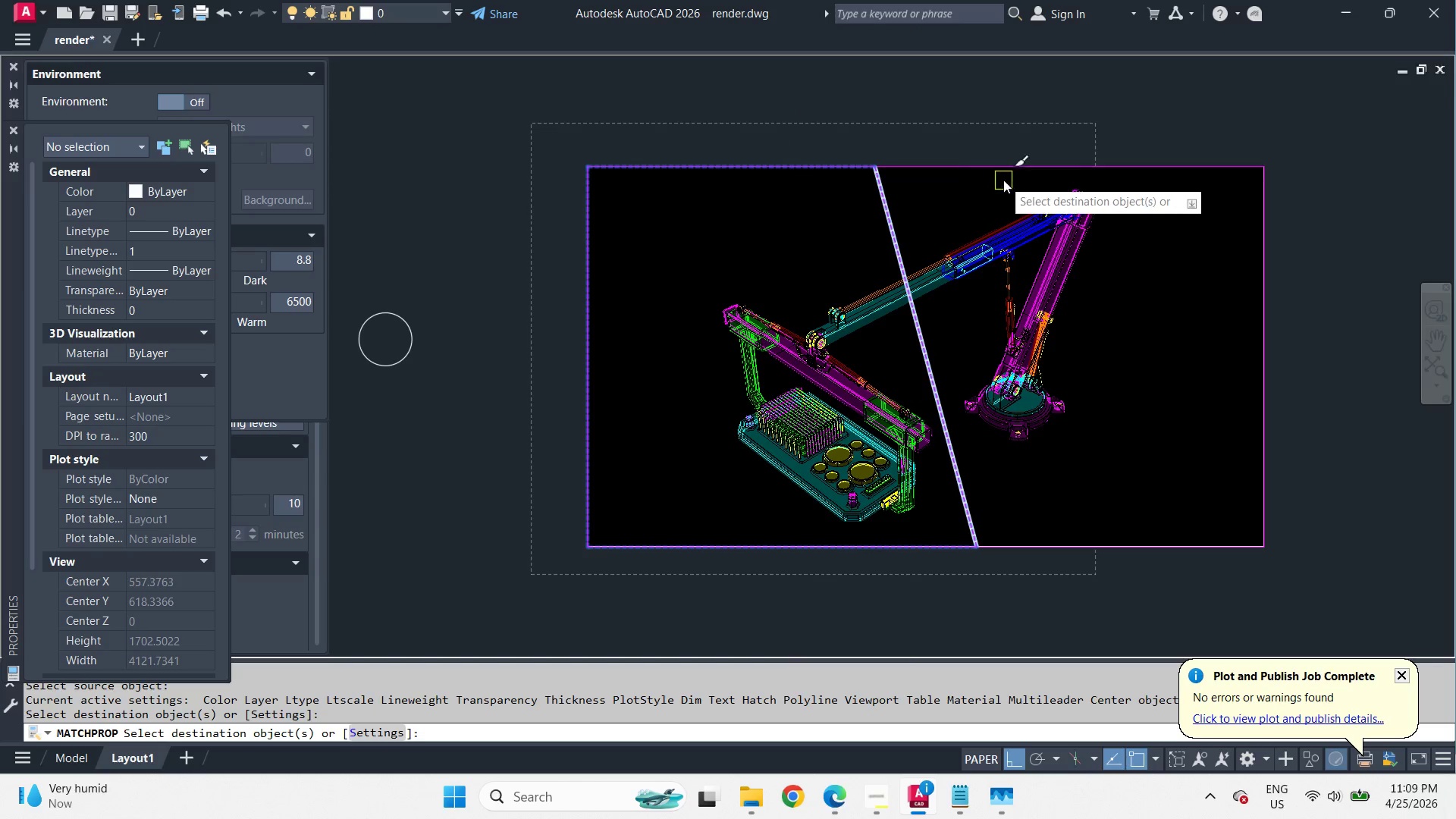 
key(Space)
 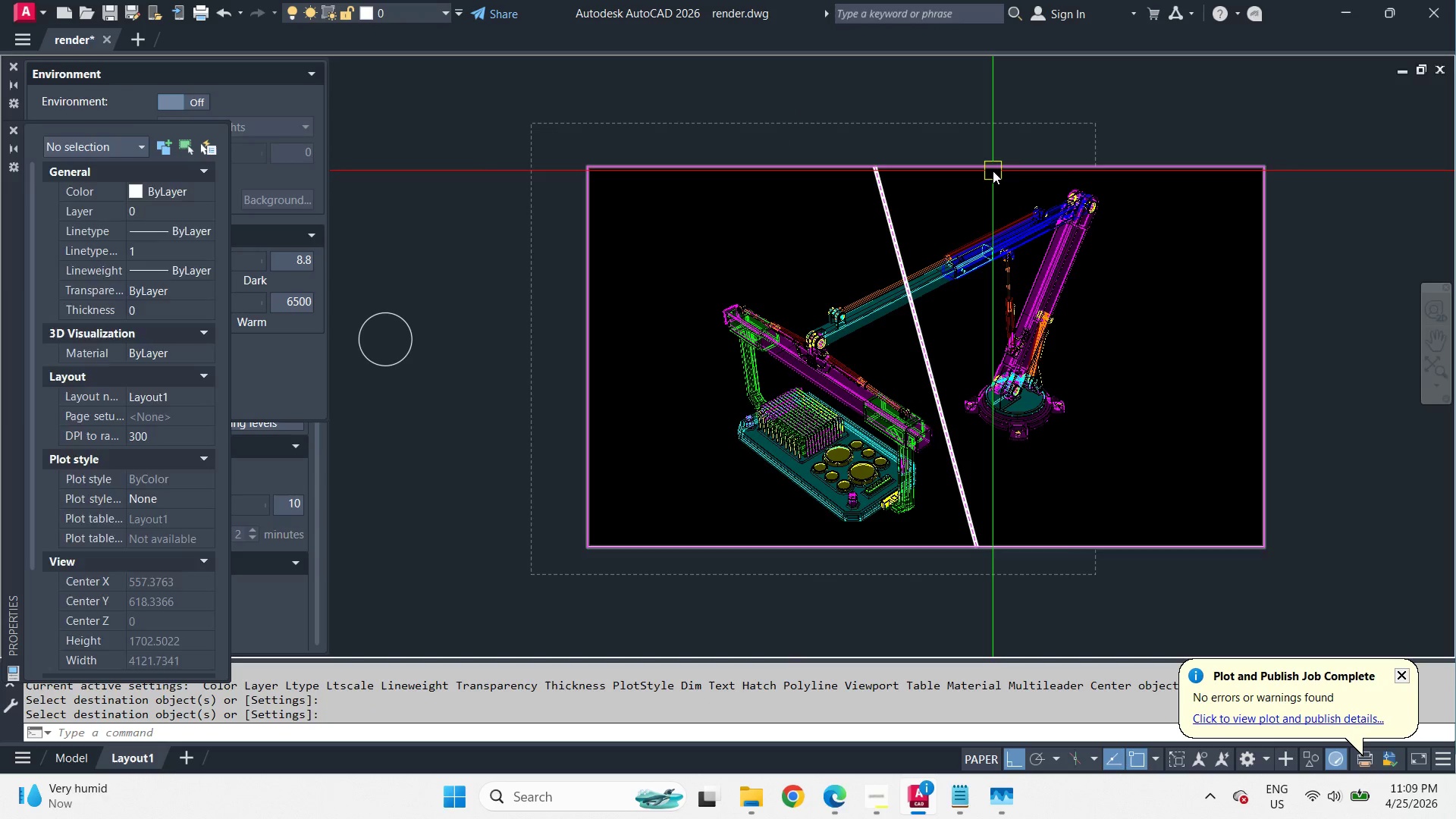 
left_click([993, 171])
 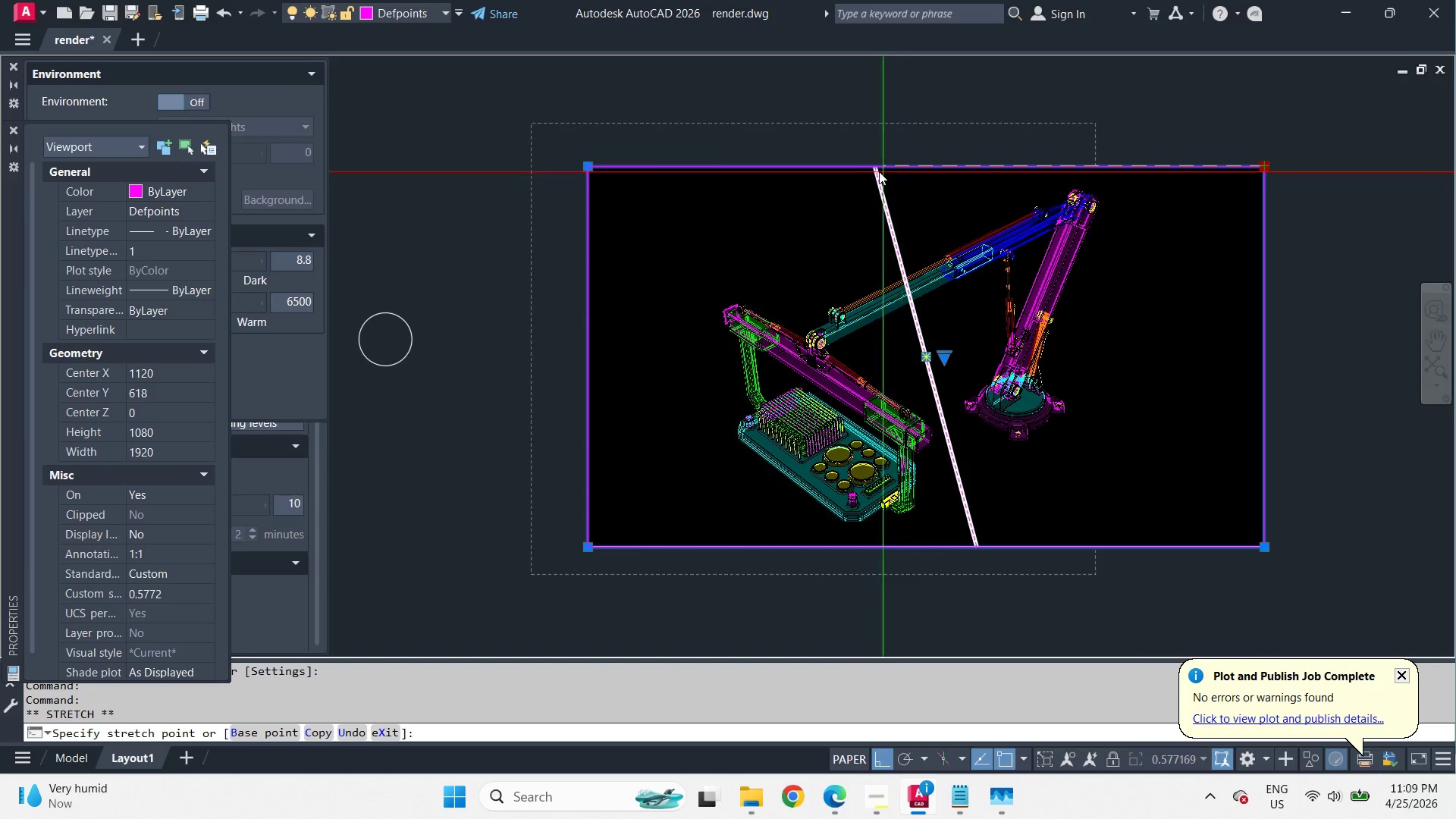 
key(Escape)
 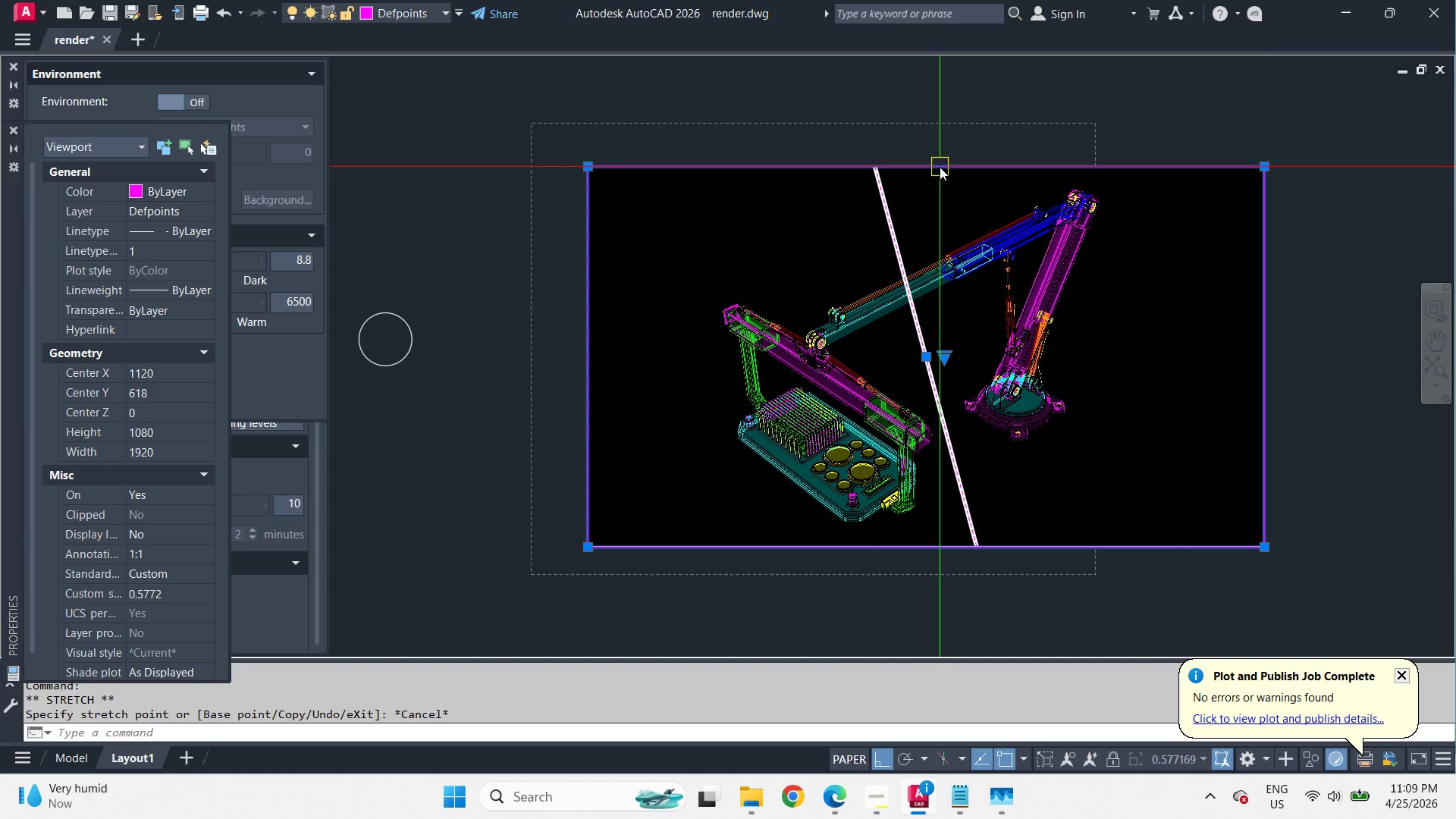 
right_click([939, 166])
 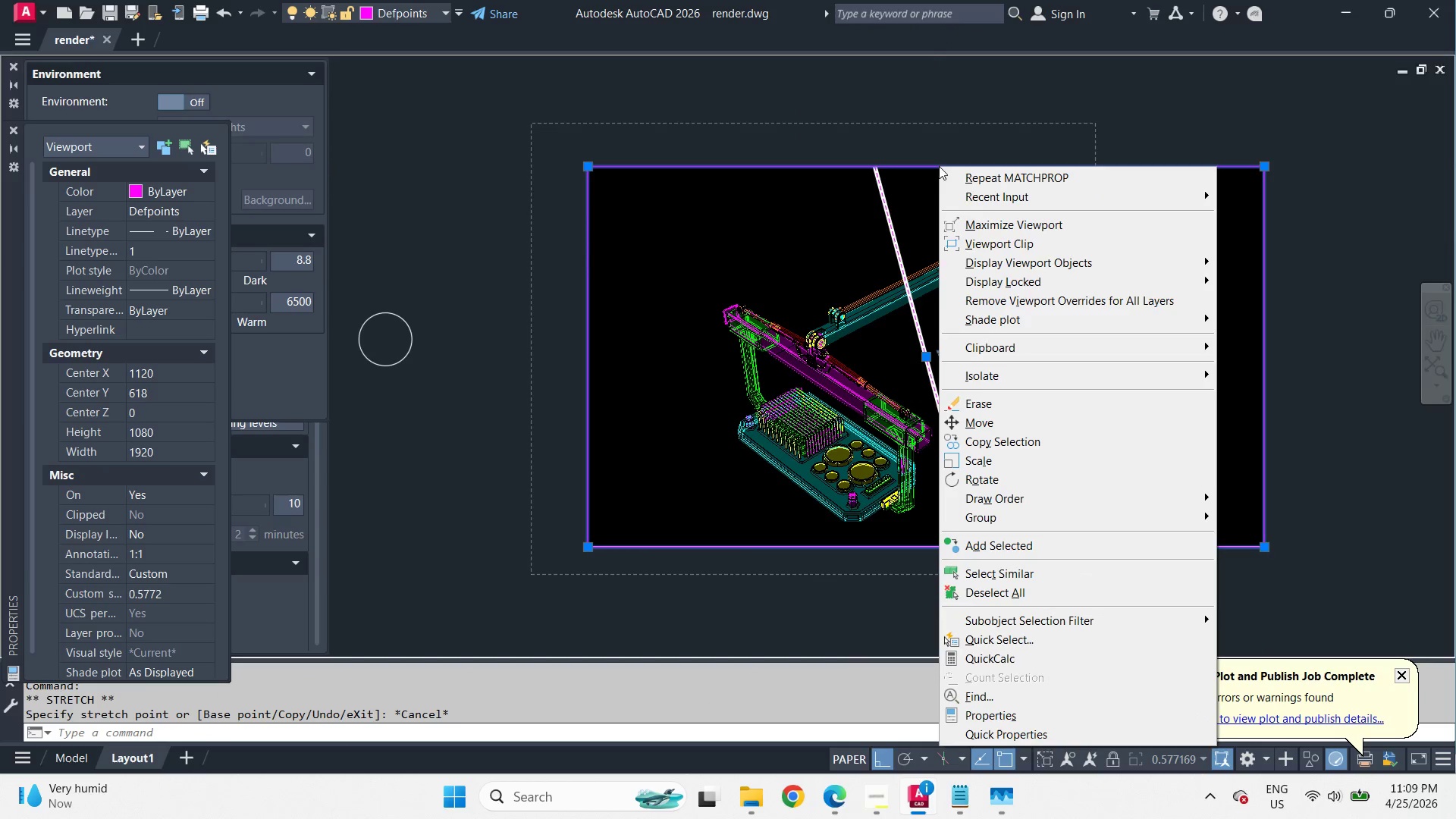 
mouse_move([962, 188])
 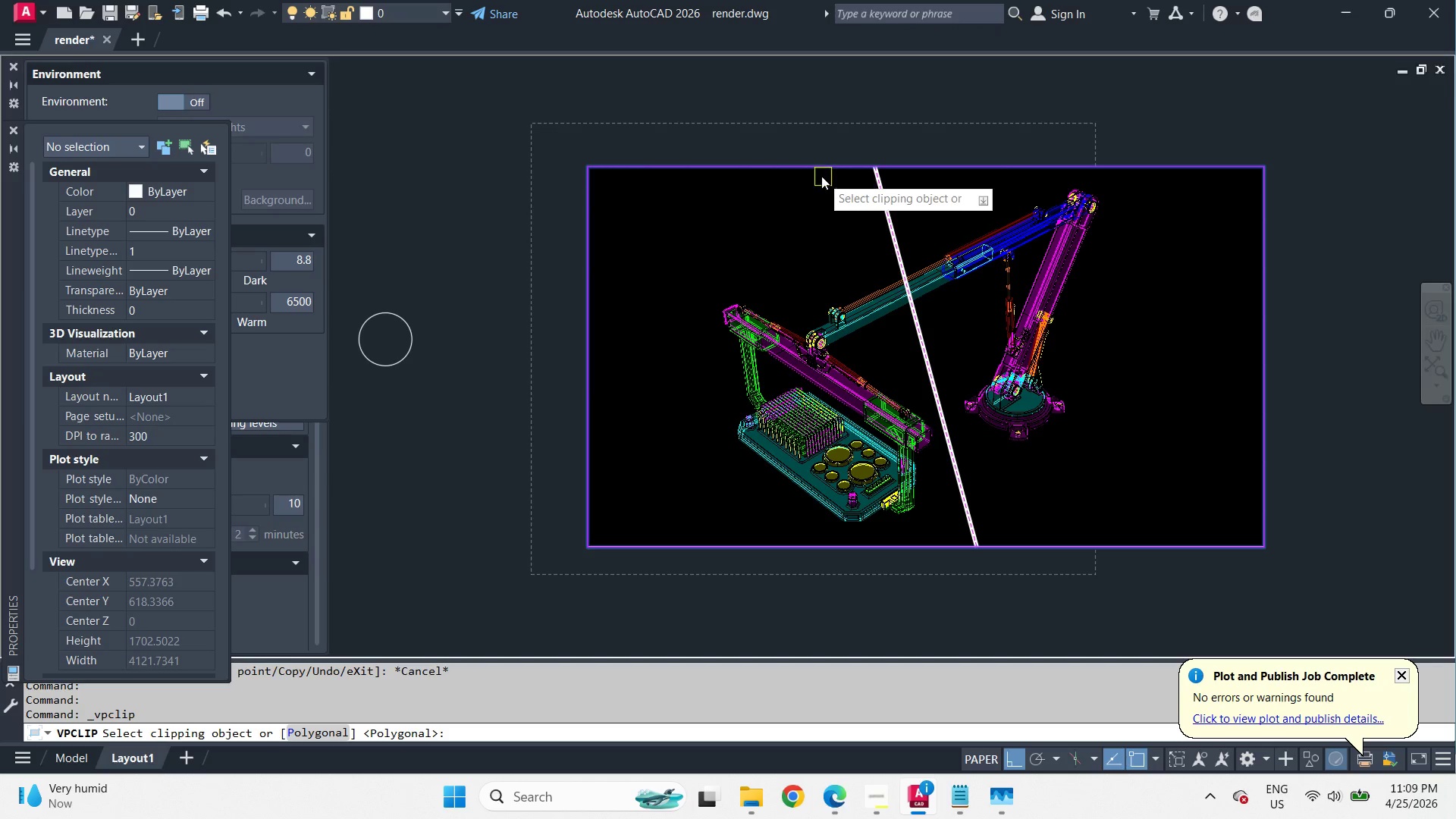 
left_click([810, 171])
 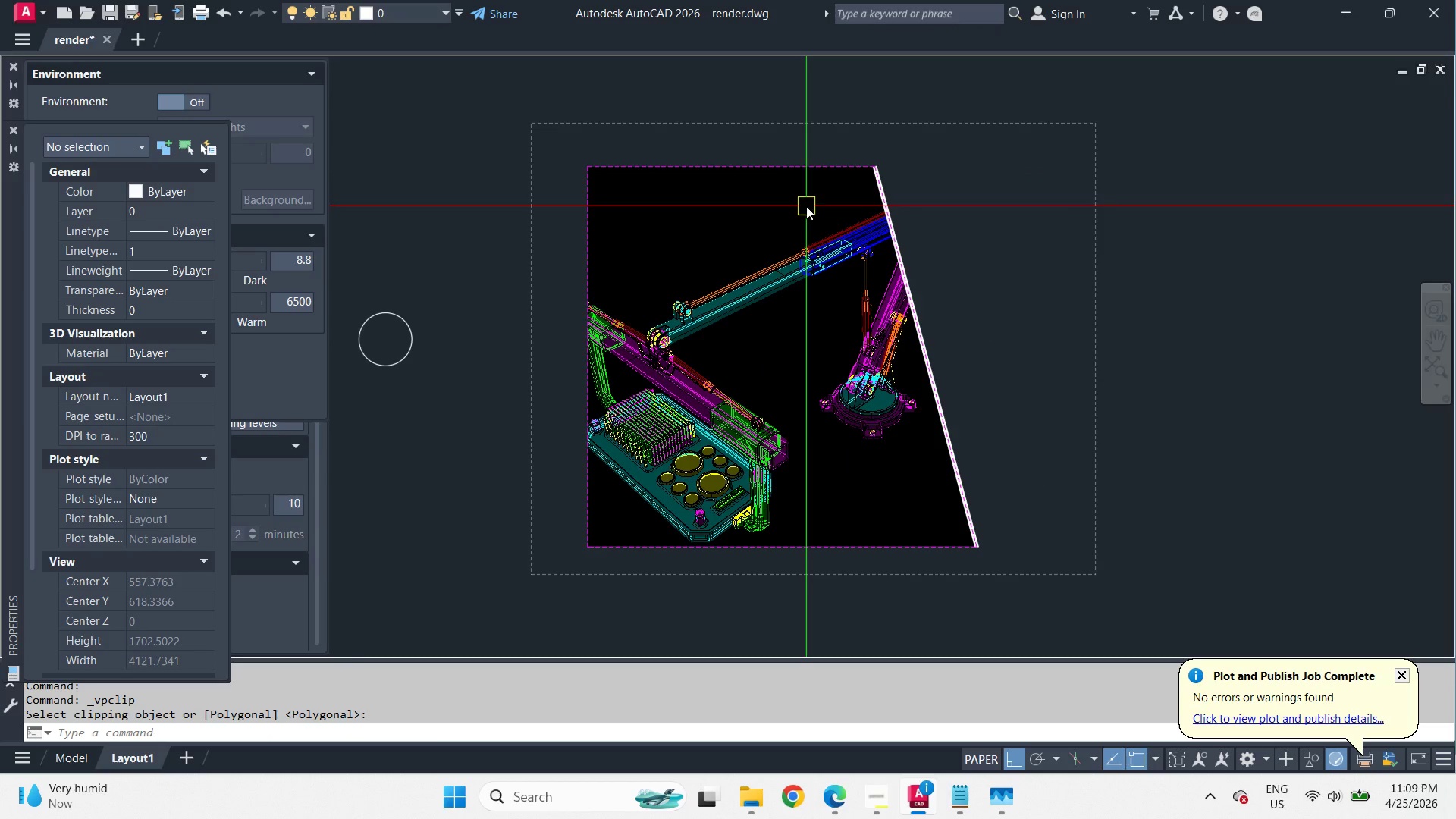 
left_click([803, 161])
 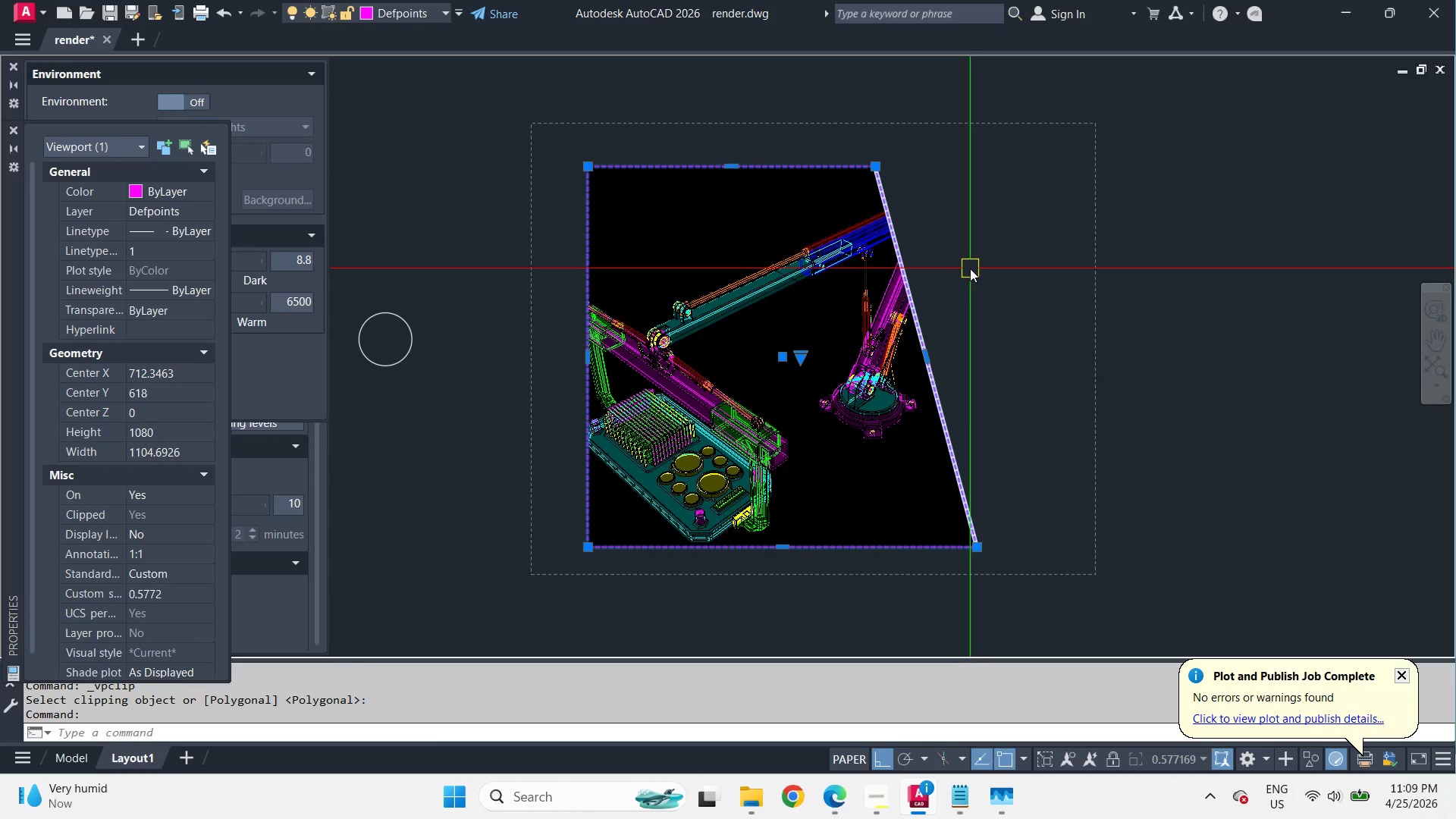 
type(ro )
 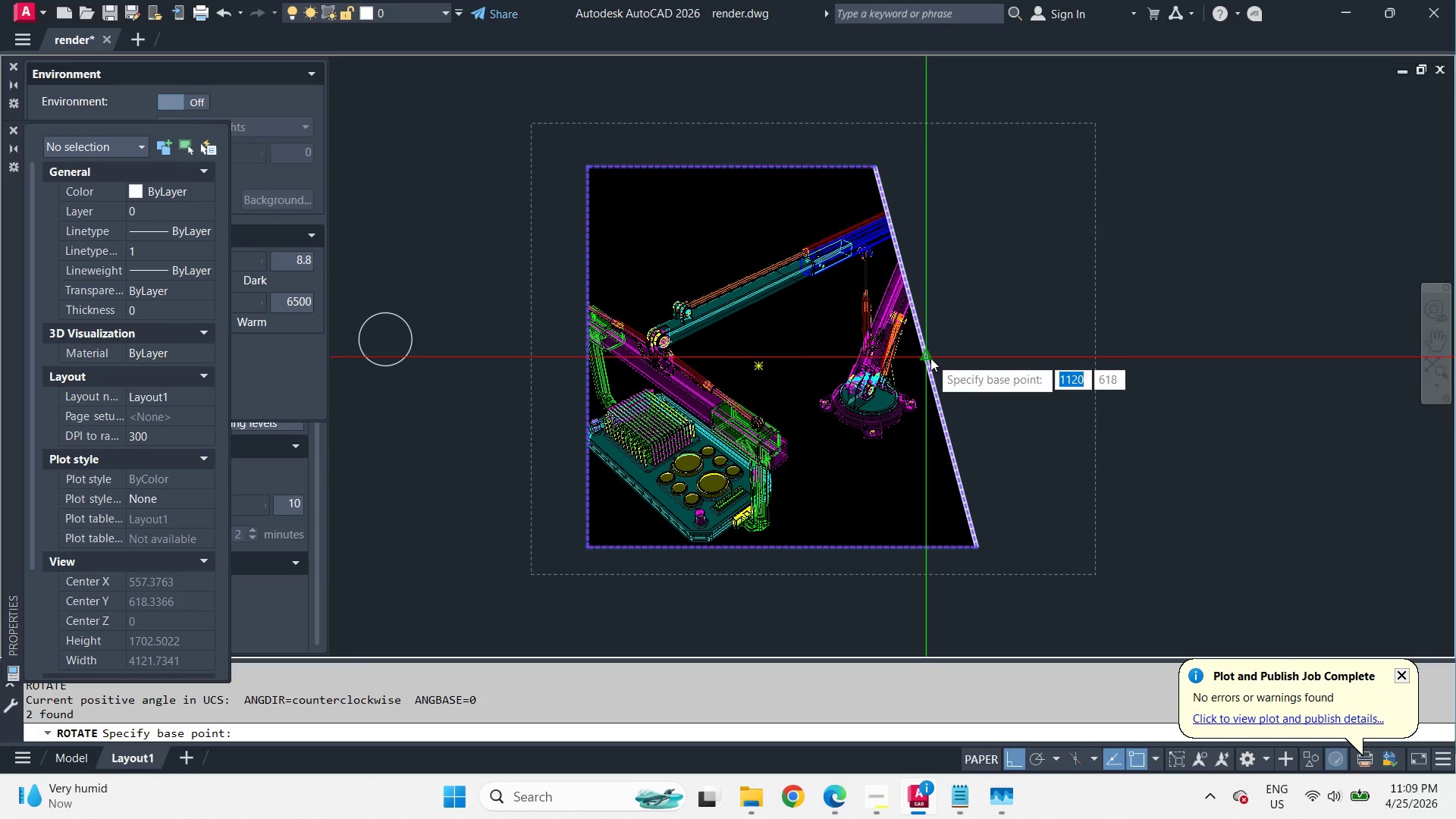 
left_click_drag(start_coordinate=[930, 358], to_coordinate=[925, 359])
 